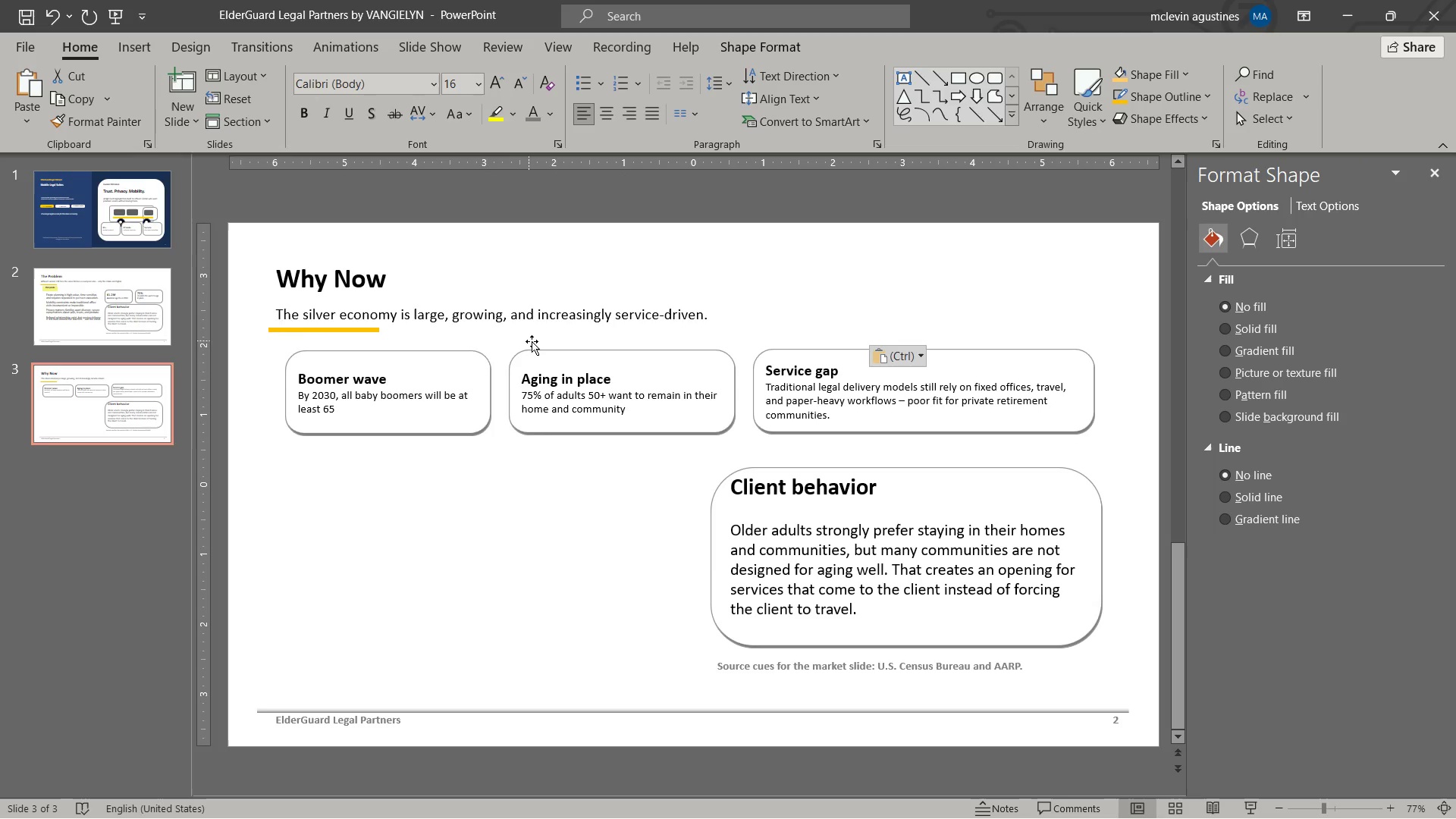 
key(Control+V)
 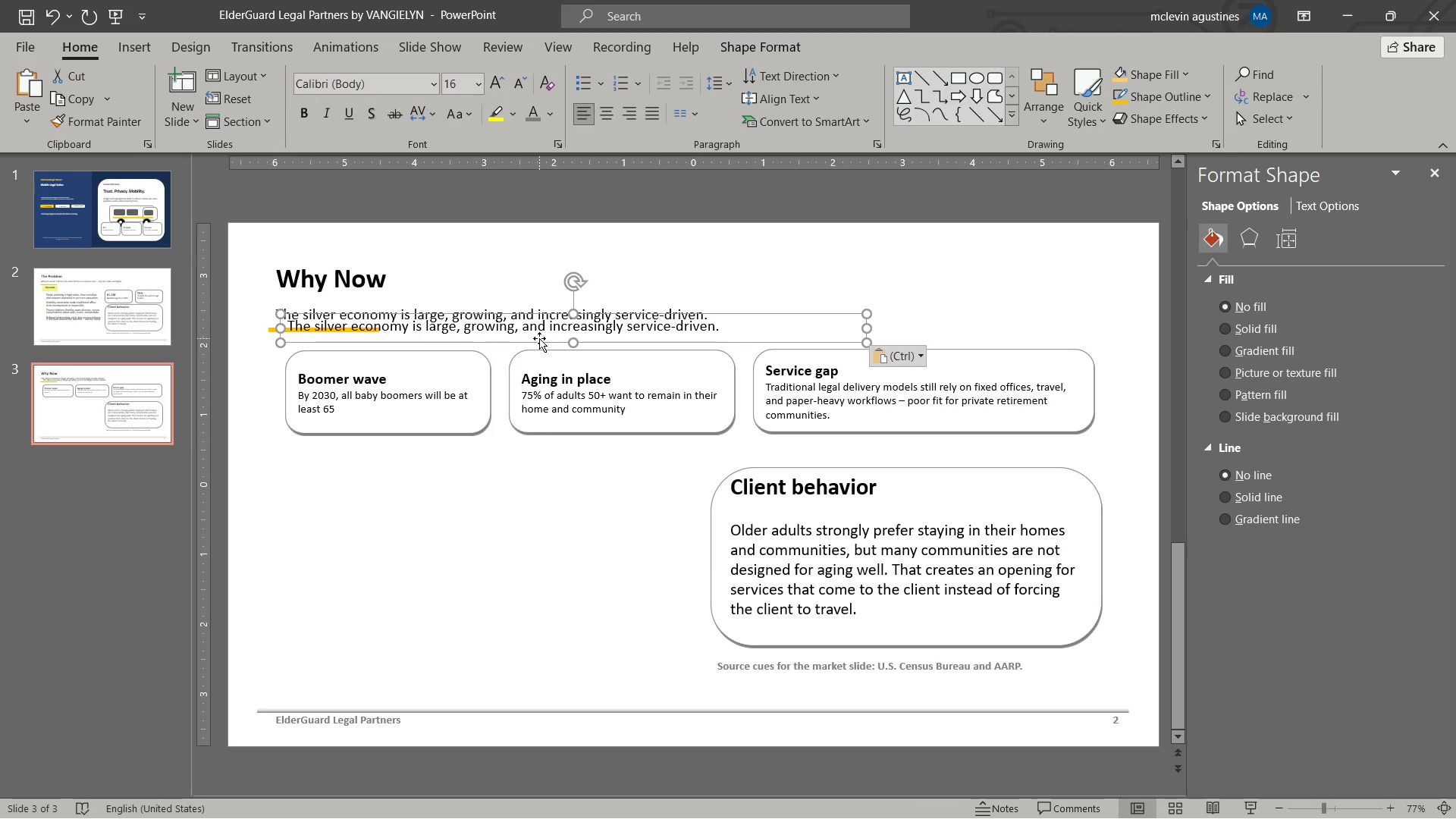 
left_click_drag(start_coordinate=[539, 338], to_coordinate=[529, 483])
 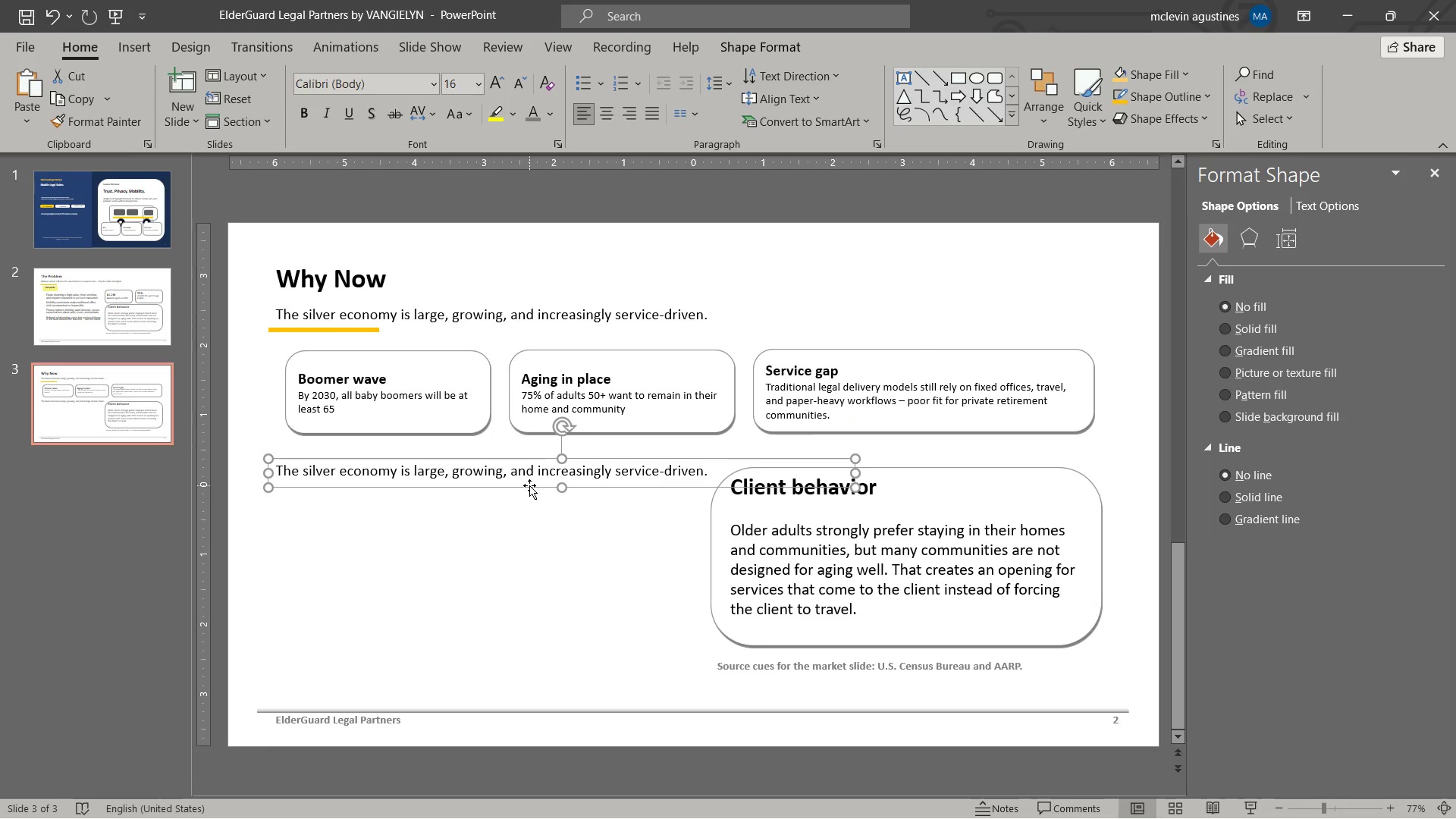 
key(Control+B)
 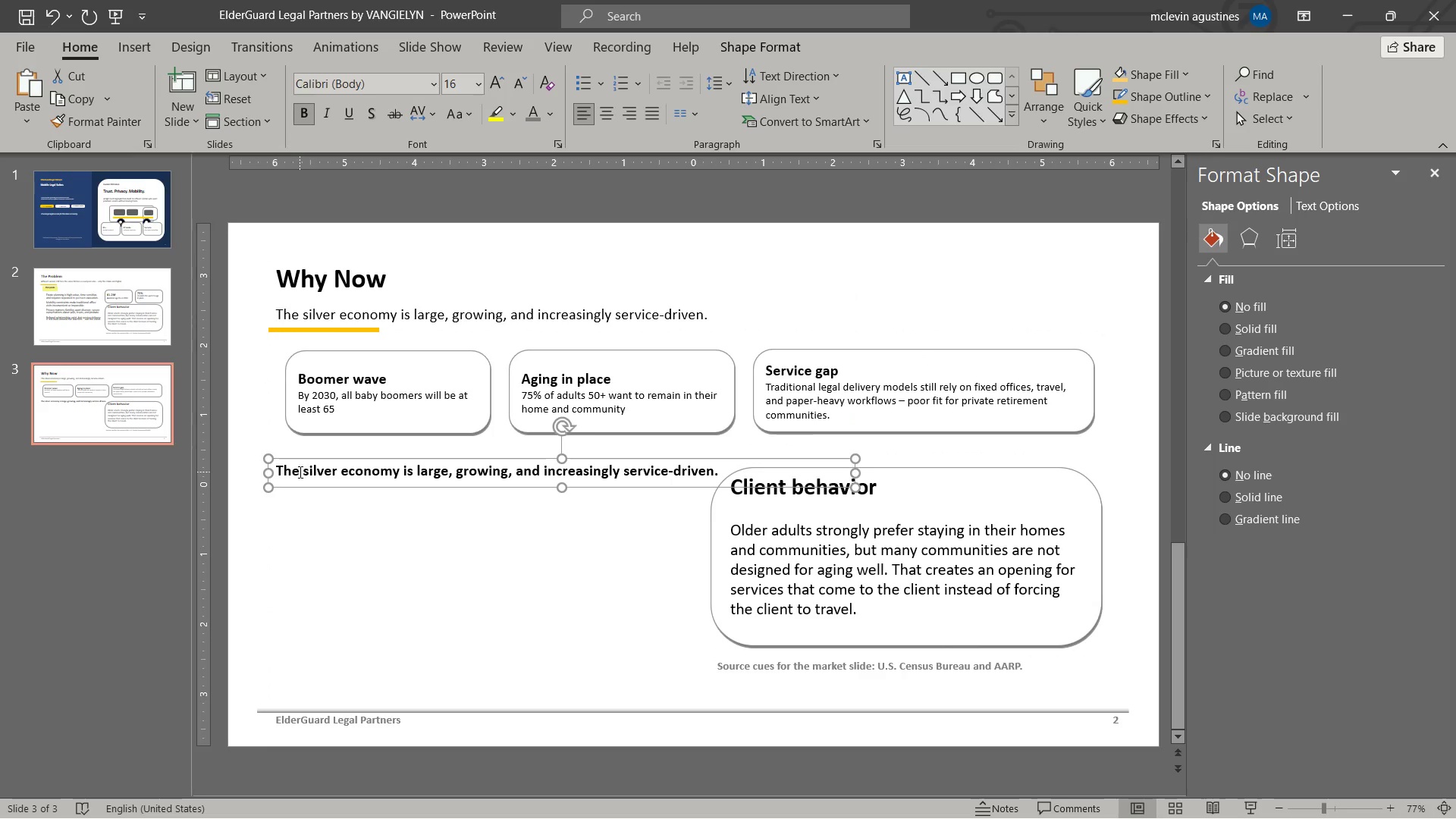 
left_click_drag(start_coordinate=[299, 472], to_coordinate=[755, 489])
 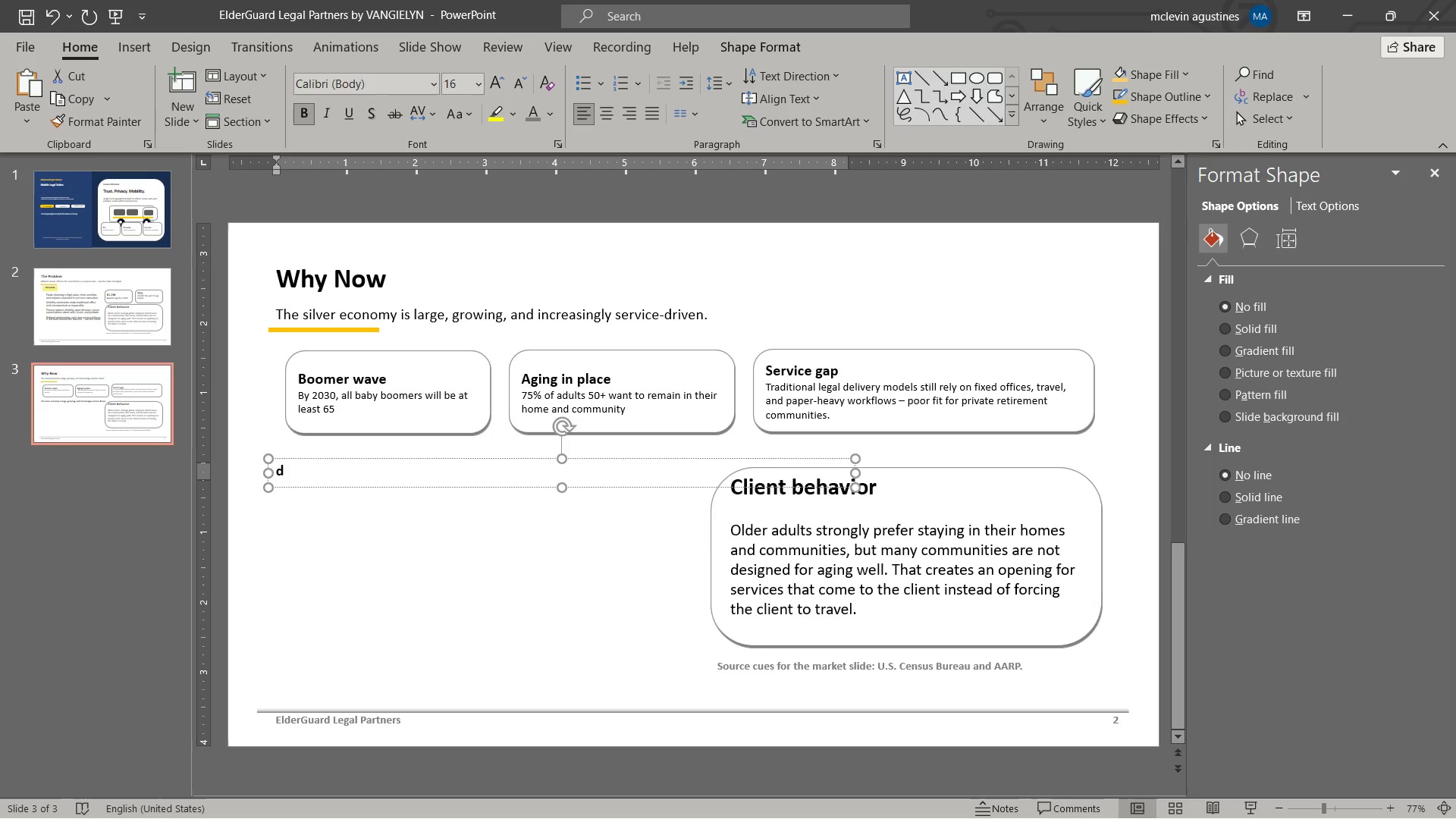 
type(demographic tailwind)
 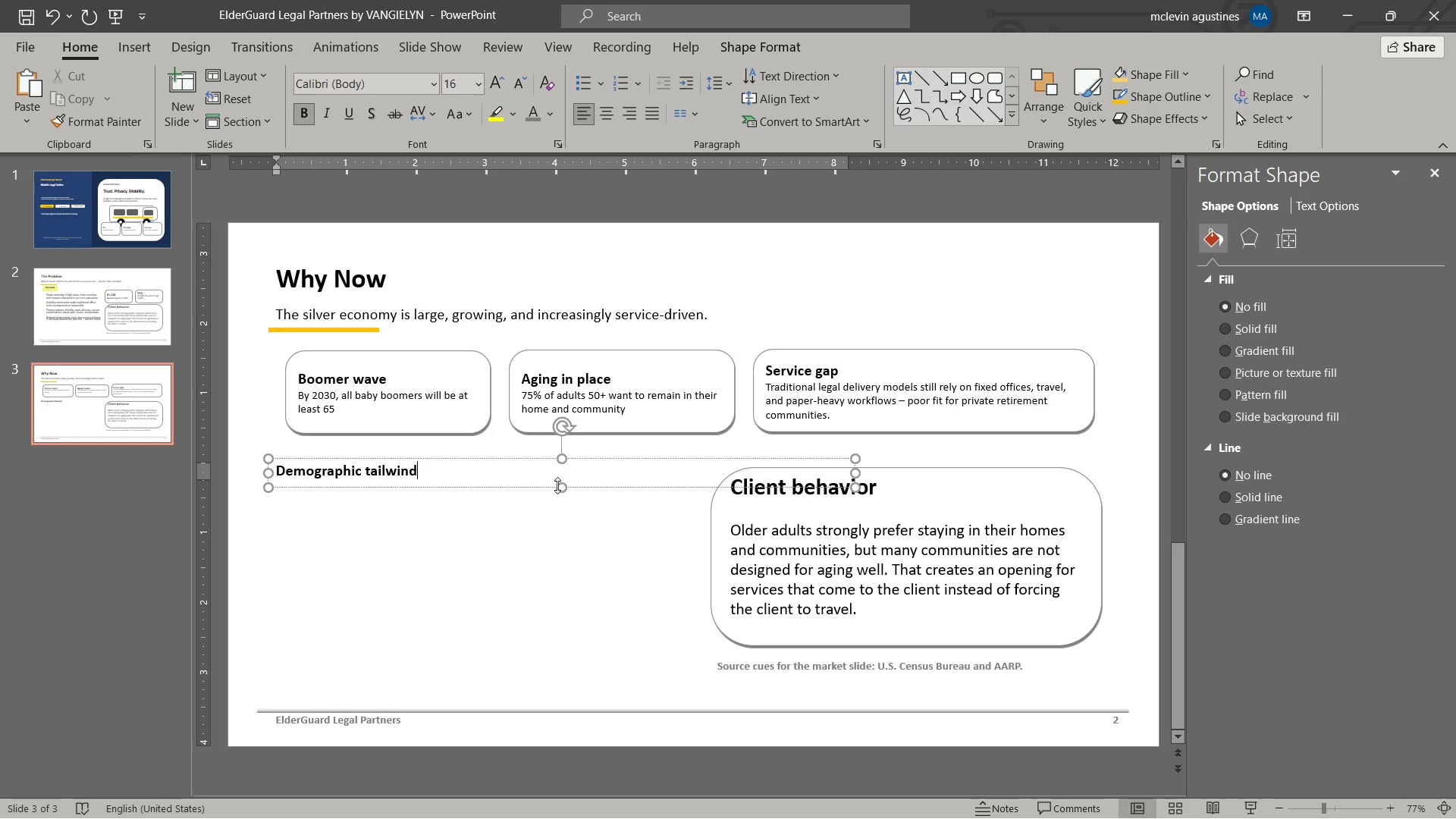 
left_click([544, 485])
 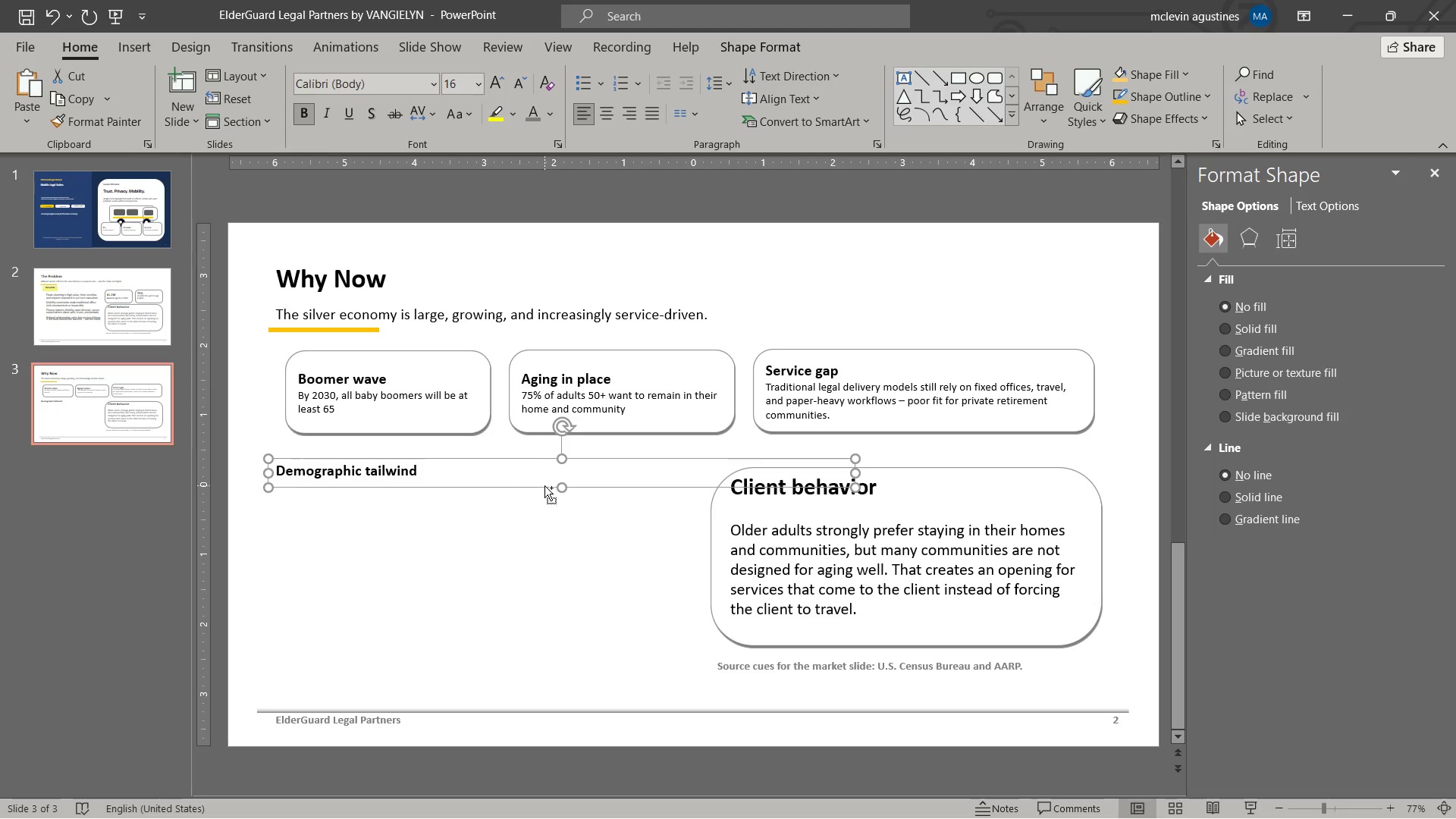 
key(Control+BracketLeft)
 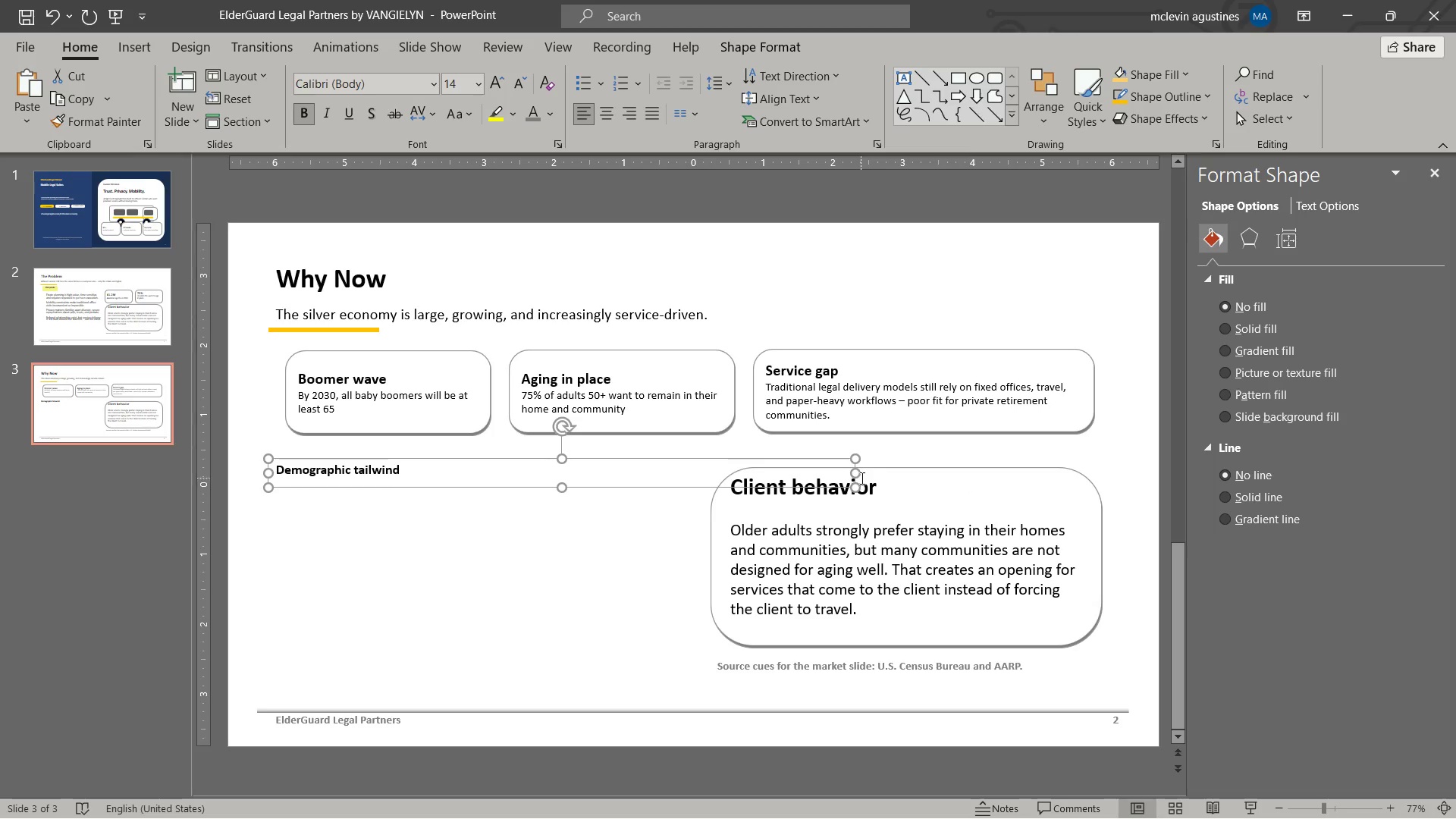 
left_click_drag(start_coordinate=[855, 472], to_coordinate=[447, 462])
 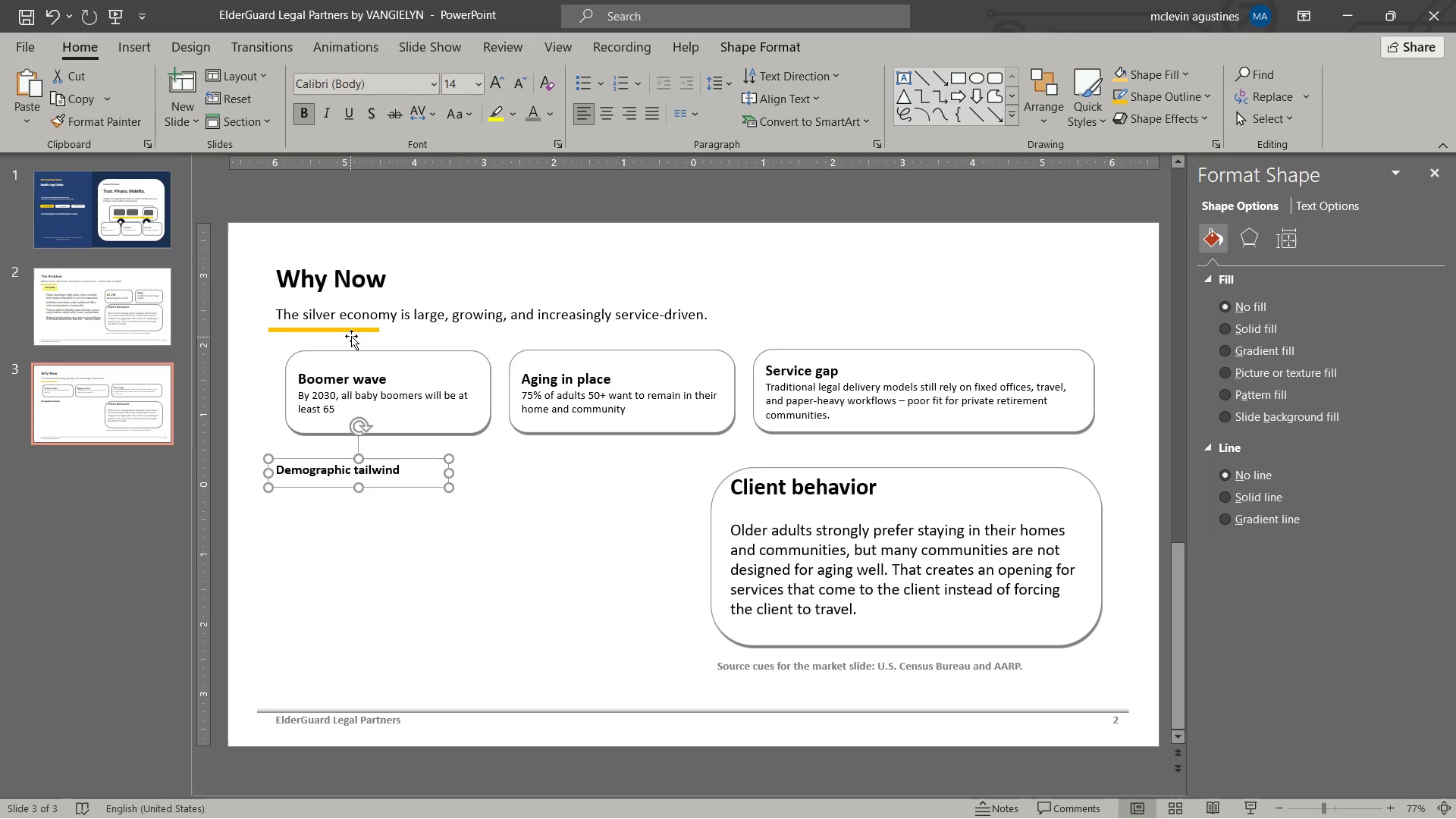 
left_click([351, 331])
 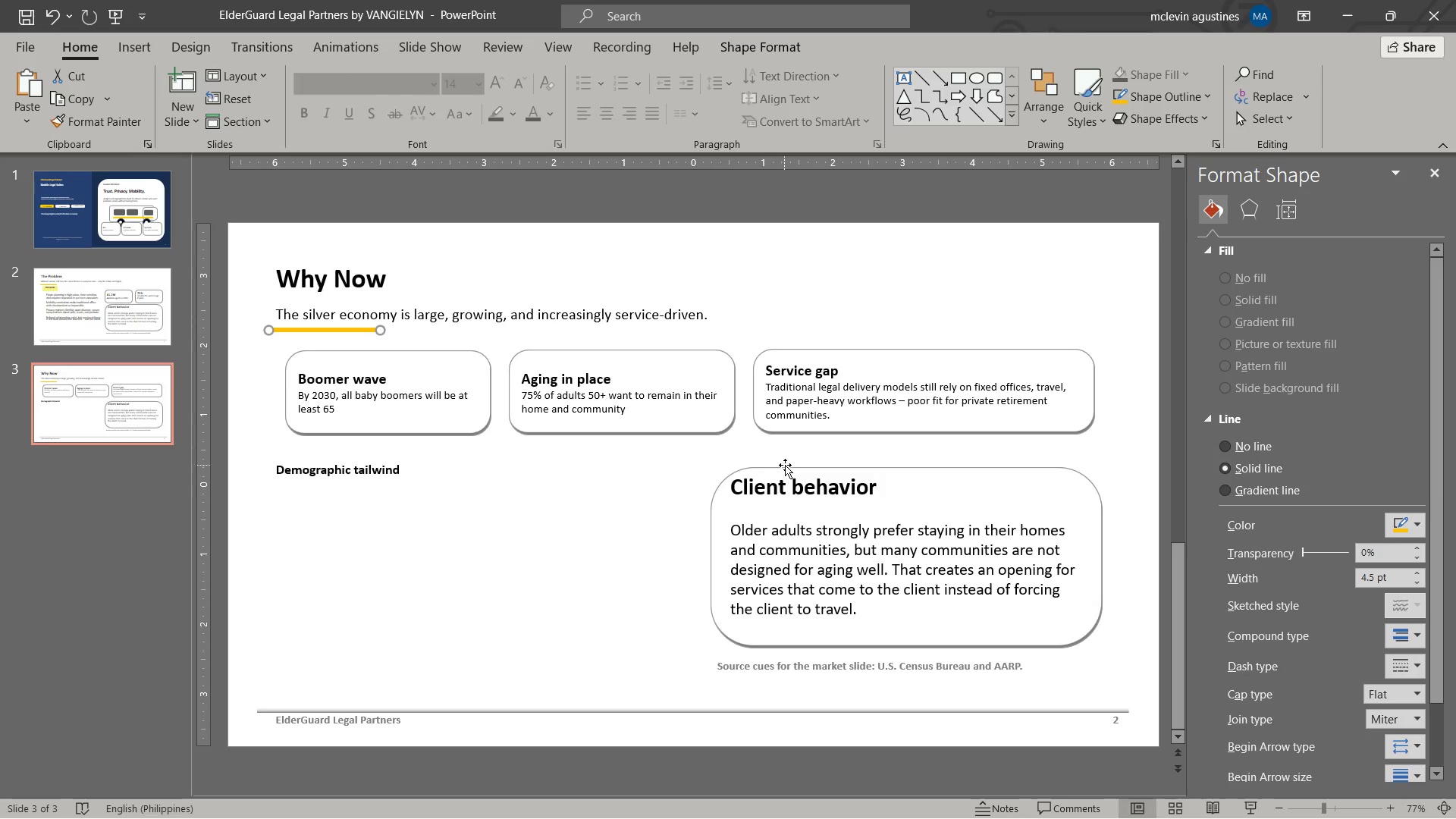 
left_click_drag(start_coordinate=[785, 465], to_coordinate=[440, 522])
 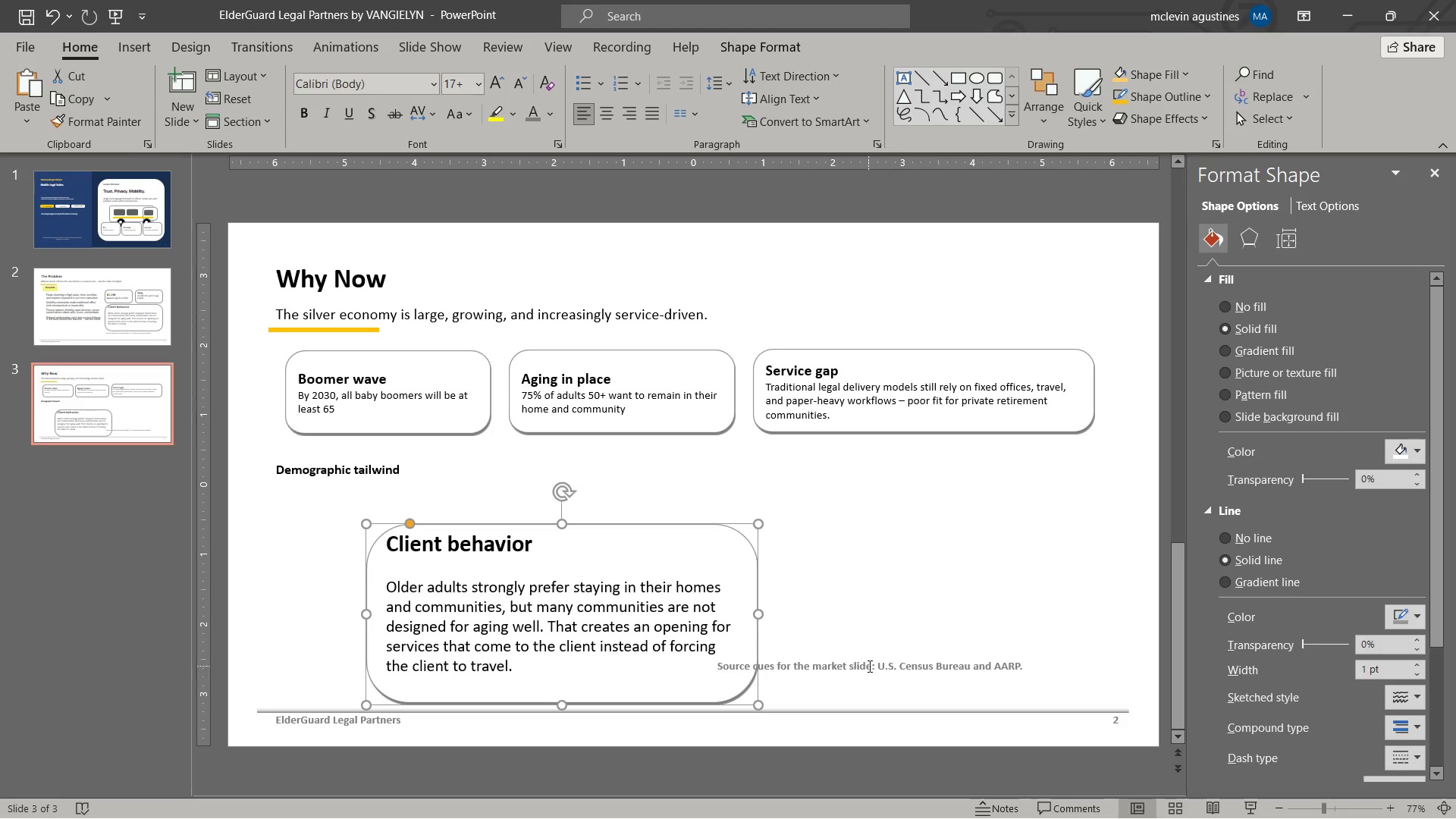 
left_click([868, 664])
 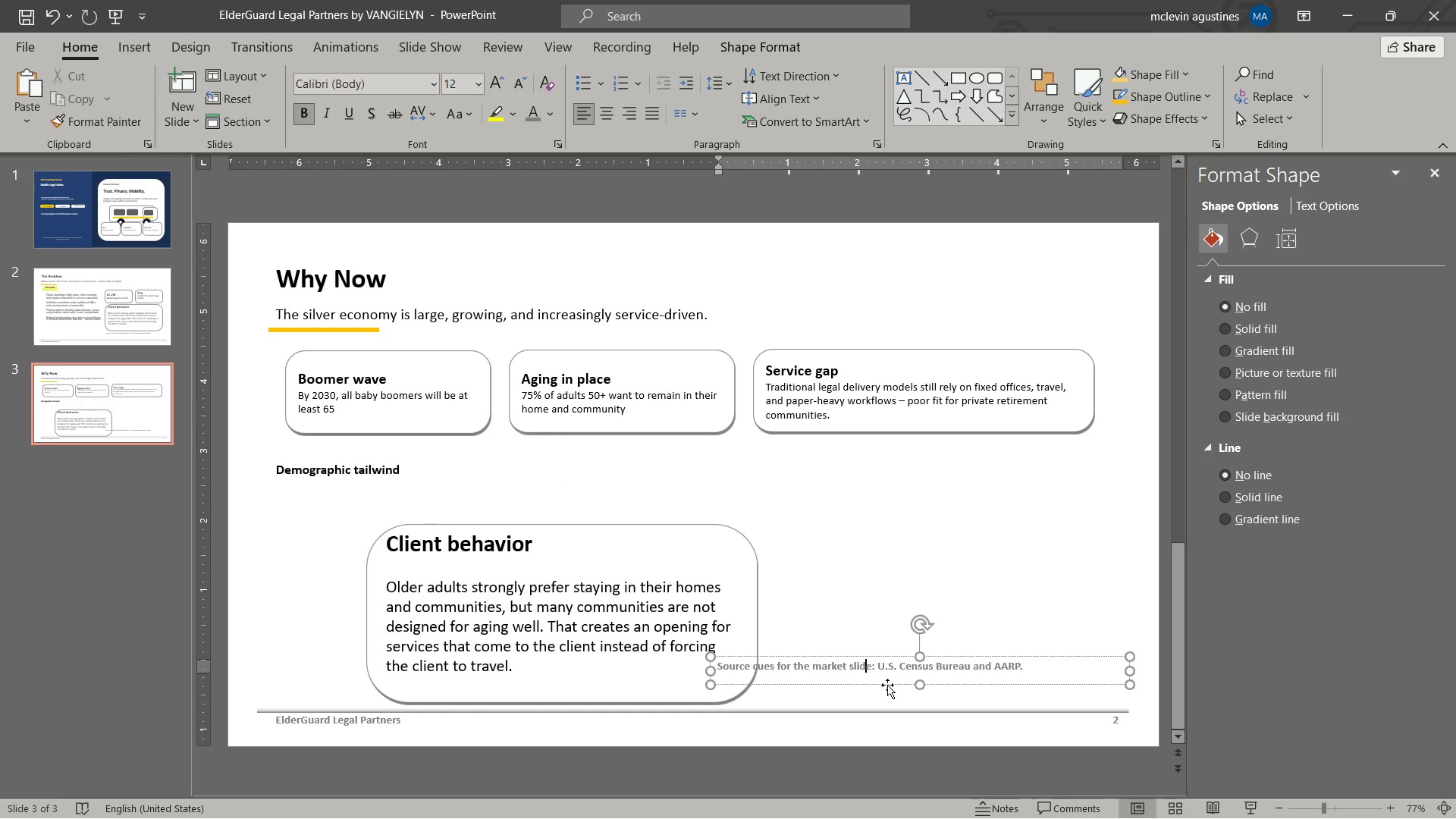 
left_click_drag(start_coordinate=[887, 685], to_coordinate=[441, 713])
 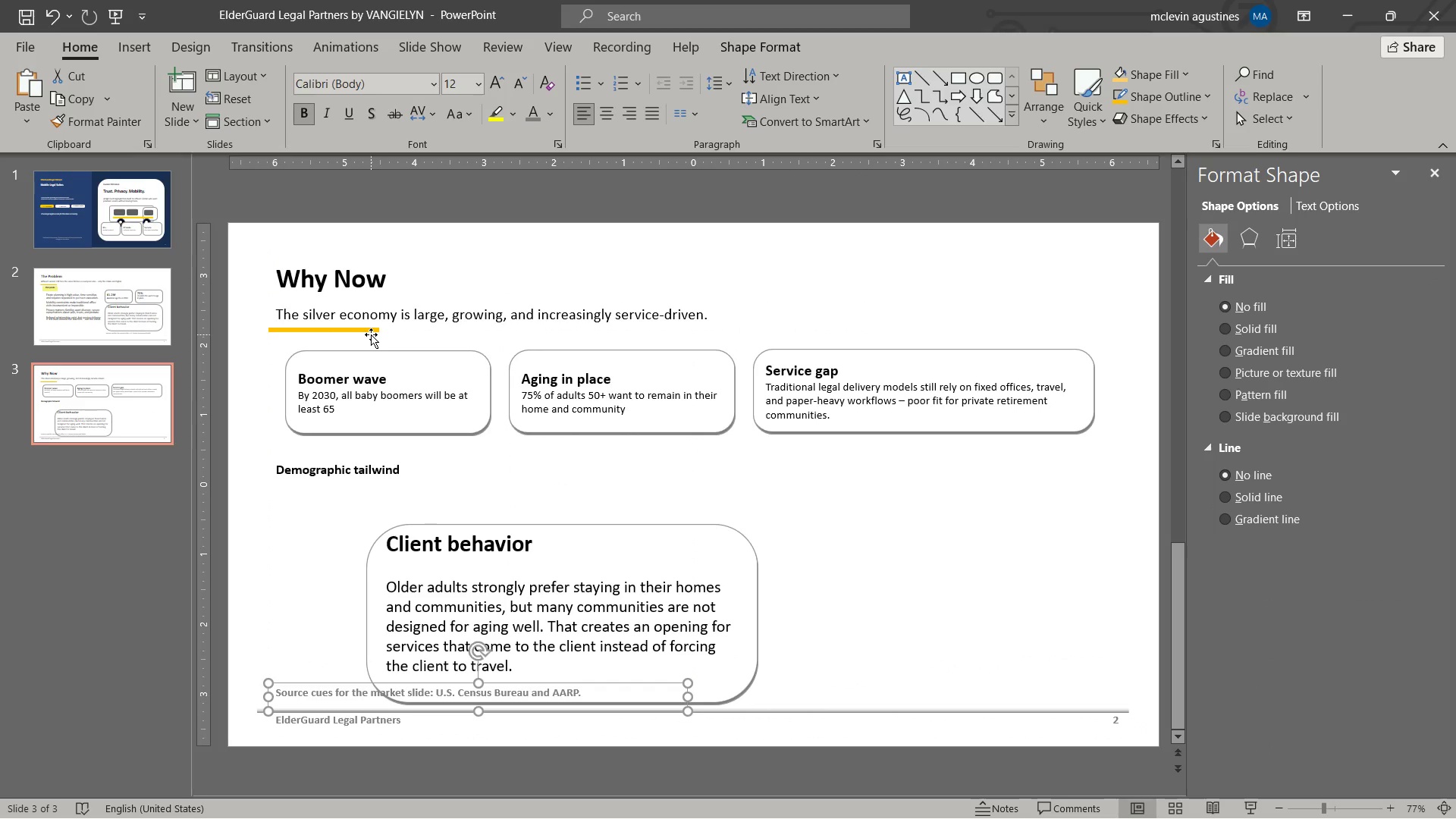 
left_click([371, 328])
 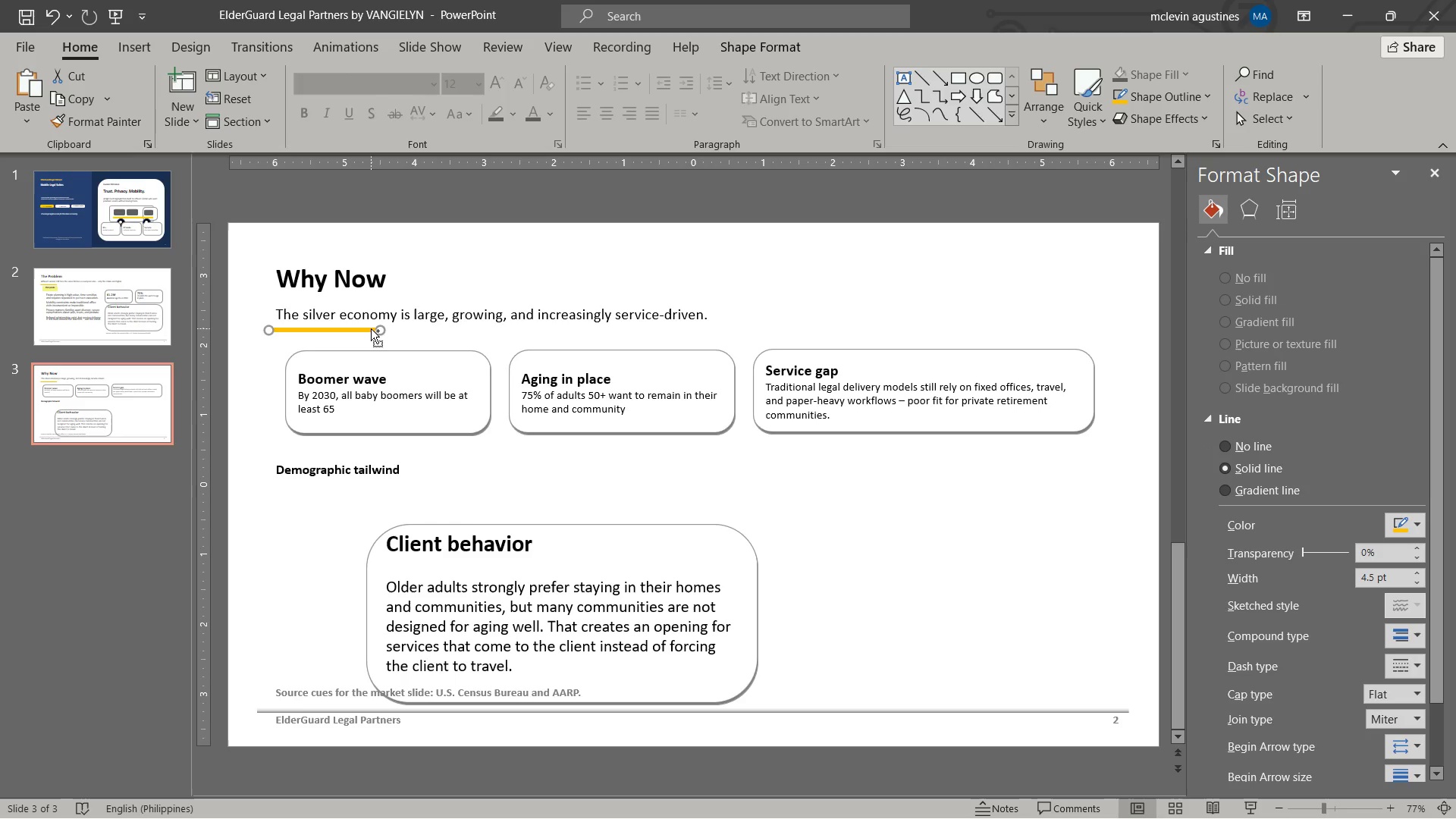 
key(Control+C)
 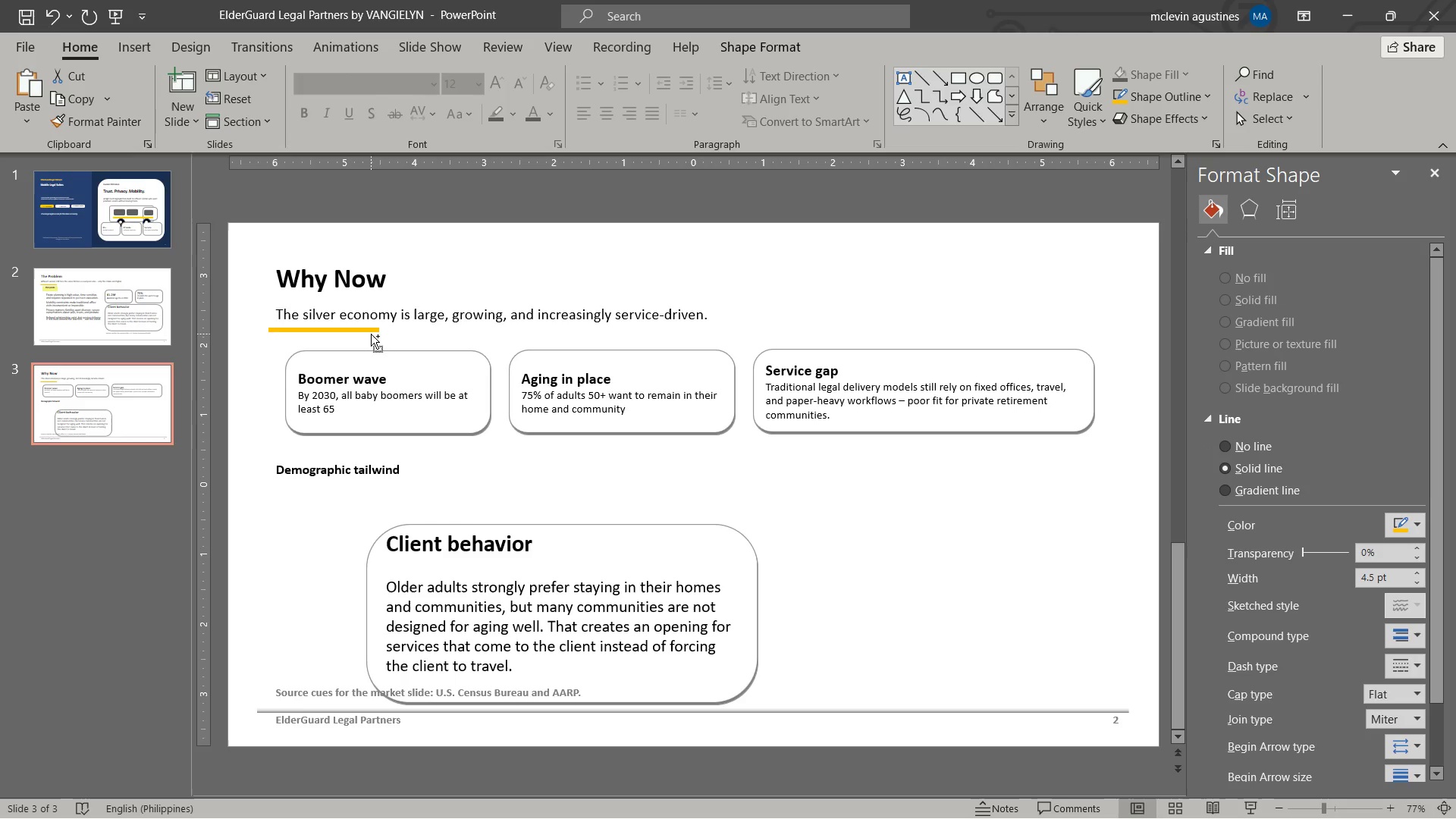 
key(Control+V)
 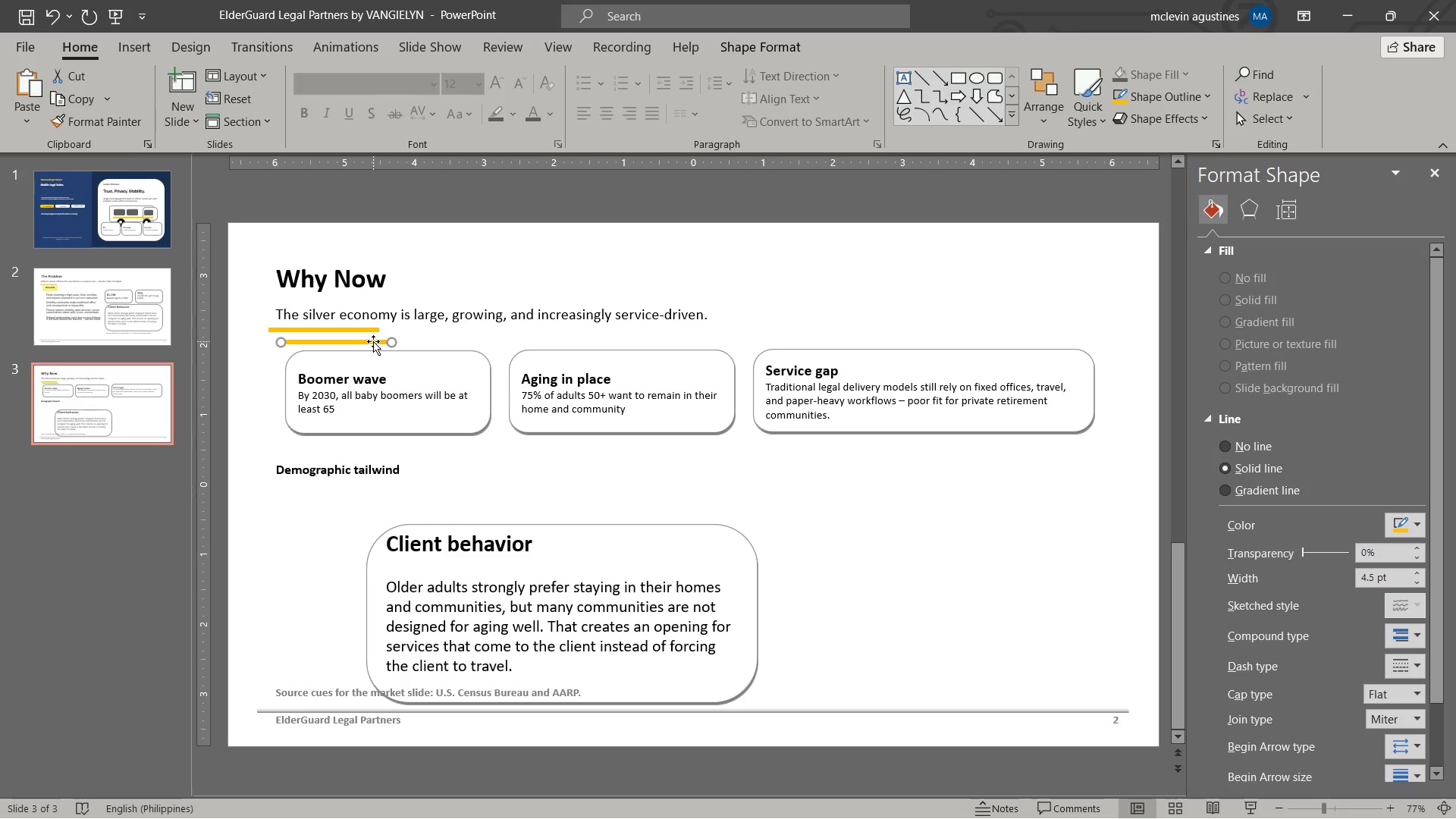 
left_click_drag(start_coordinate=[373, 340], to_coordinate=[371, 507])
 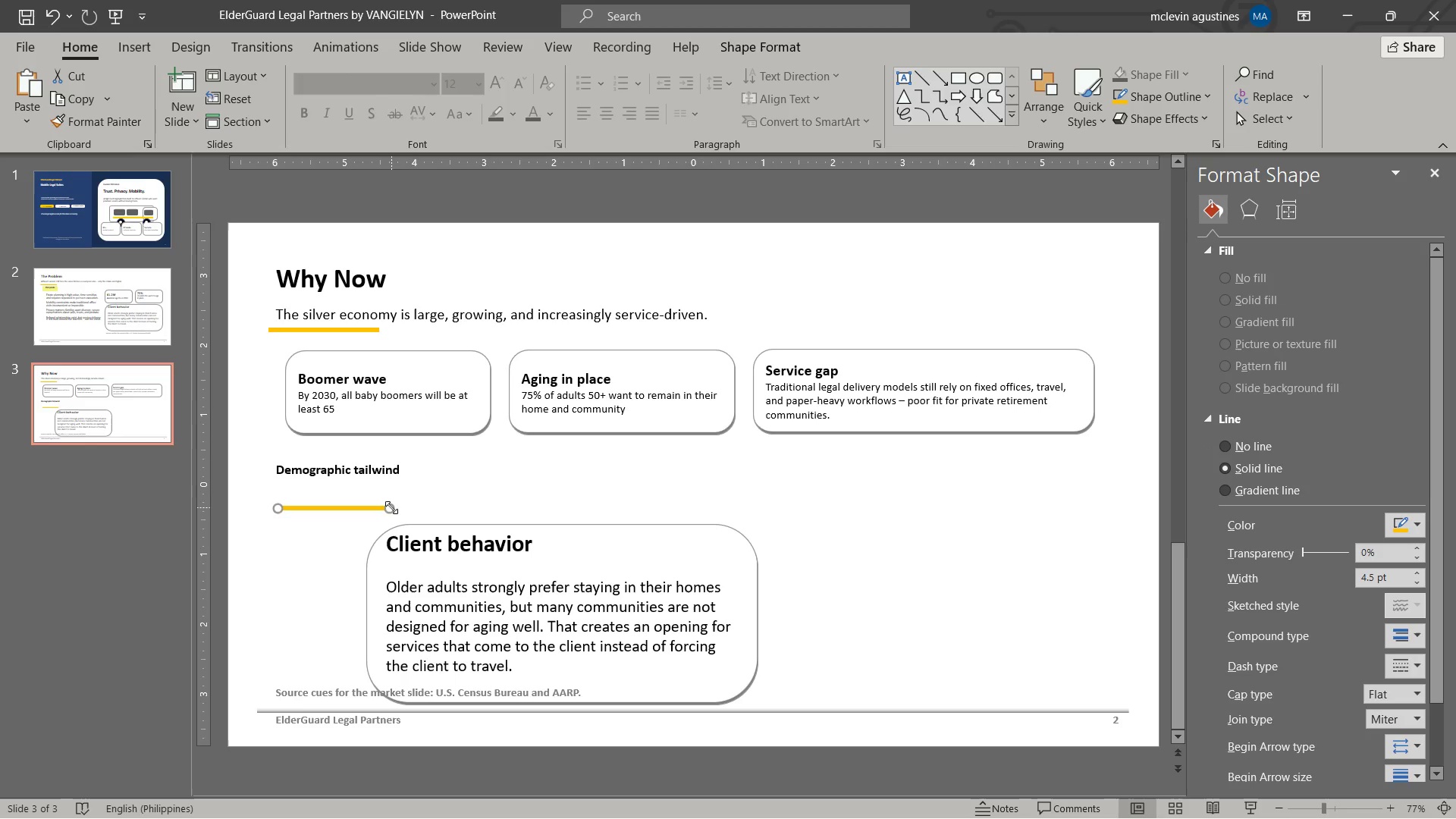 
left_click_drag(start_coordinate=[391, 507], to_coordinate=[1056, 509])
 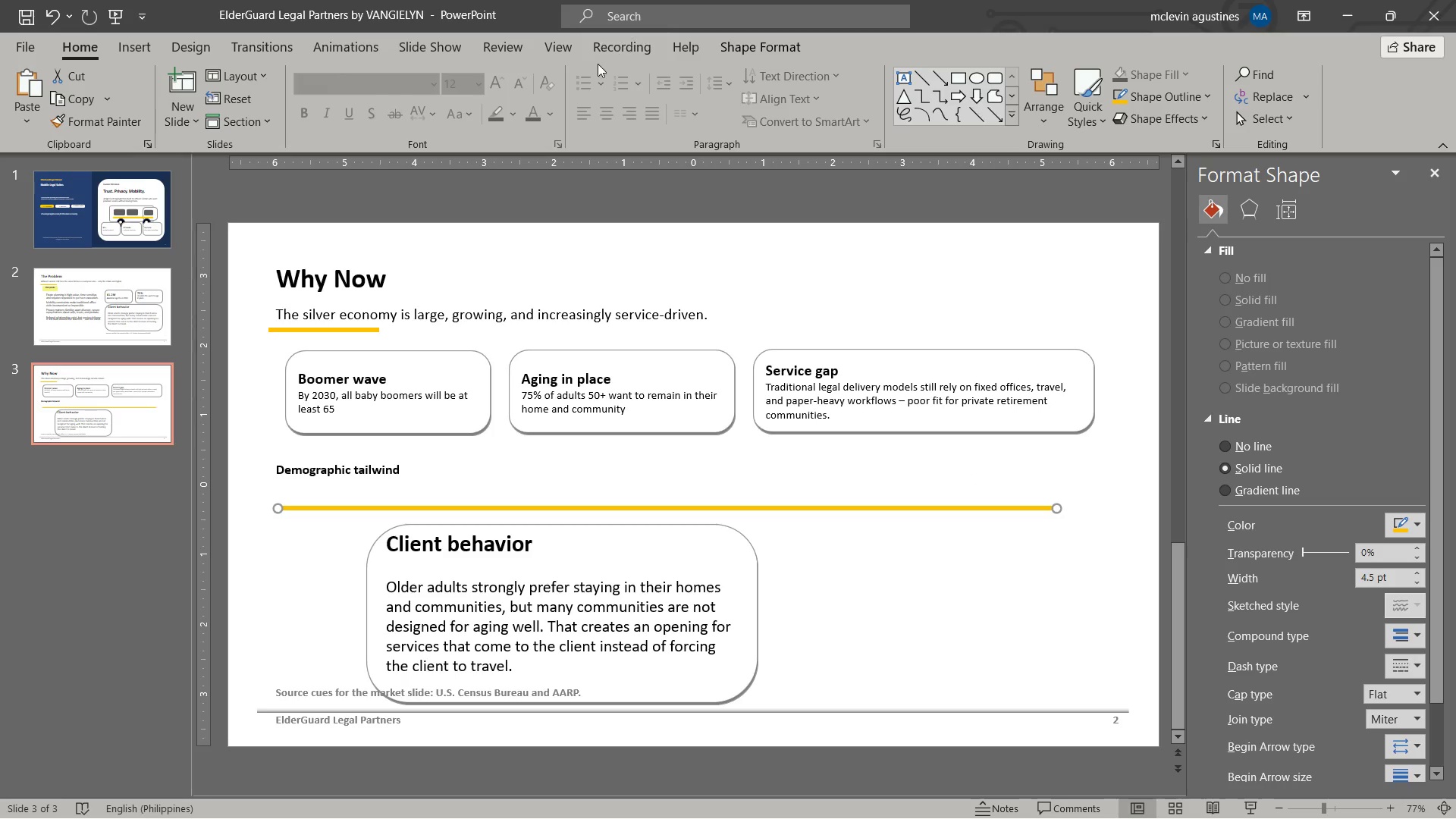 
left_click([1170, 94])
 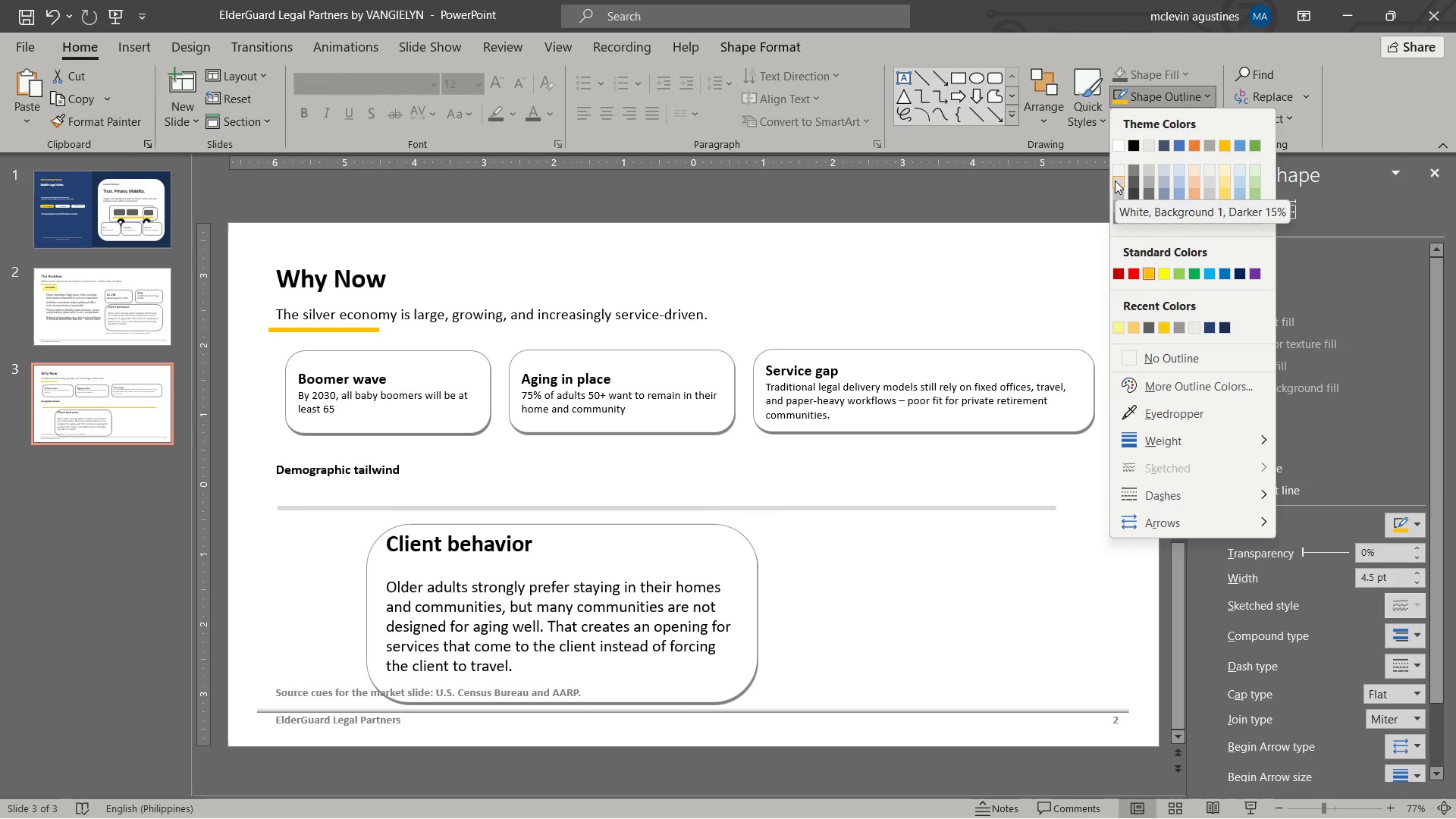 
wait(9.33)
 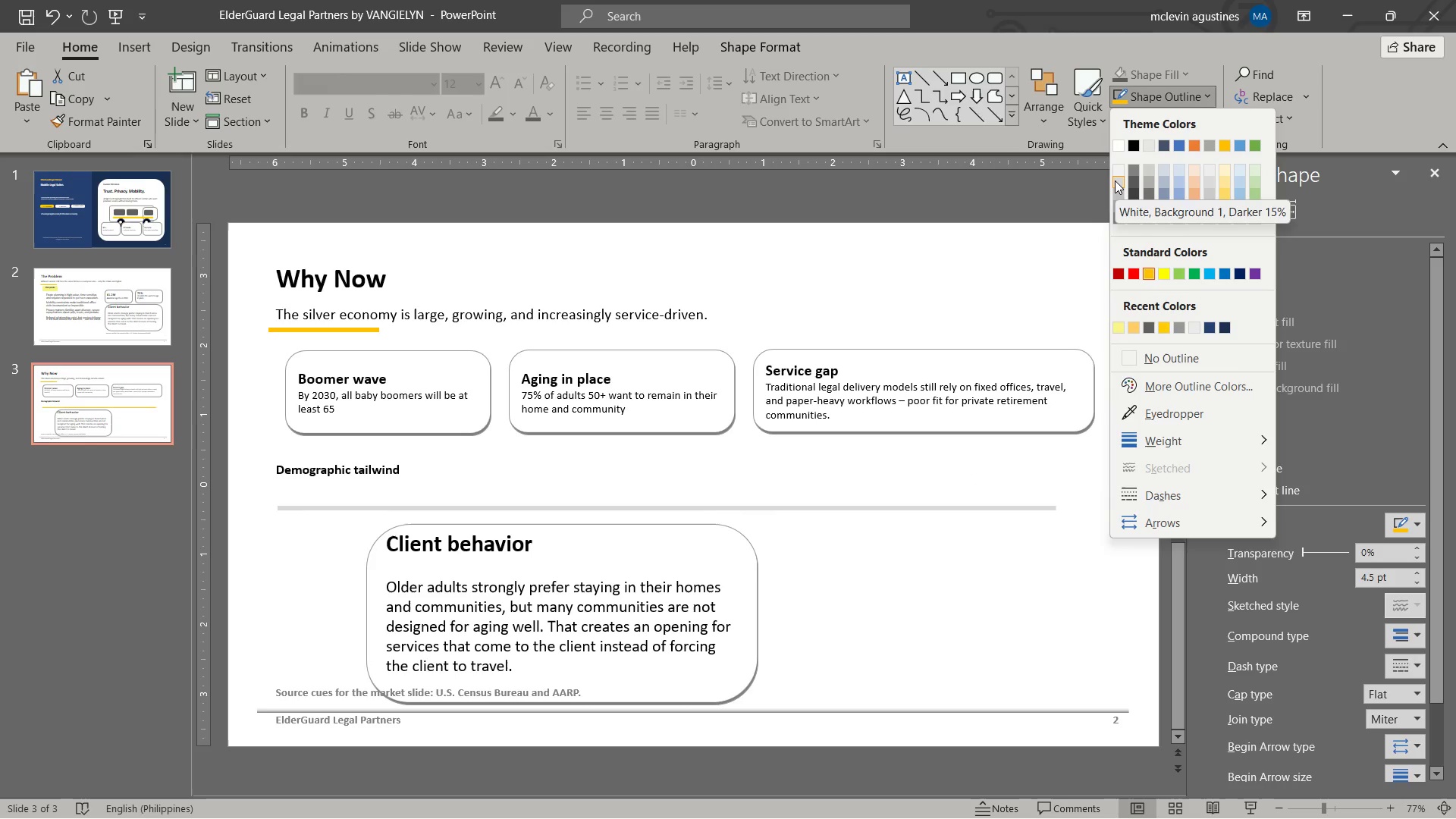 
left_click([1150, 171])
 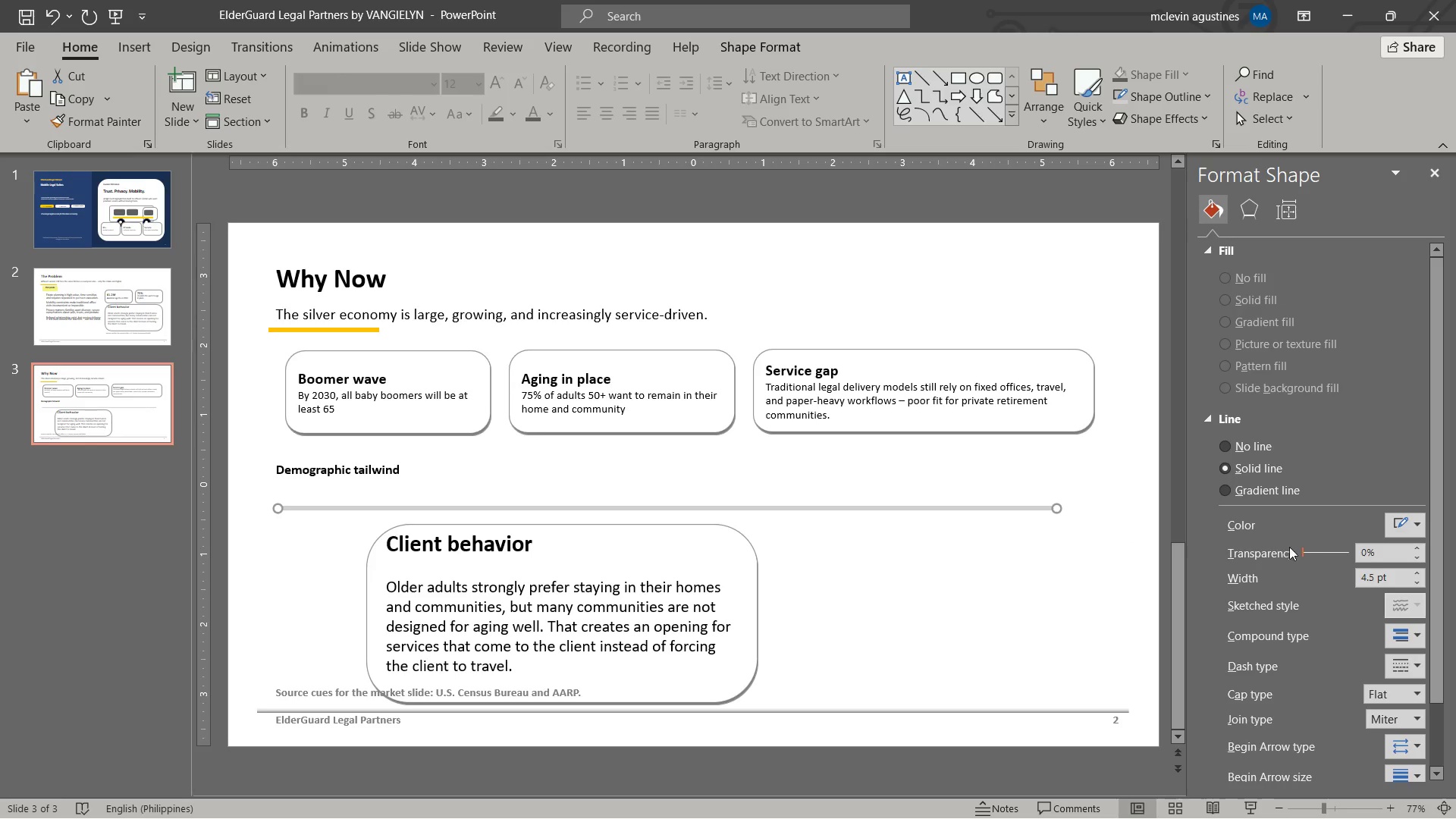 
left_click([1285, 494])
 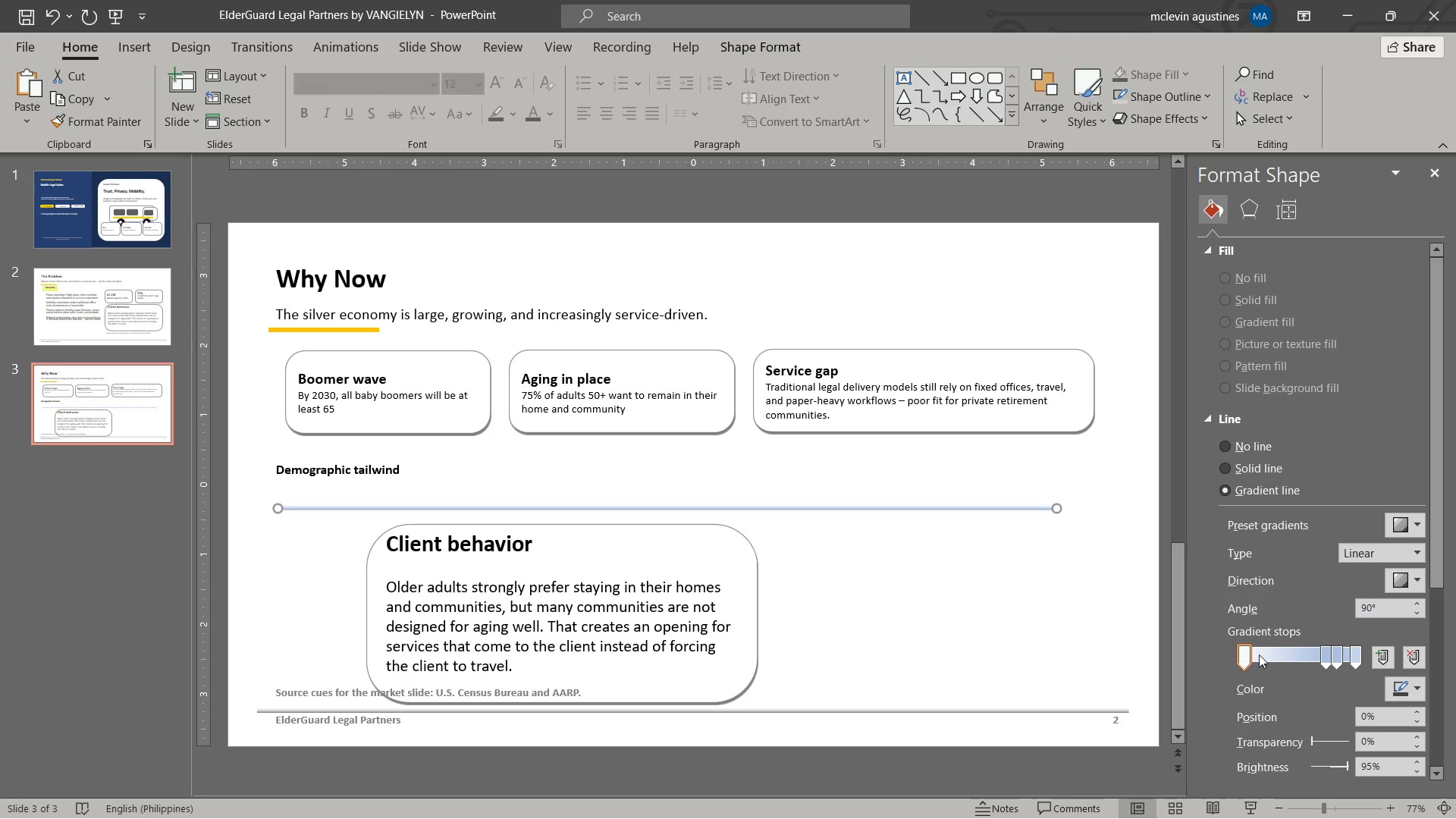 
left_click([1412, 689])
 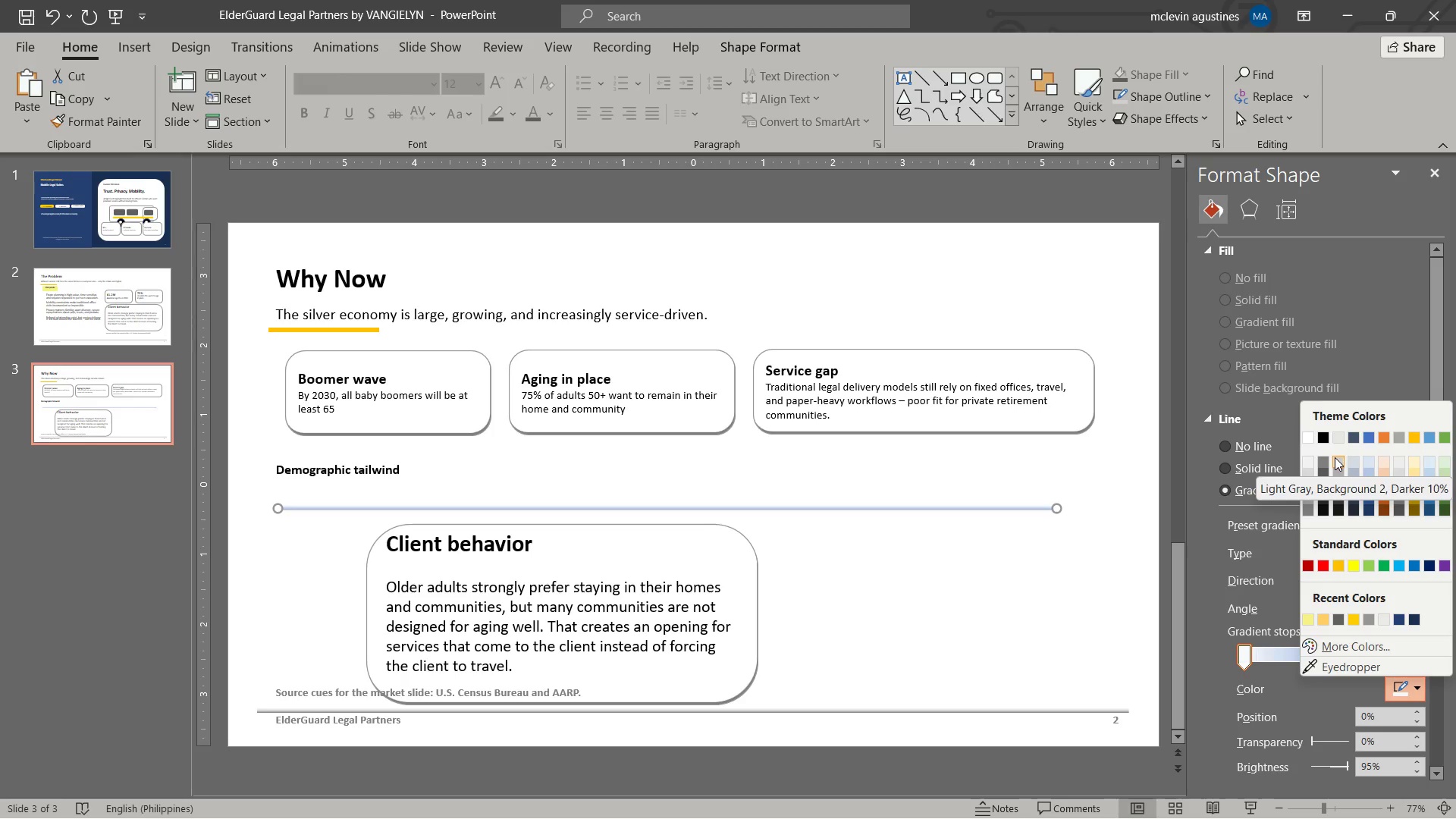 
left_click([1338, 434])
 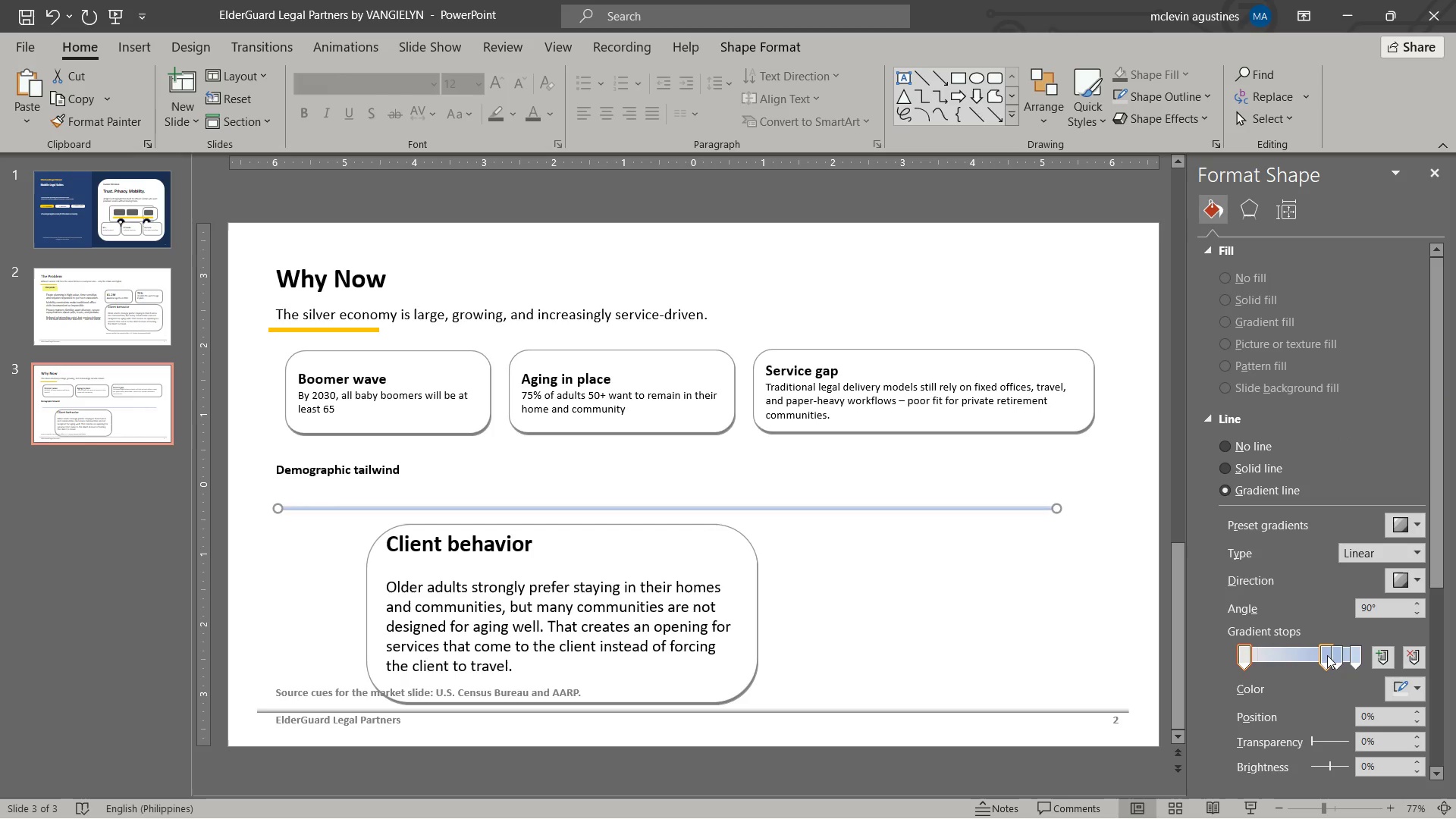 
left_click([1327, 655])
 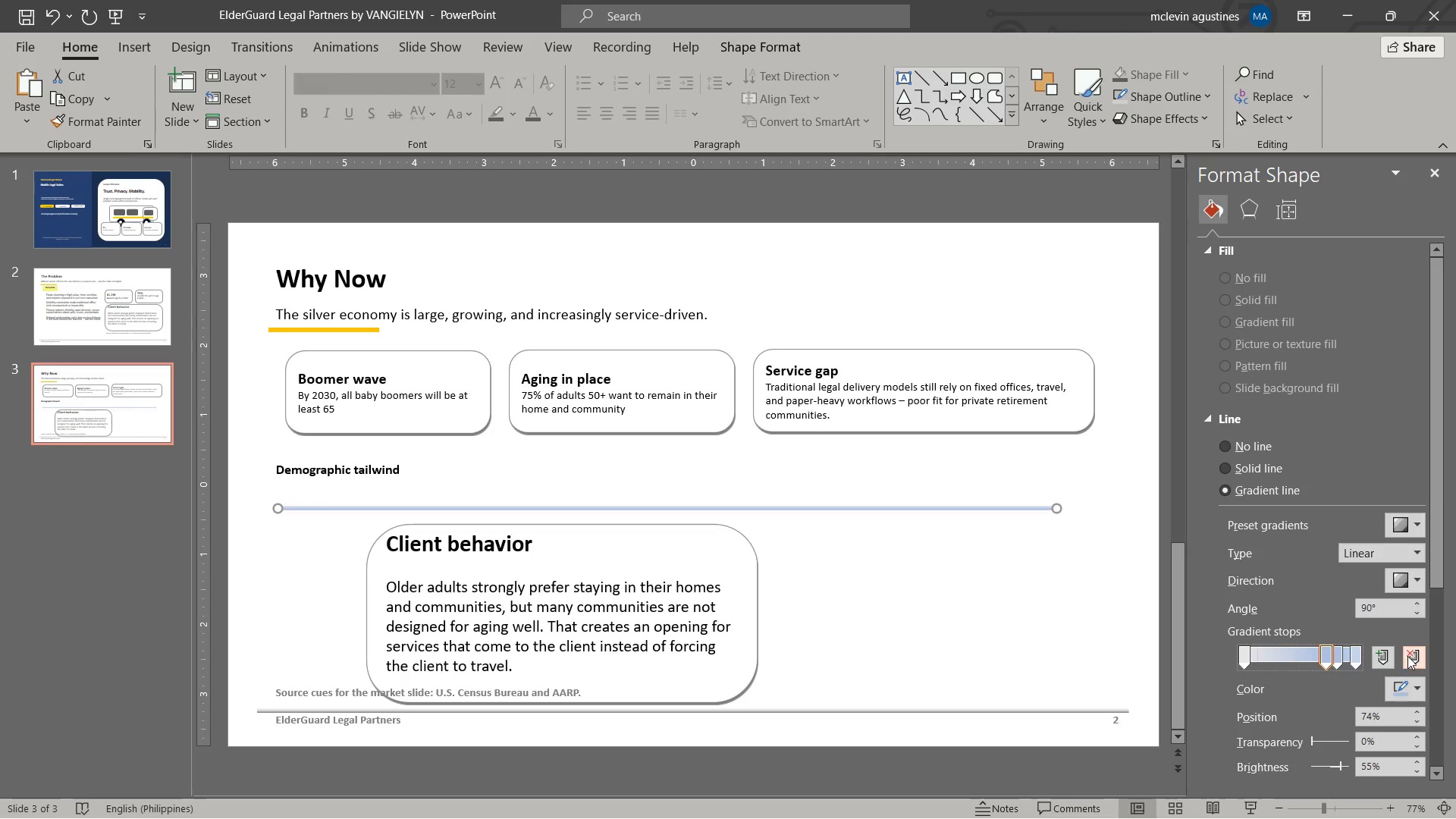 
left_click([1409, 656])
 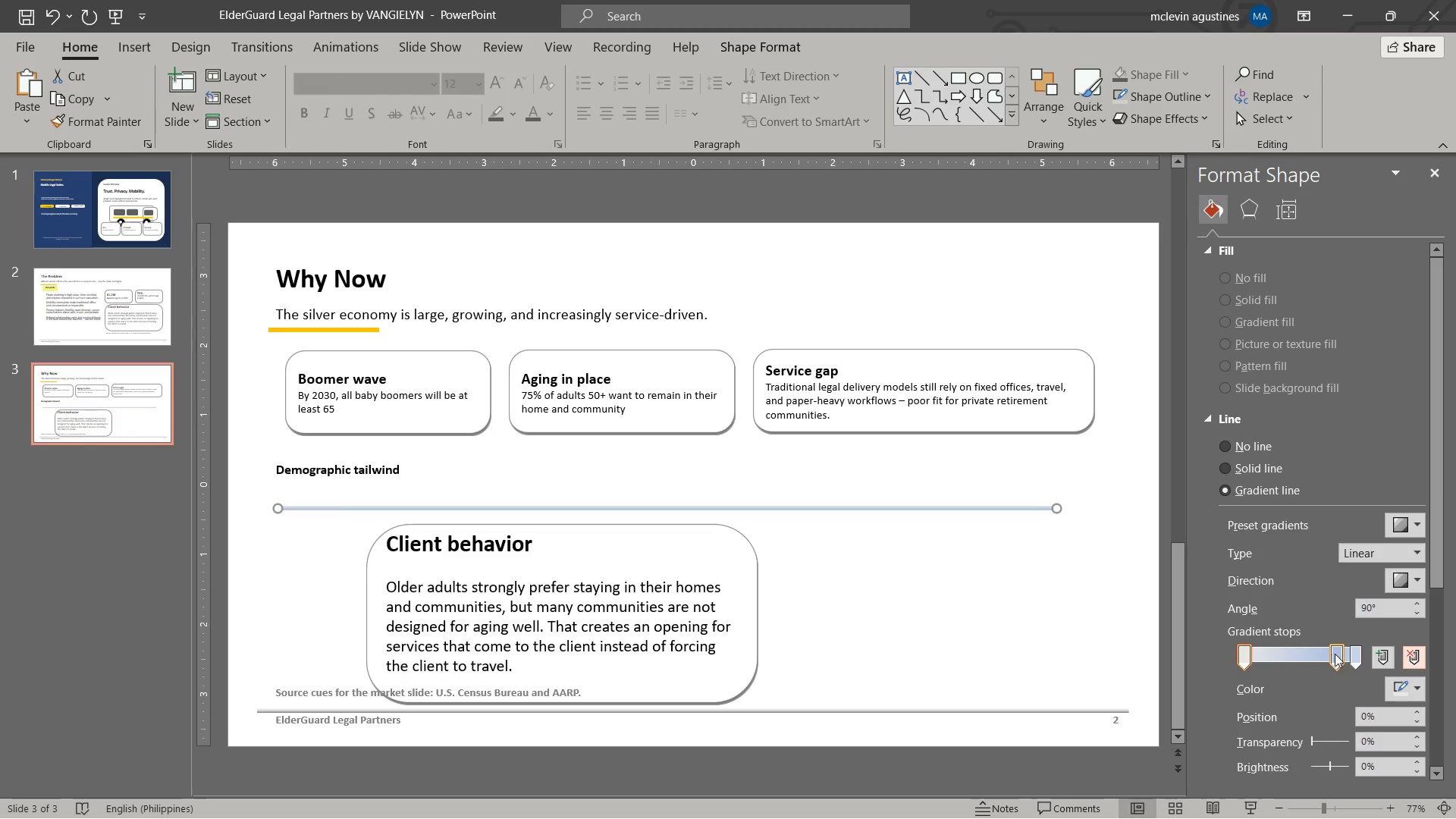 
left_click_drag(start_coordinate=[1335, 654], to_coordinate=[1304, 661])
 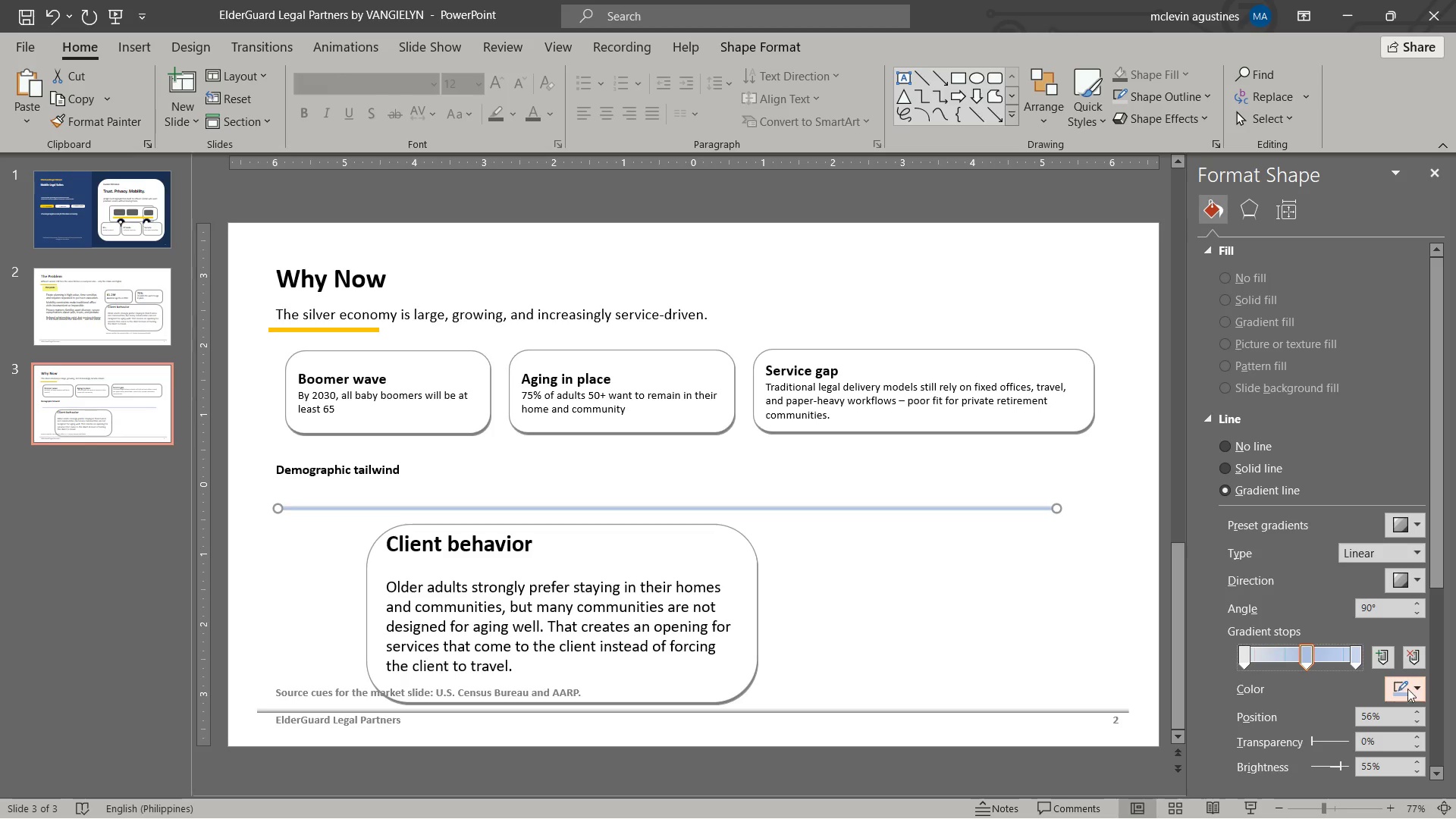 
left_click([1412, 690])
 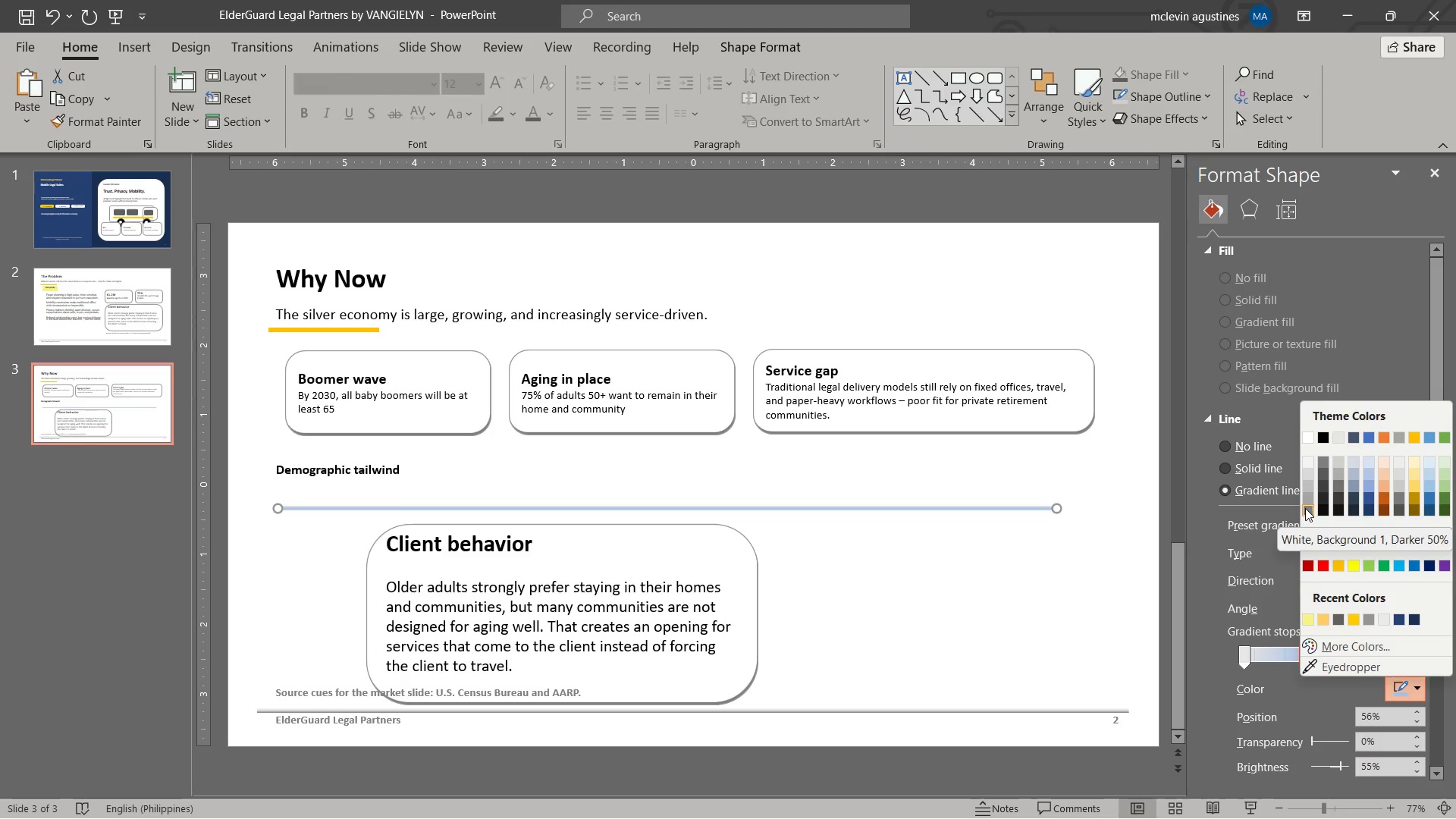 
left_click([1306, 509])
 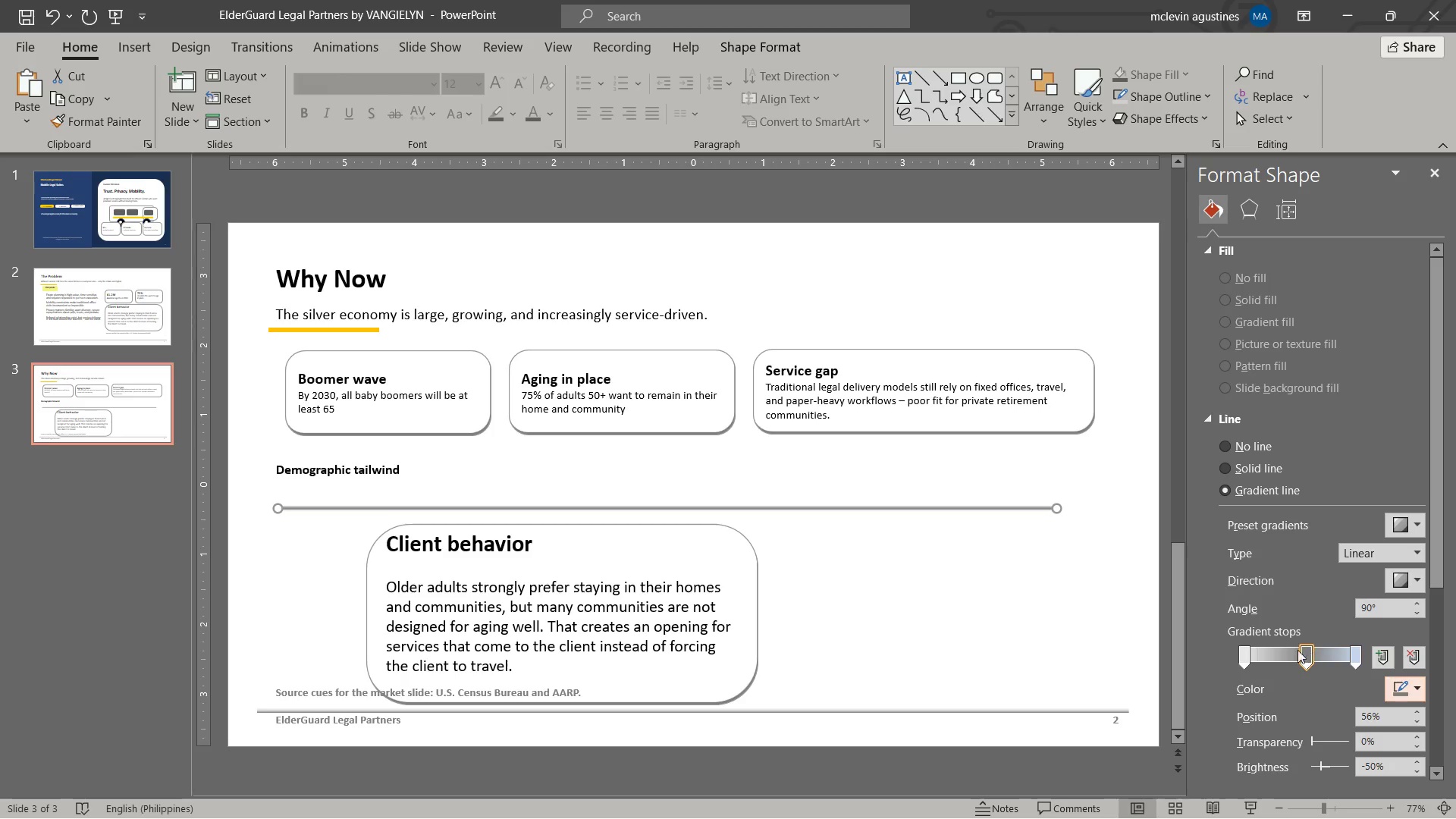 
left_click_drag(start_coordinate=[1307, 651], to_coordinate=[1337, 651])
 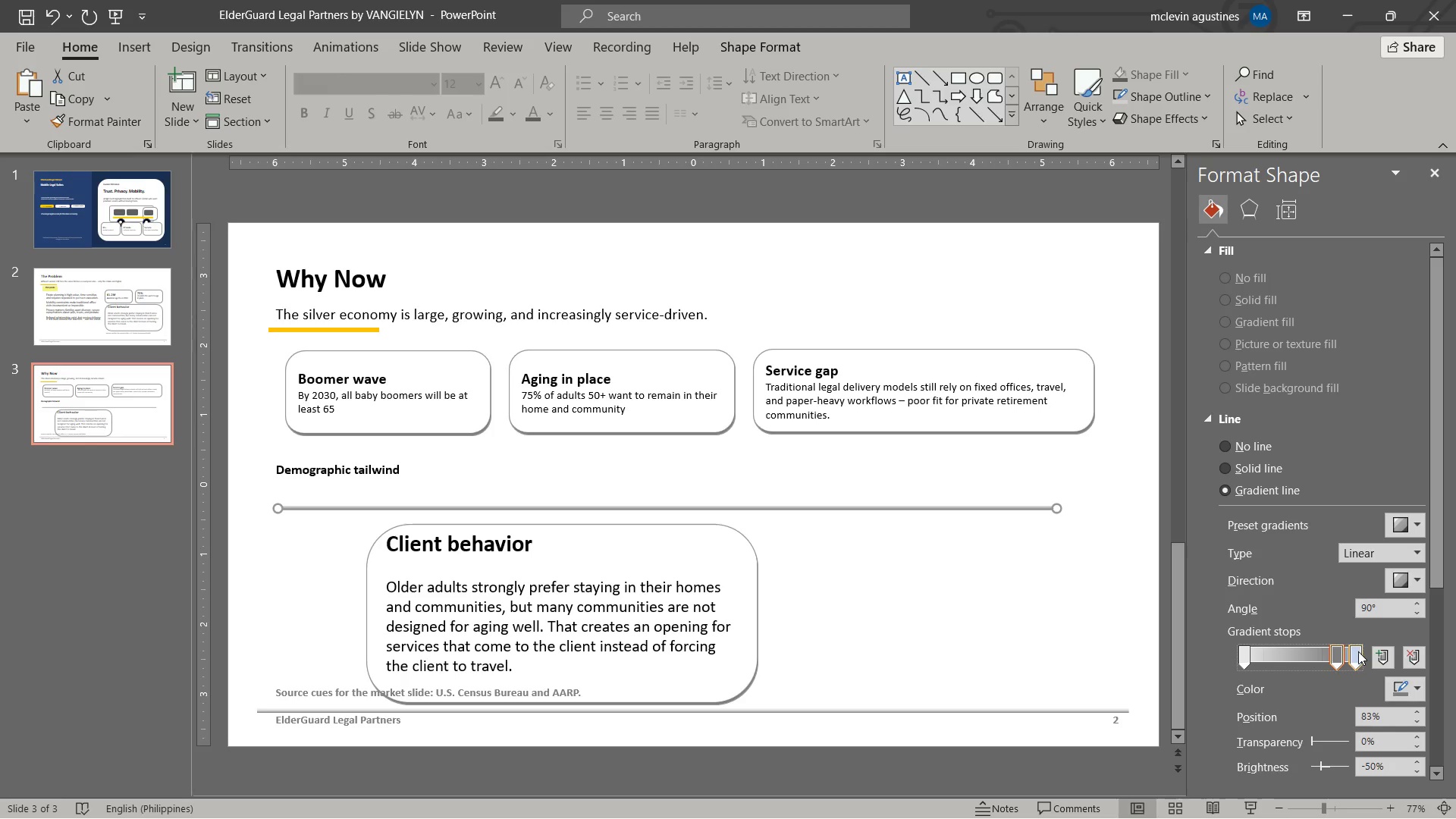 
left_click([1358, 651])
 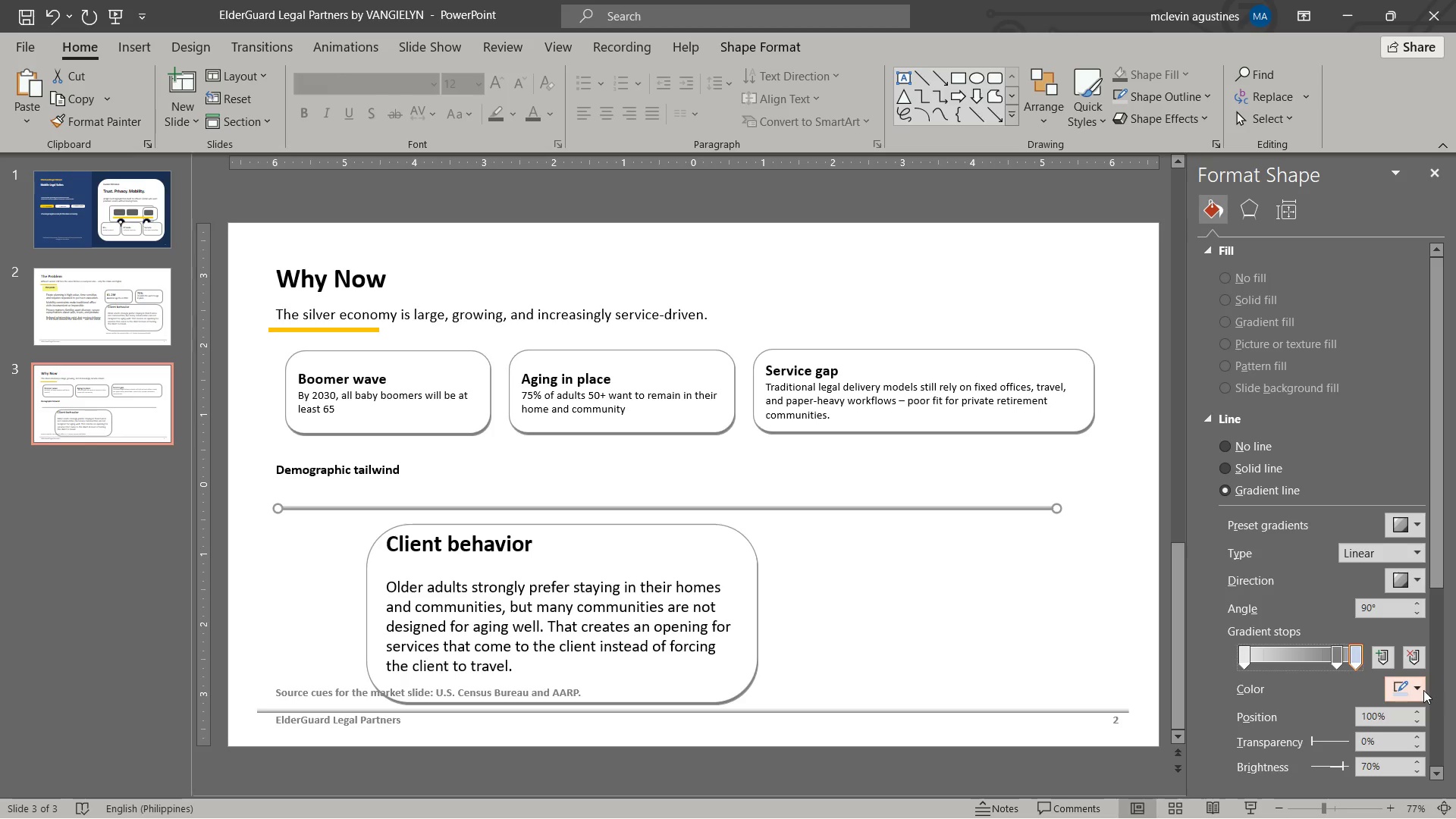 
left_click_drag(start_coordinate=[1423, 690], to_coordinate=[1407, 661])
 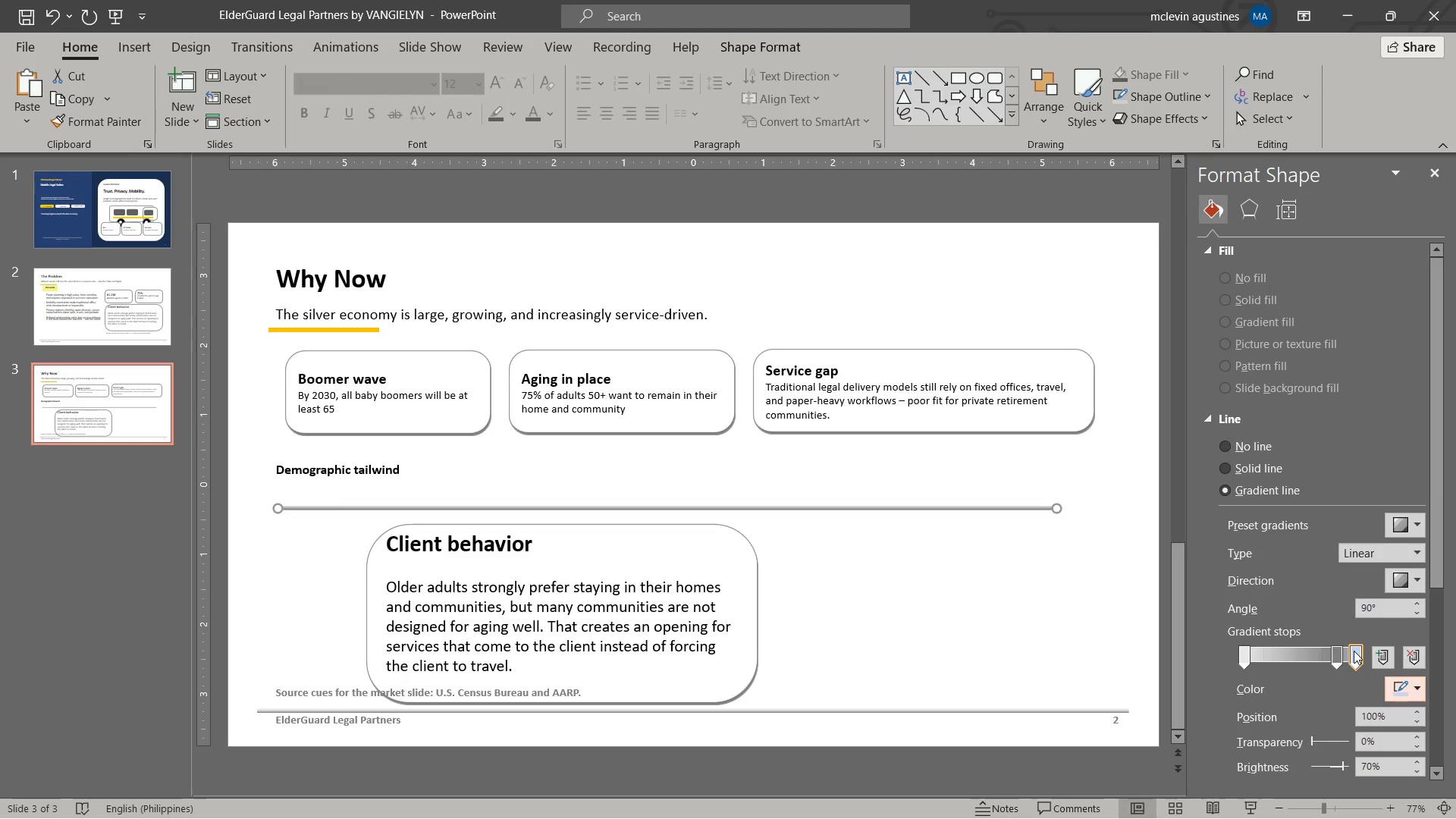 
left_click([1354, 651])
 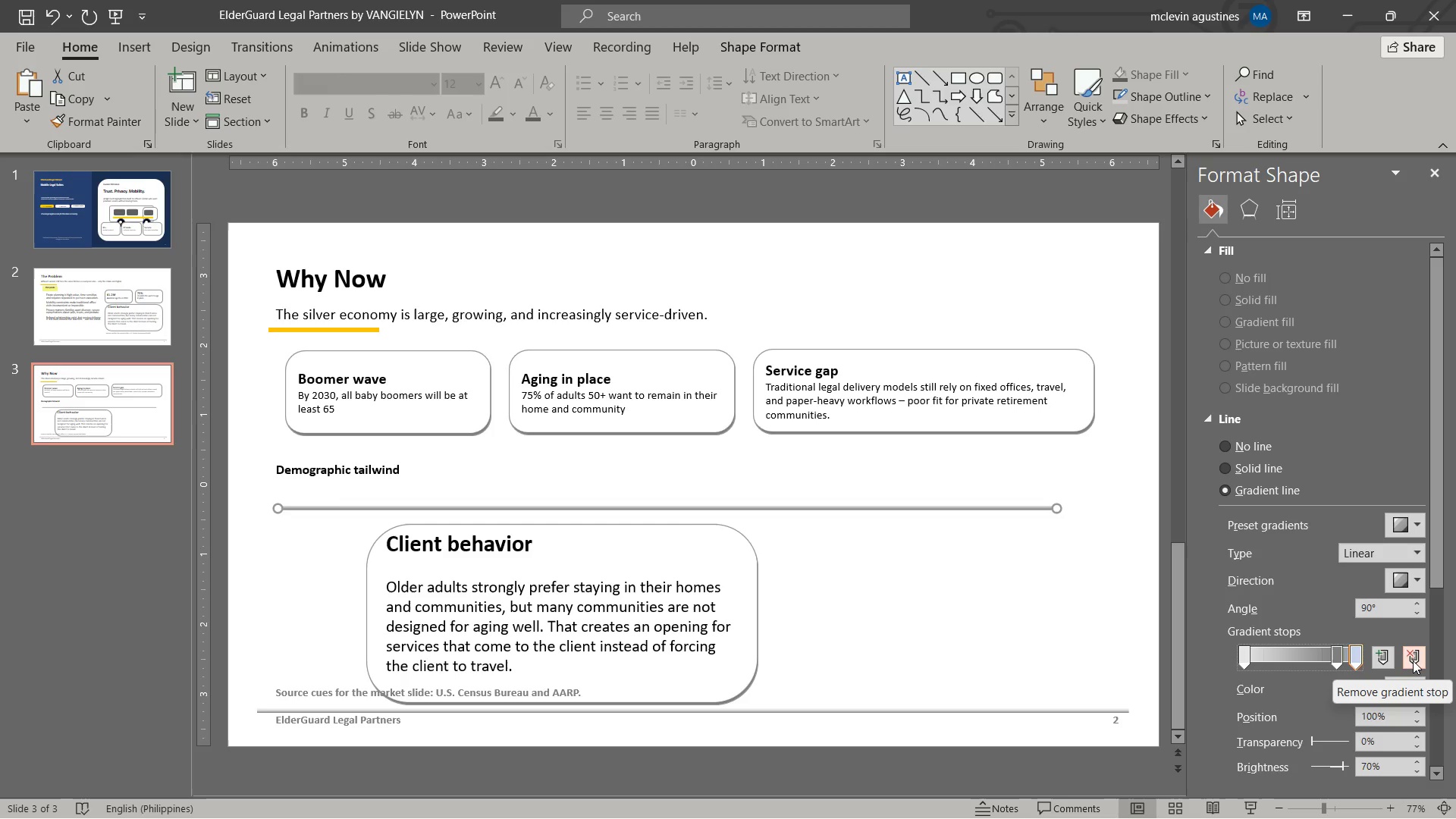 
left_click([1413, 661])
 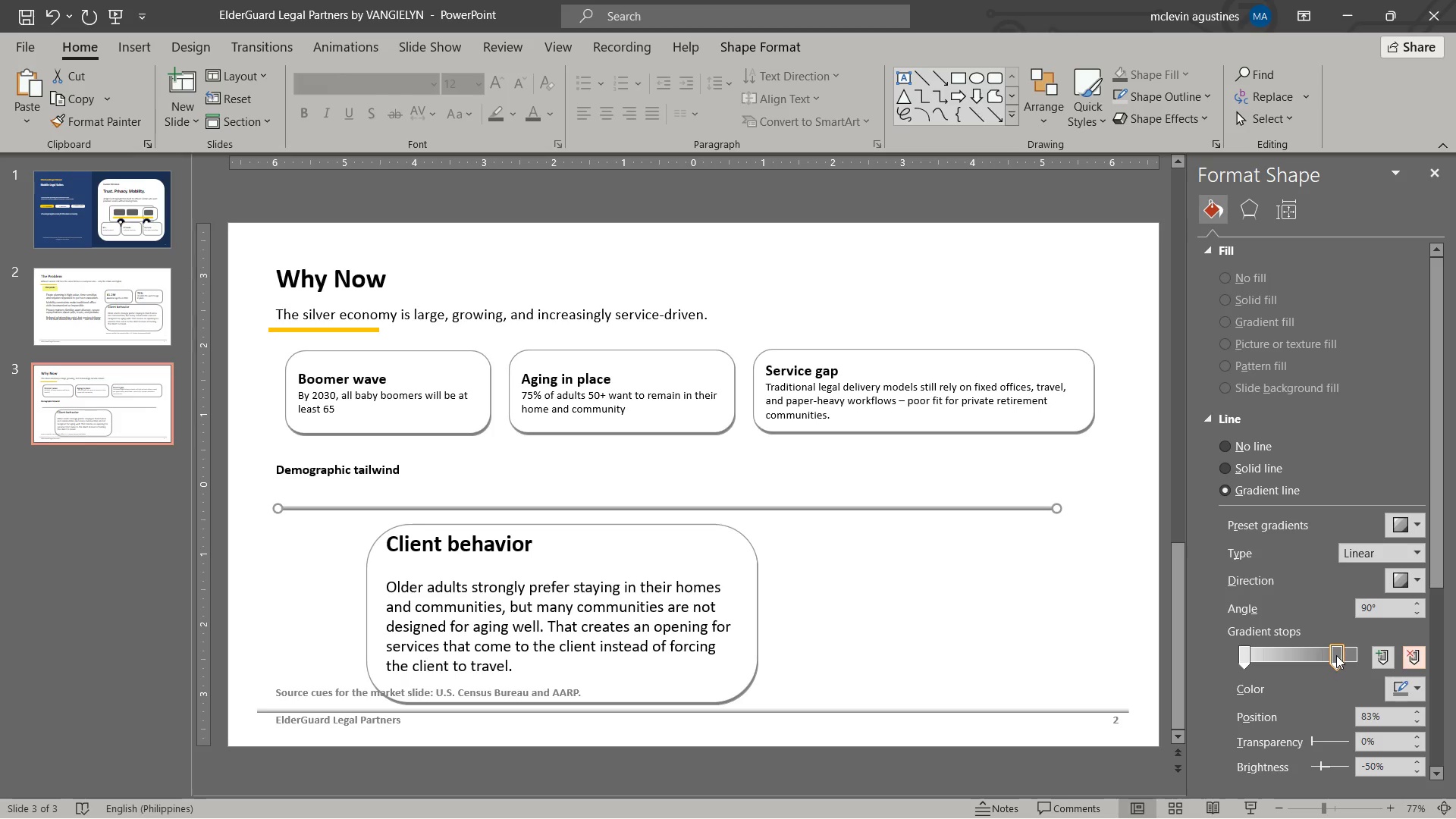 
left_click_drag(start_coordinate=[1336, 655], to_coordinate=[1368, 651])
 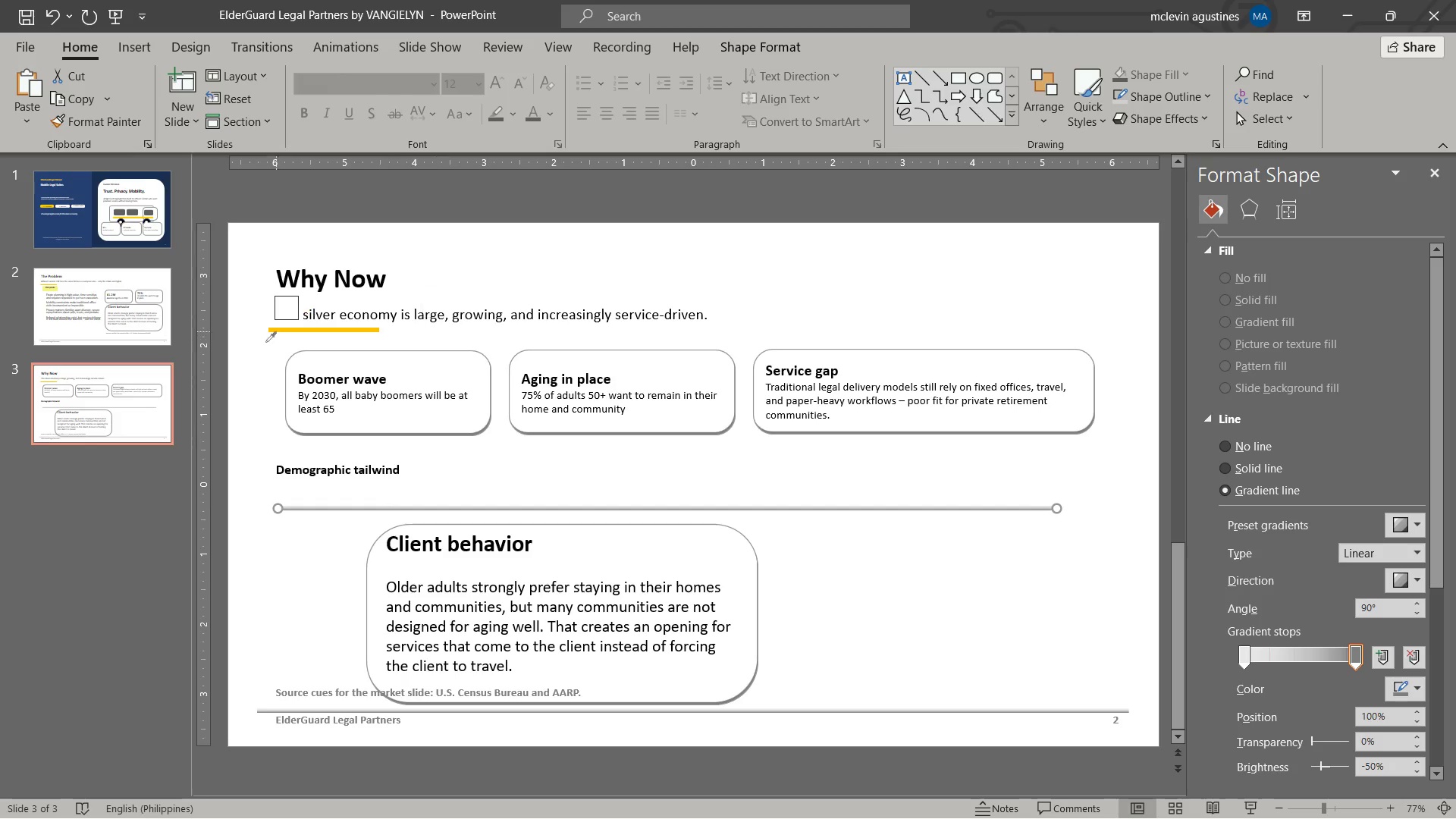 
wait(7.03)
 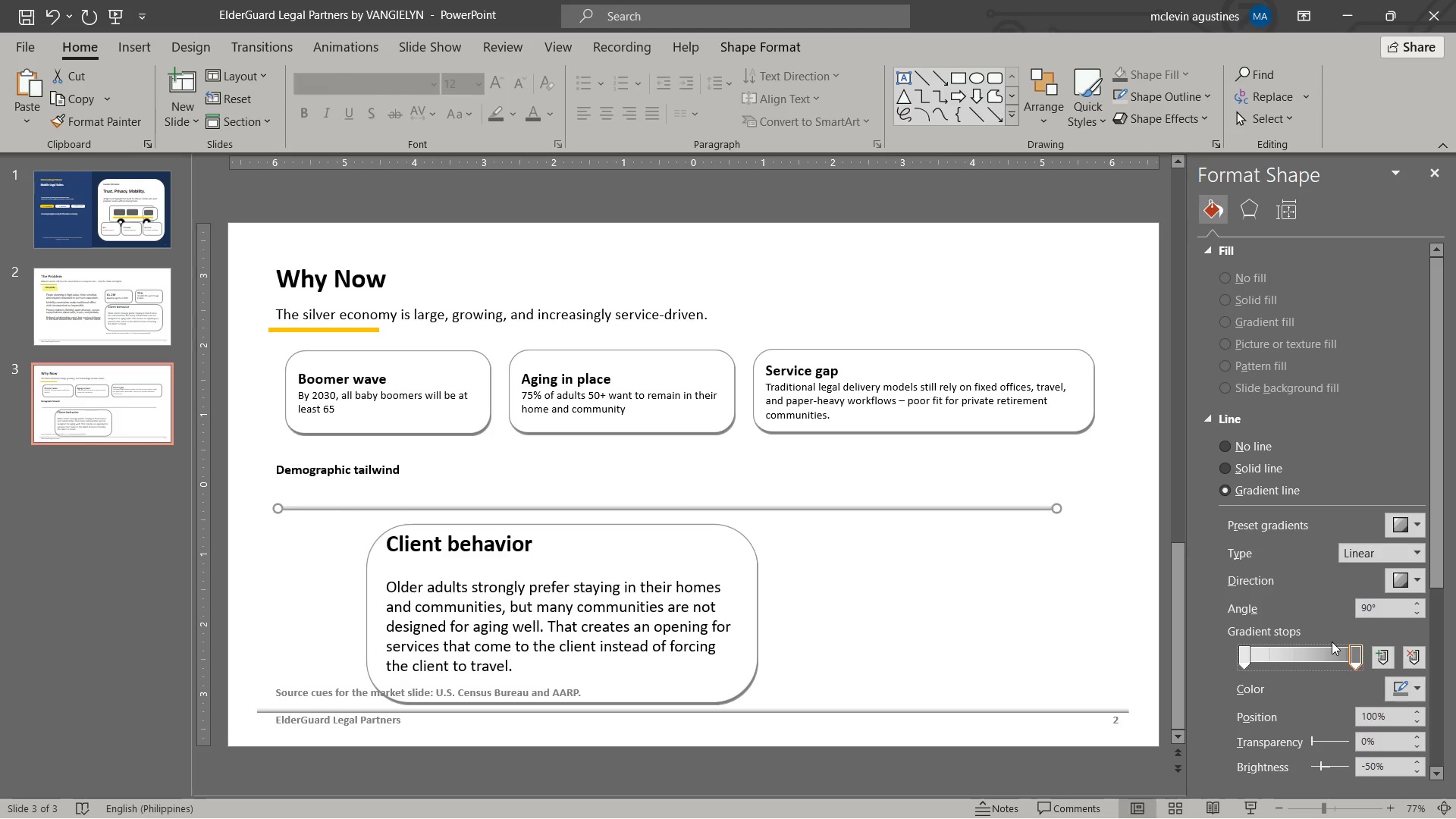 
key(Escape)
 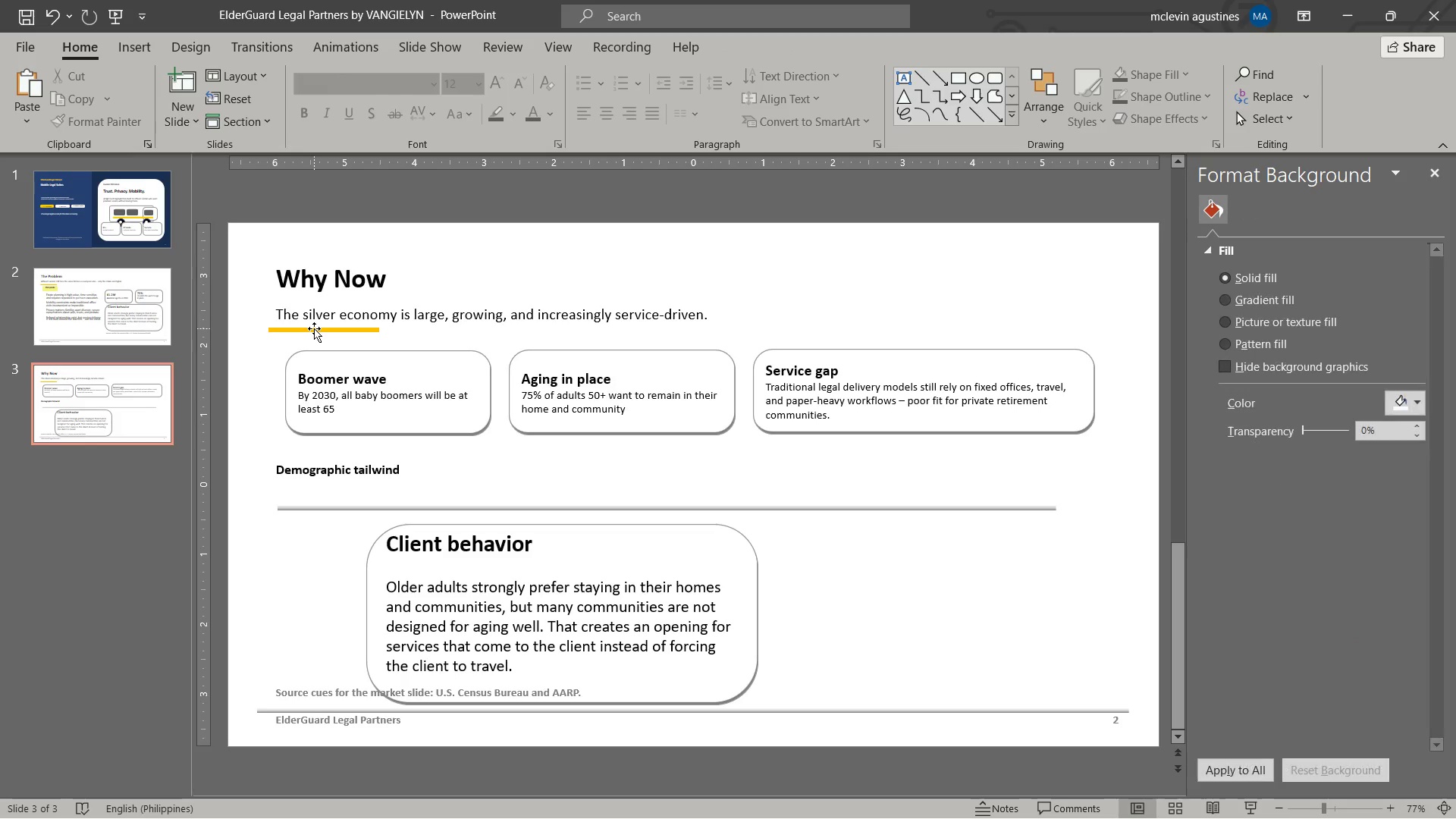 
left_click([314, 328])
 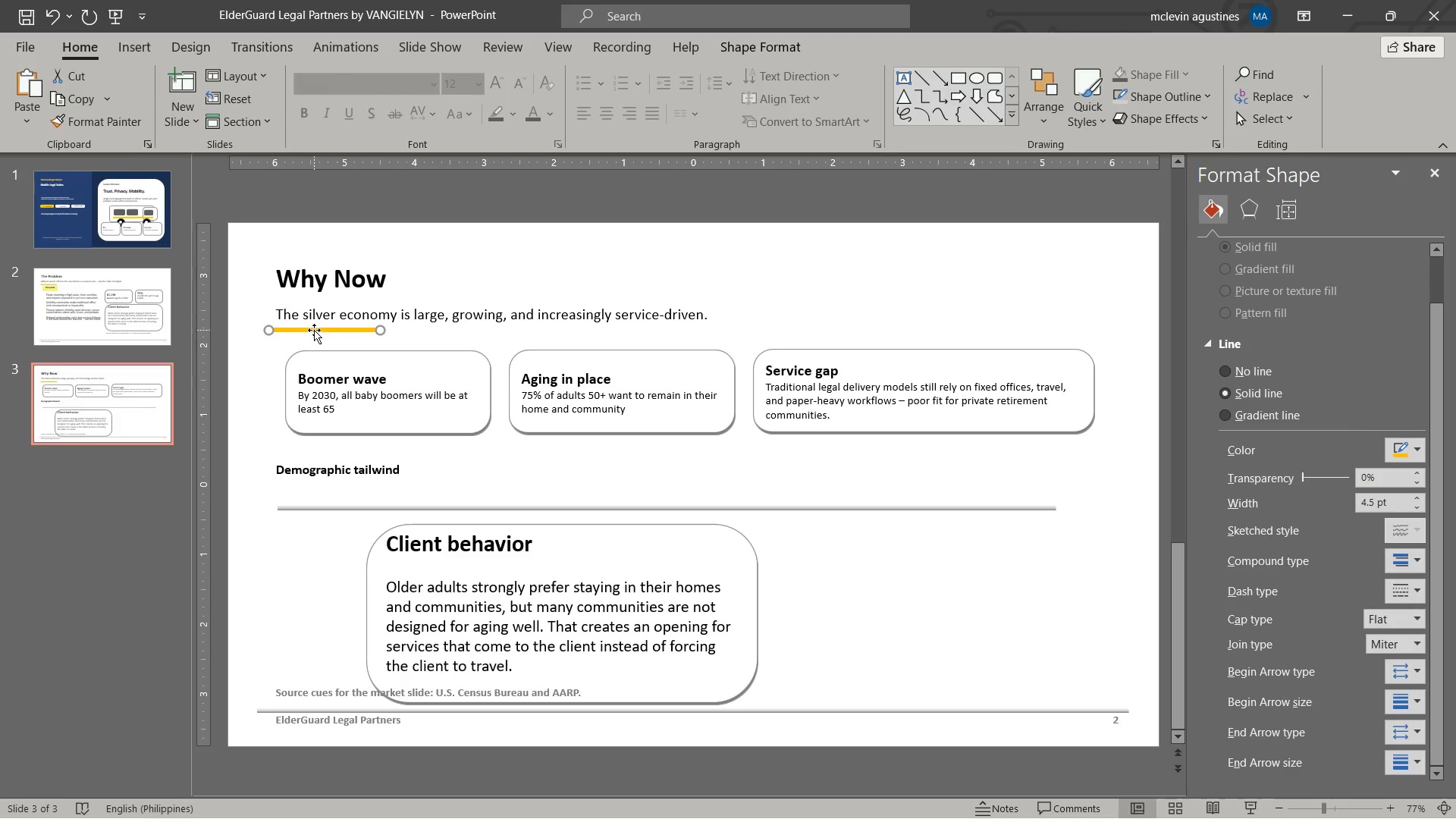 
key(Control+C)
 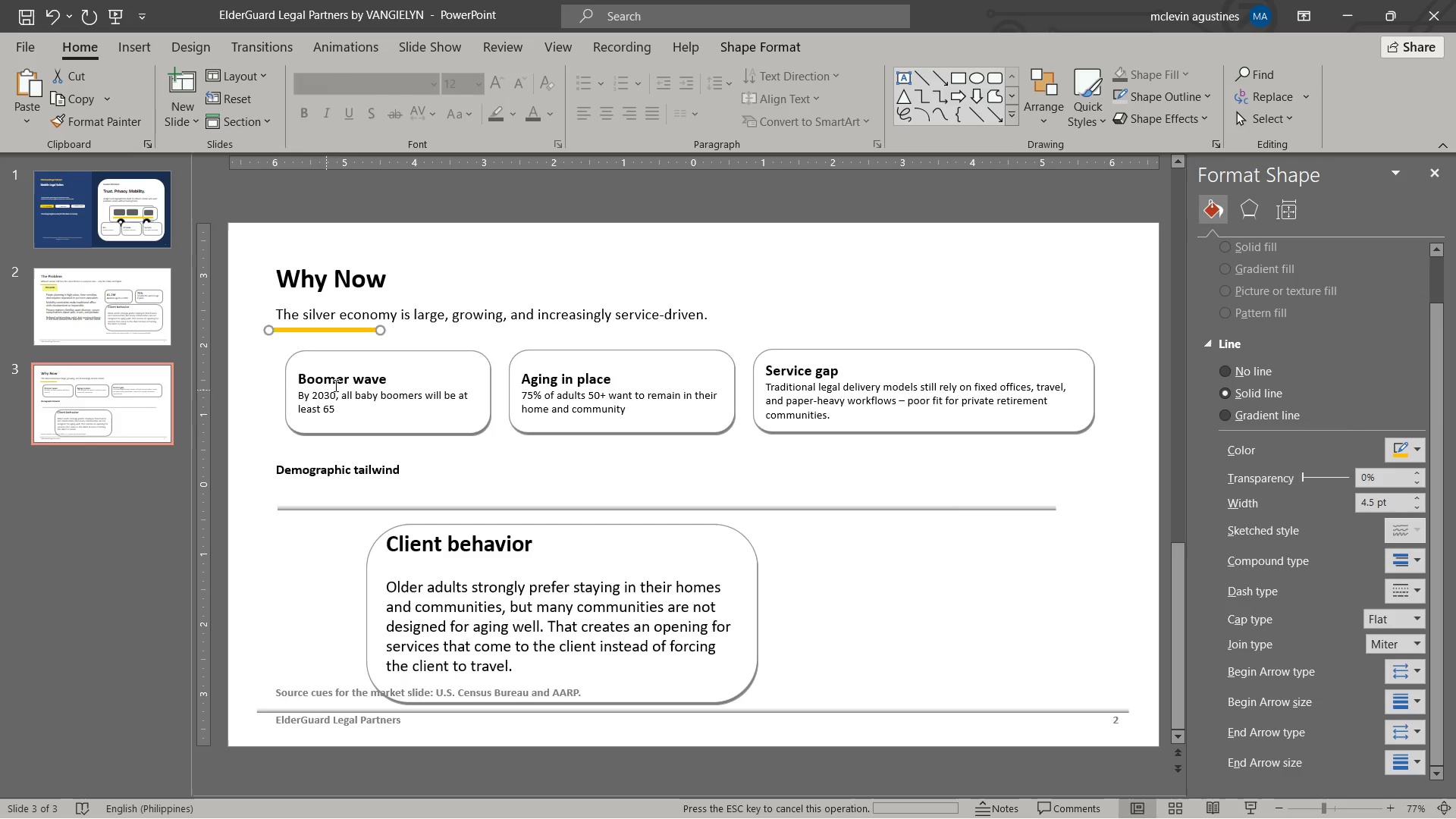 
key(Control+V)
 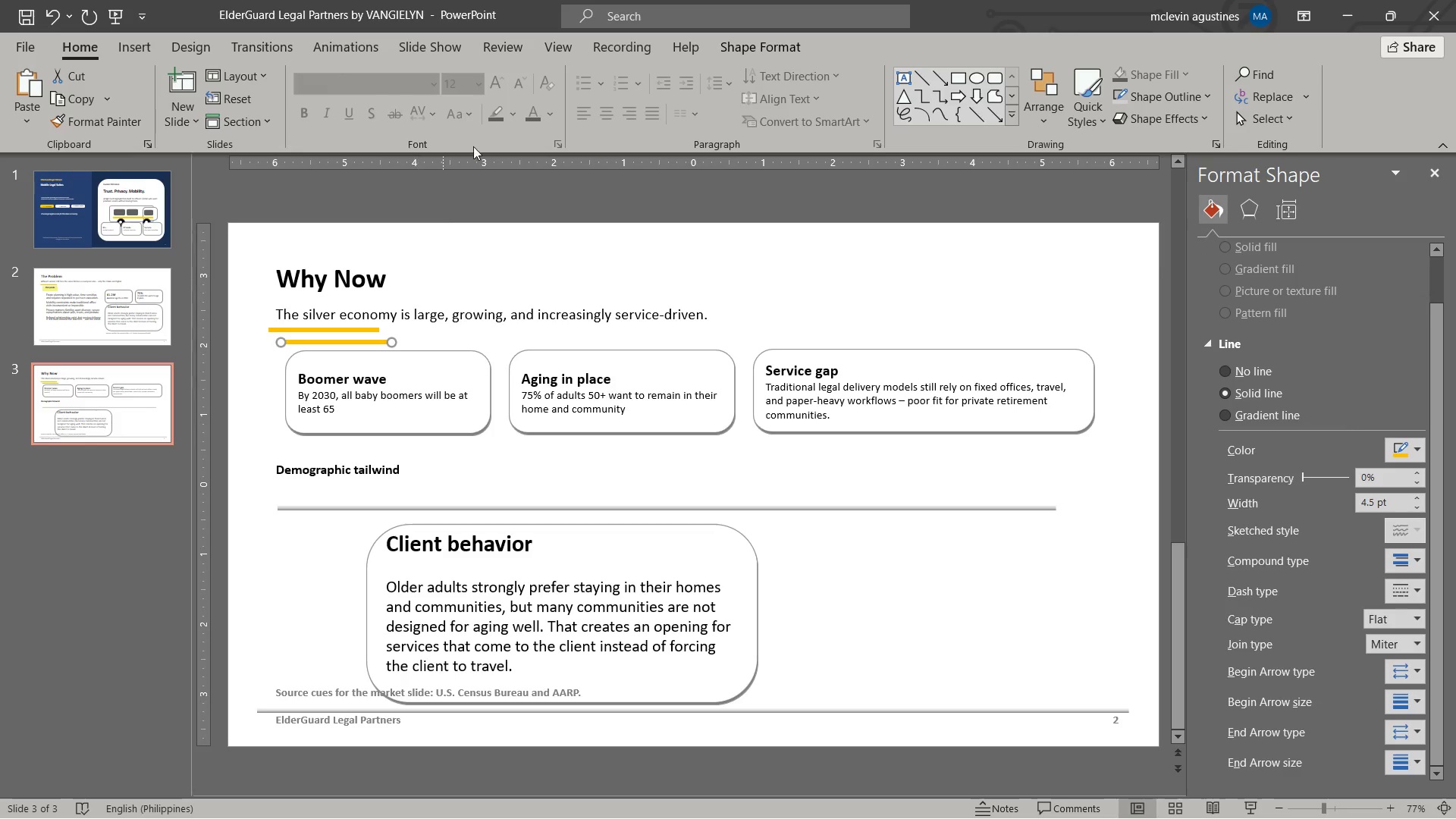 
left_click([776, 45])
 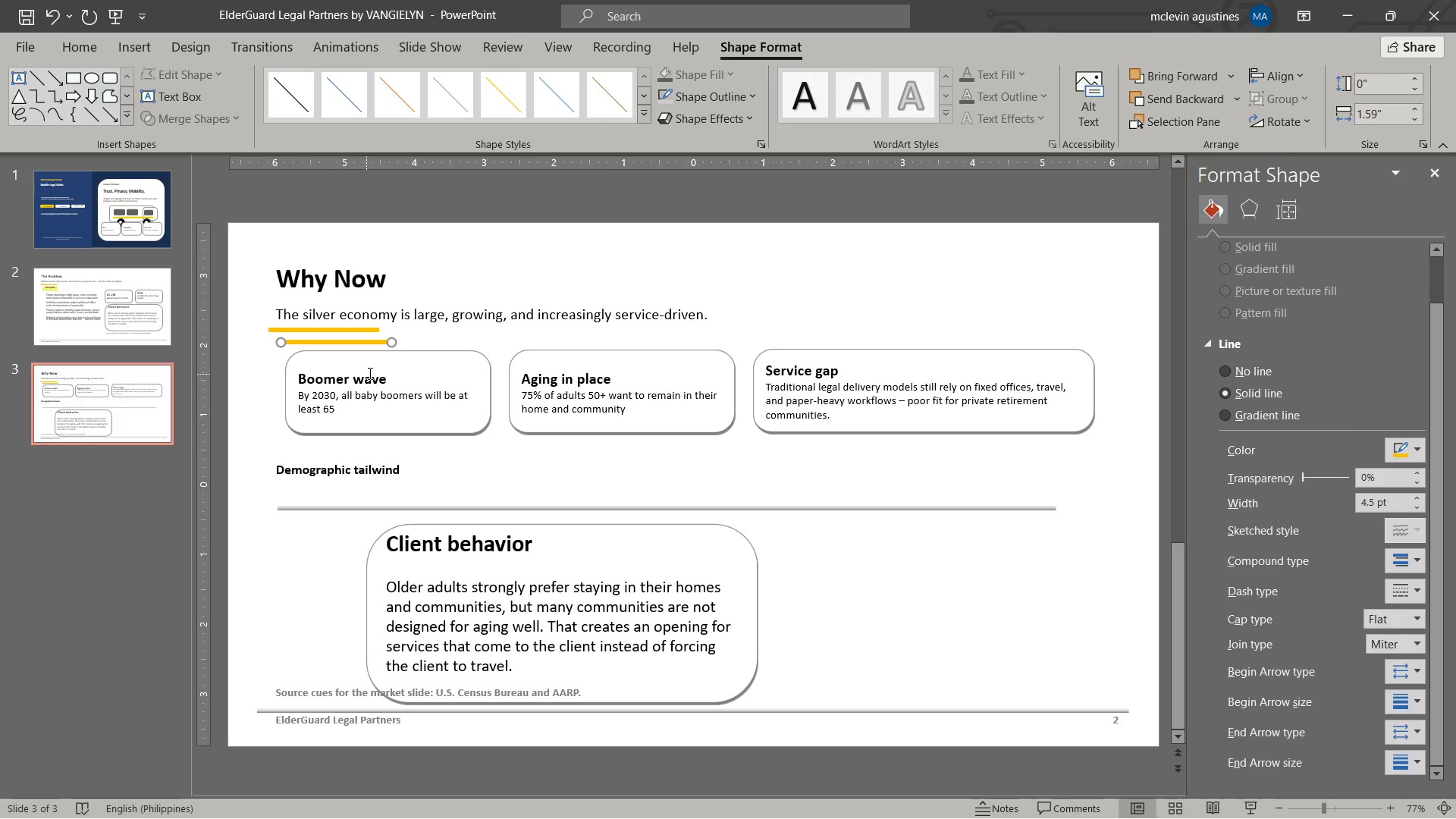 
key(Delete)
 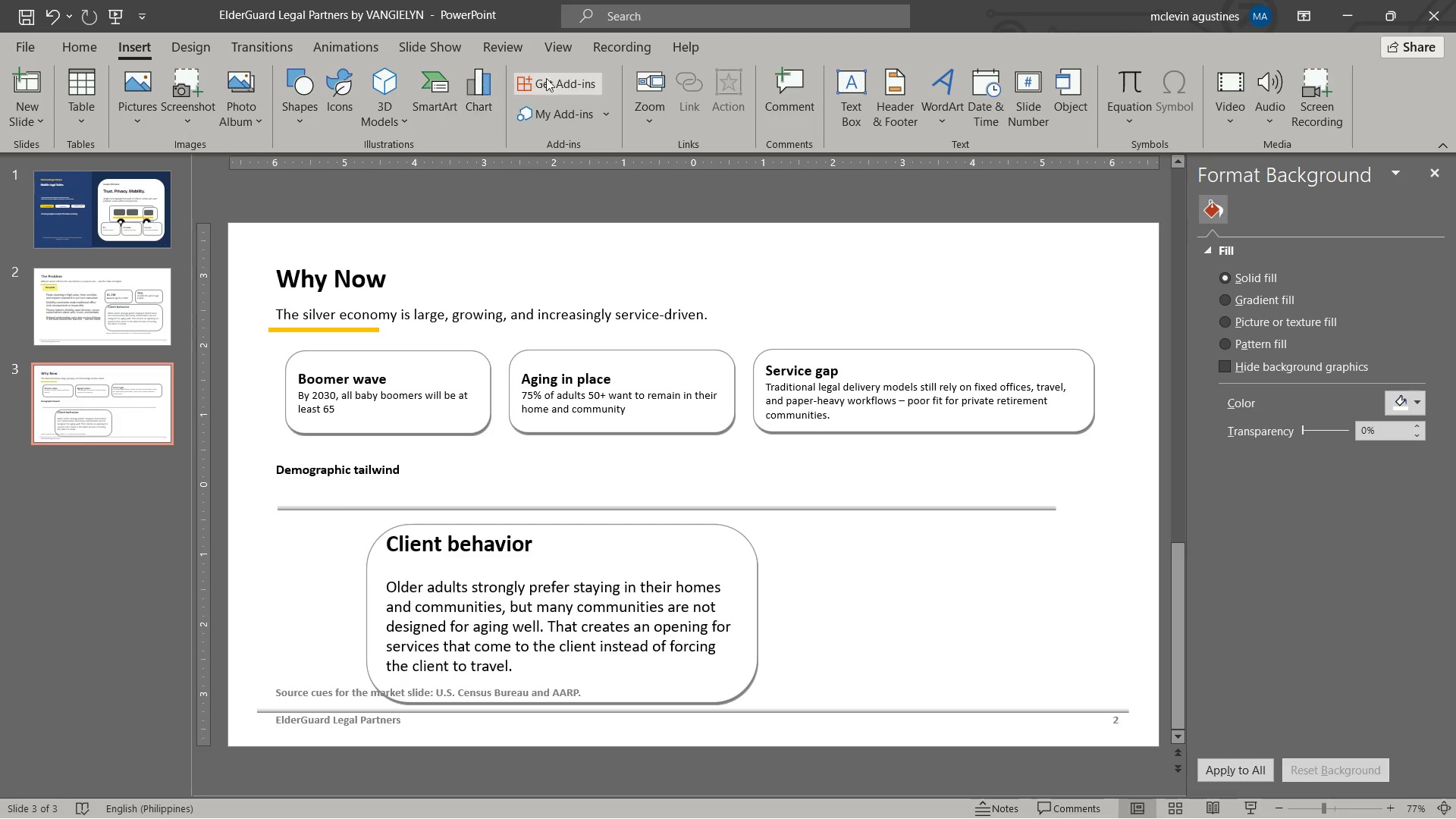 
left_click([315, 102])
 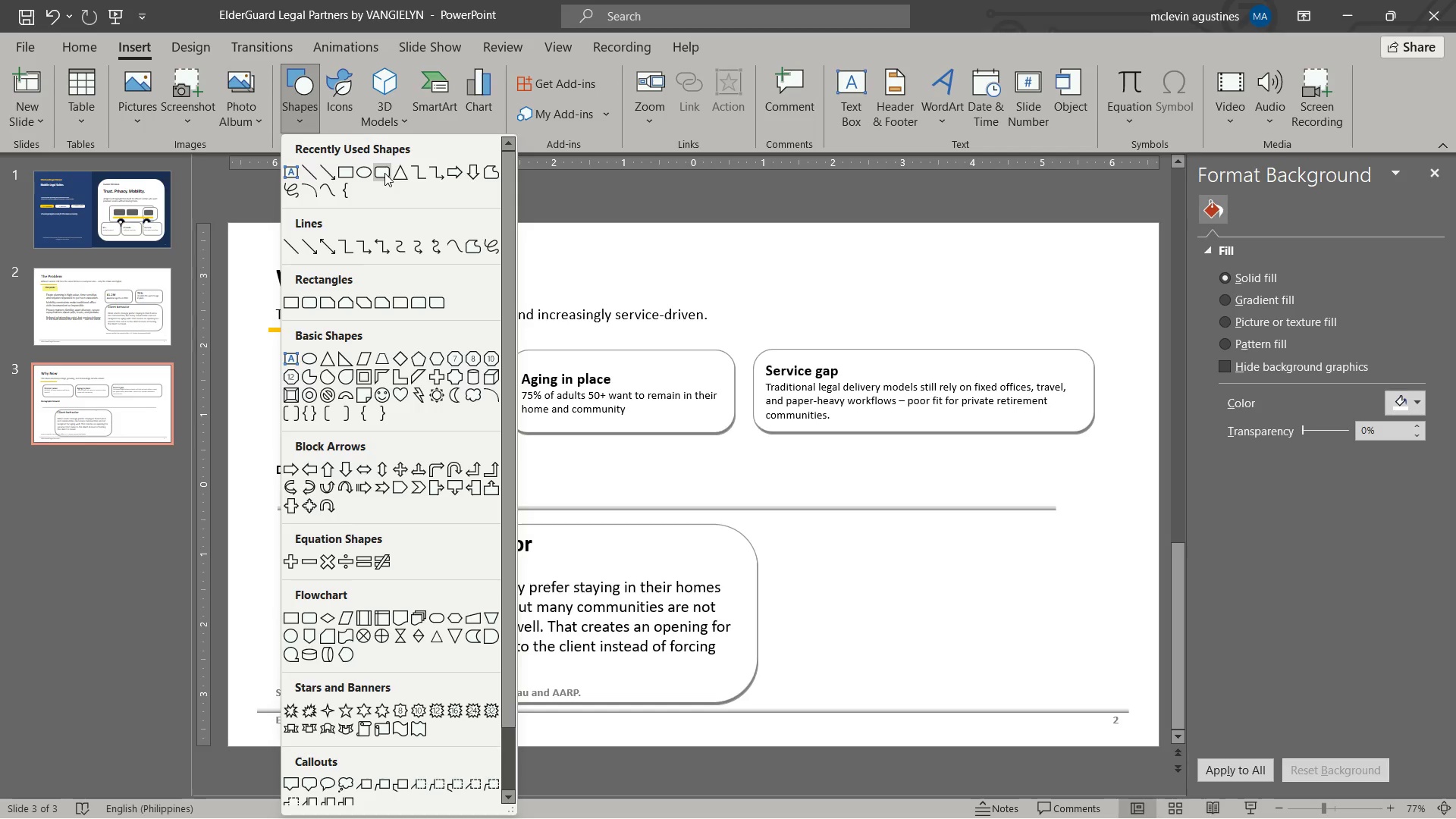 
left_click([384, 173])
 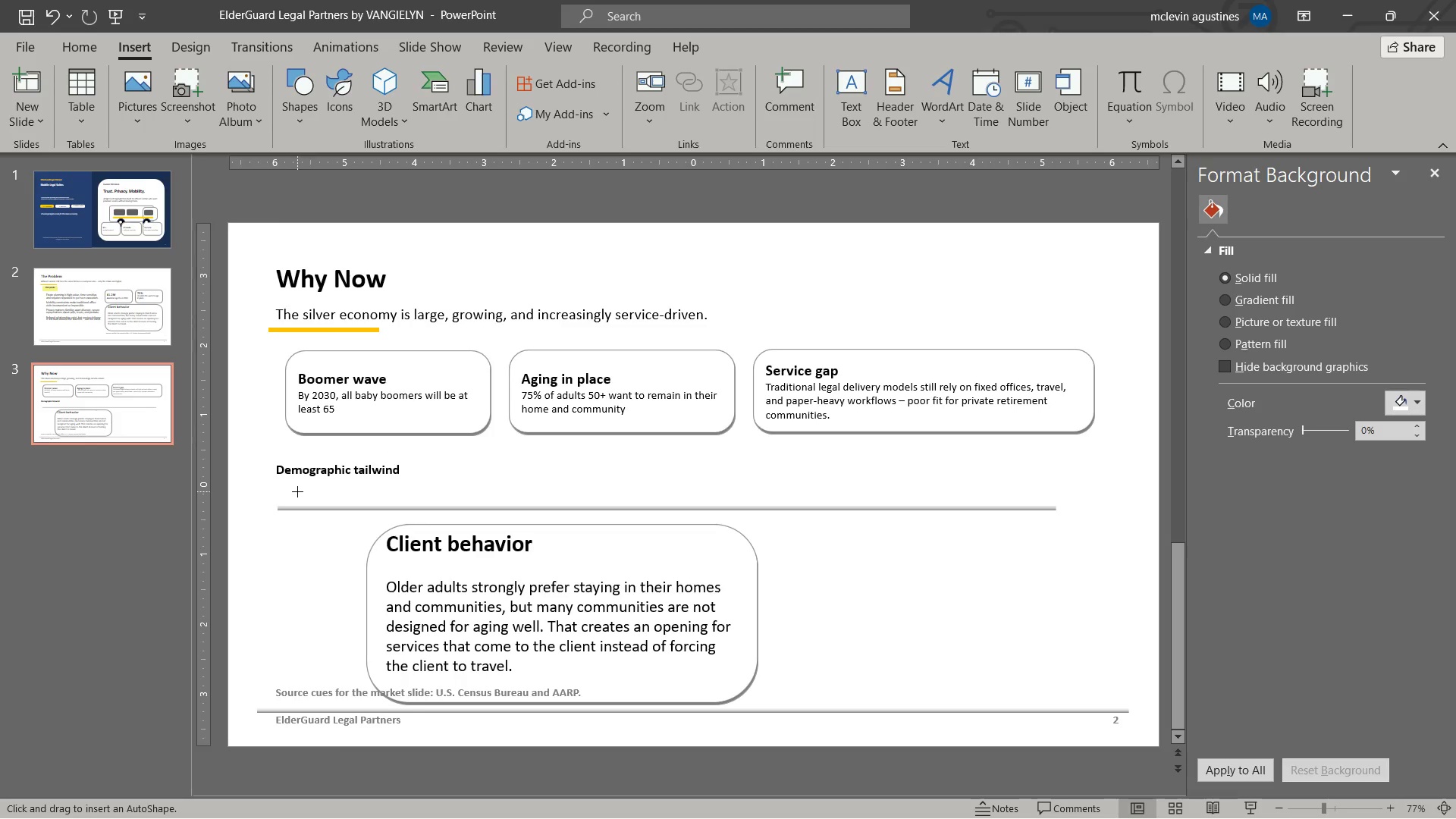 
left_click_drag(start_coordinate=[301, 497], to_coordinate=[320, 516])
 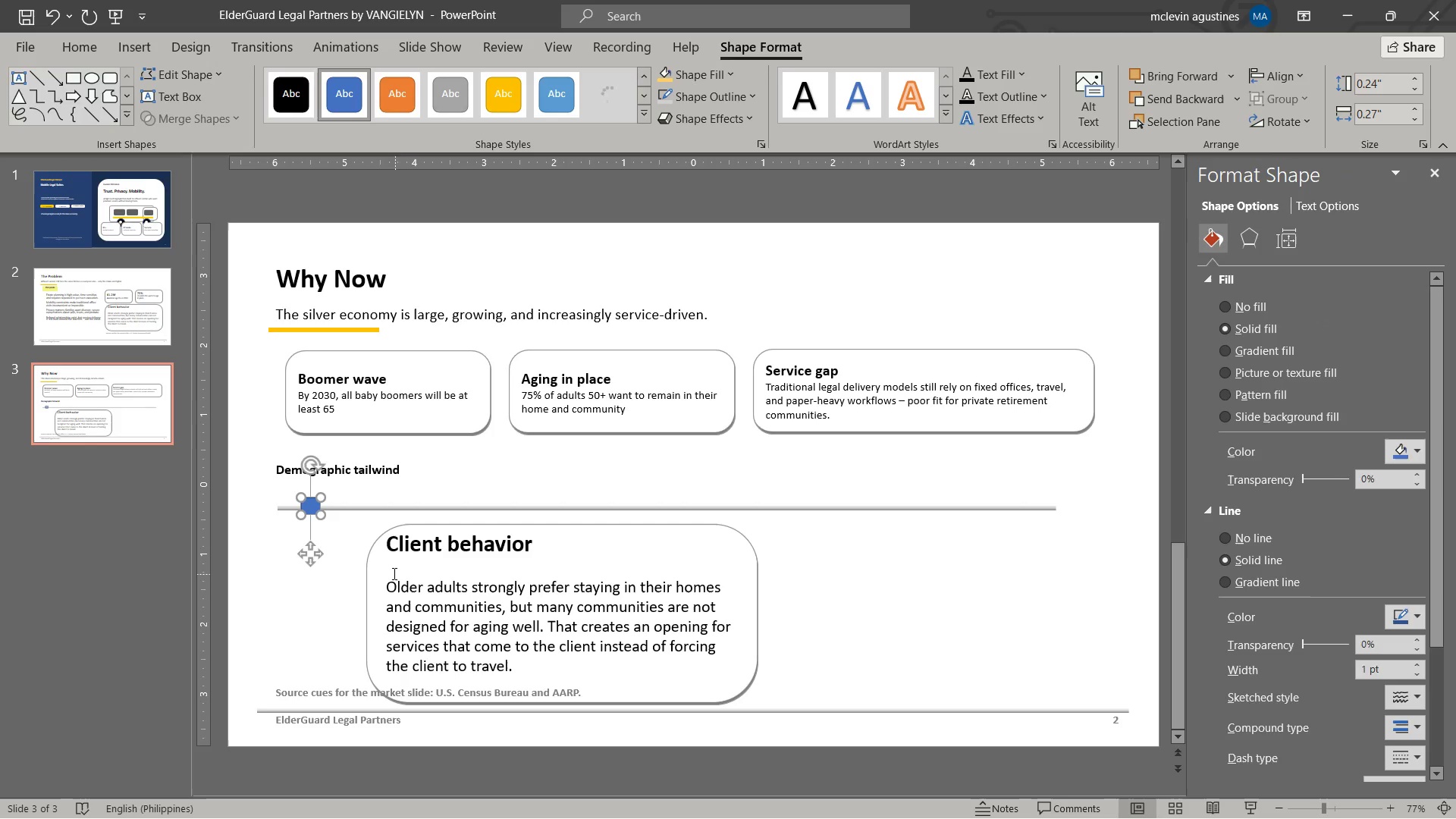 
key(ArrowDown)
 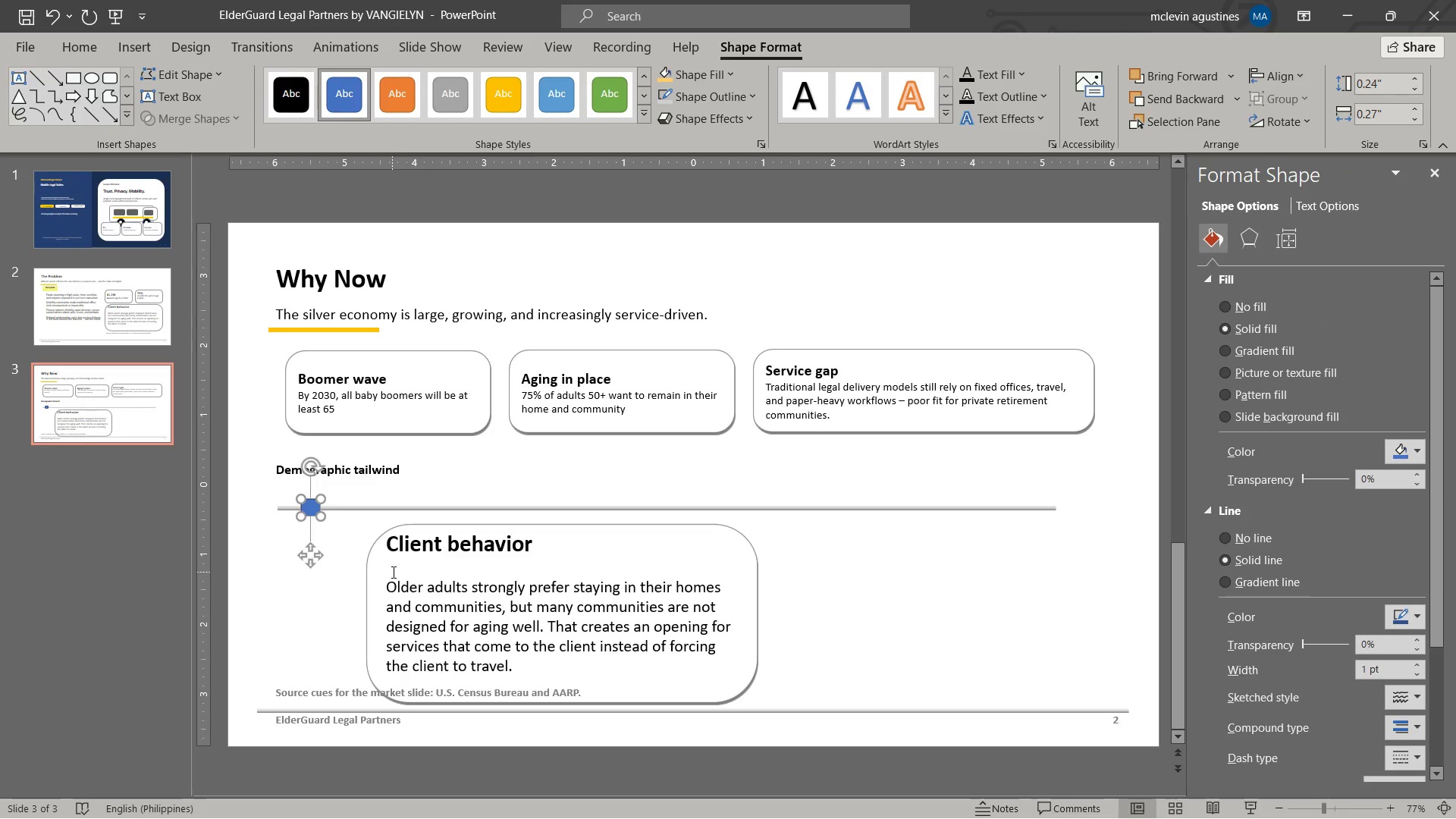 
key(ArrowDown)
 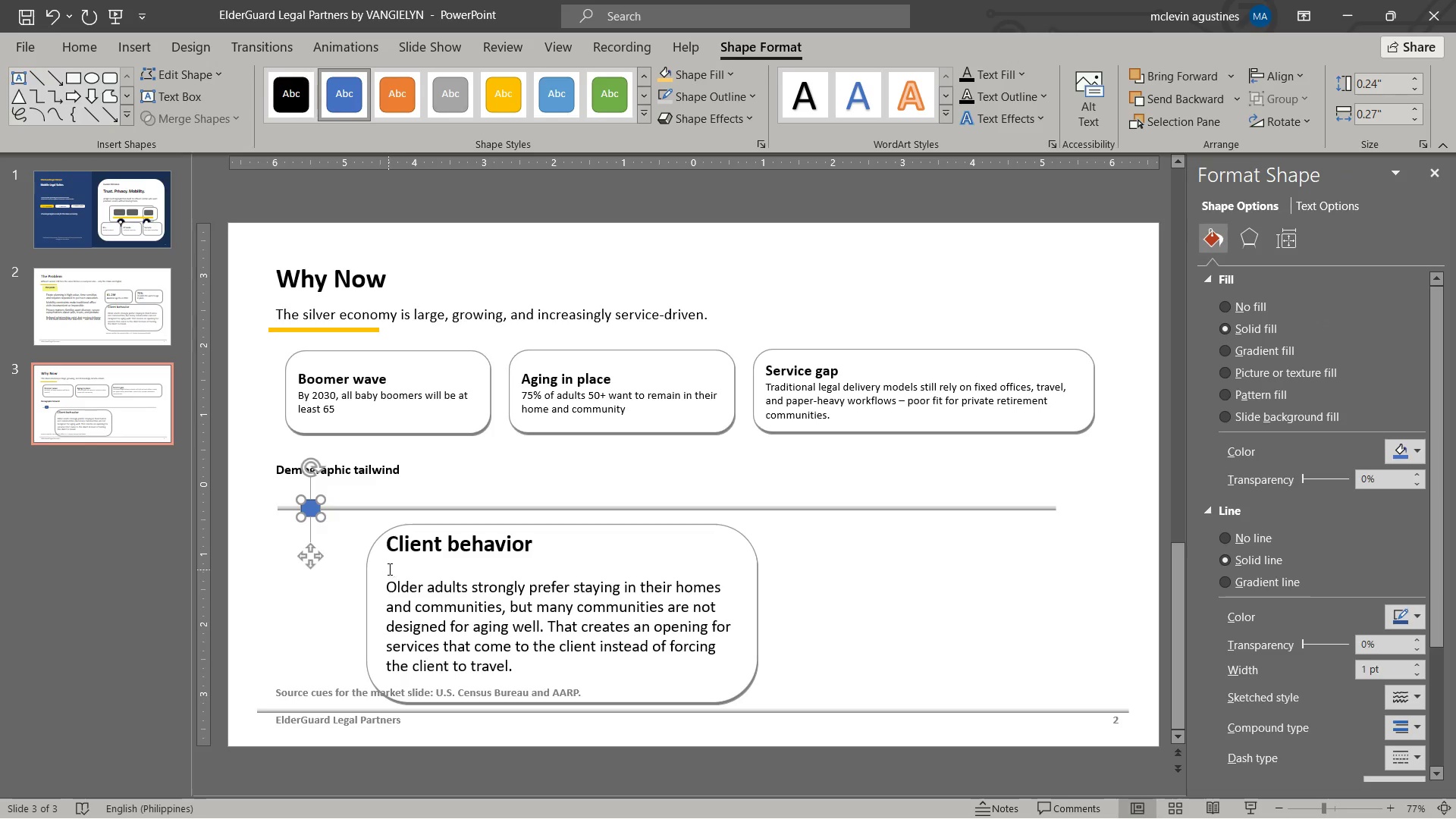 
key(ArrowDown)
 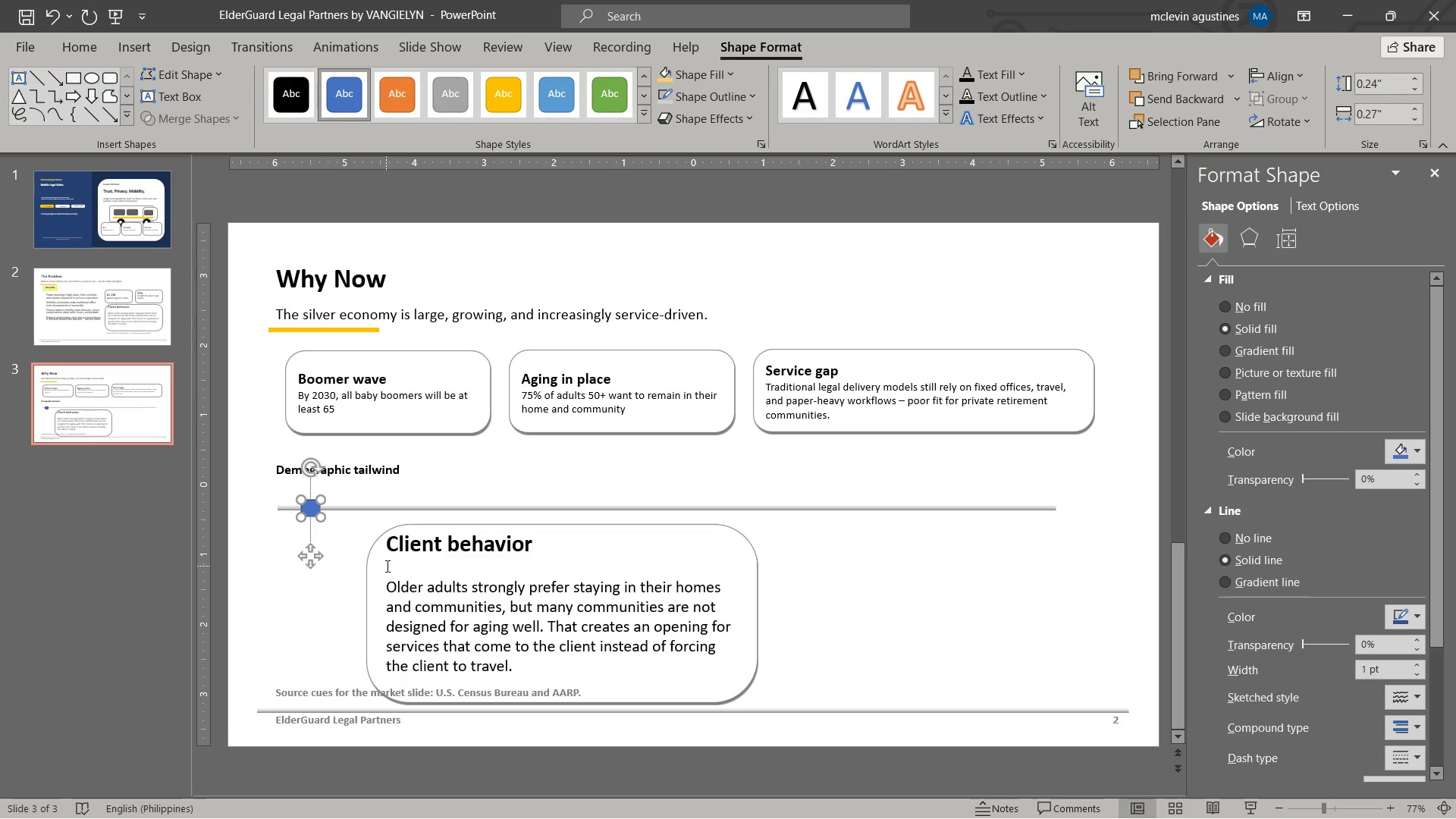 
key(ArrowDown)
 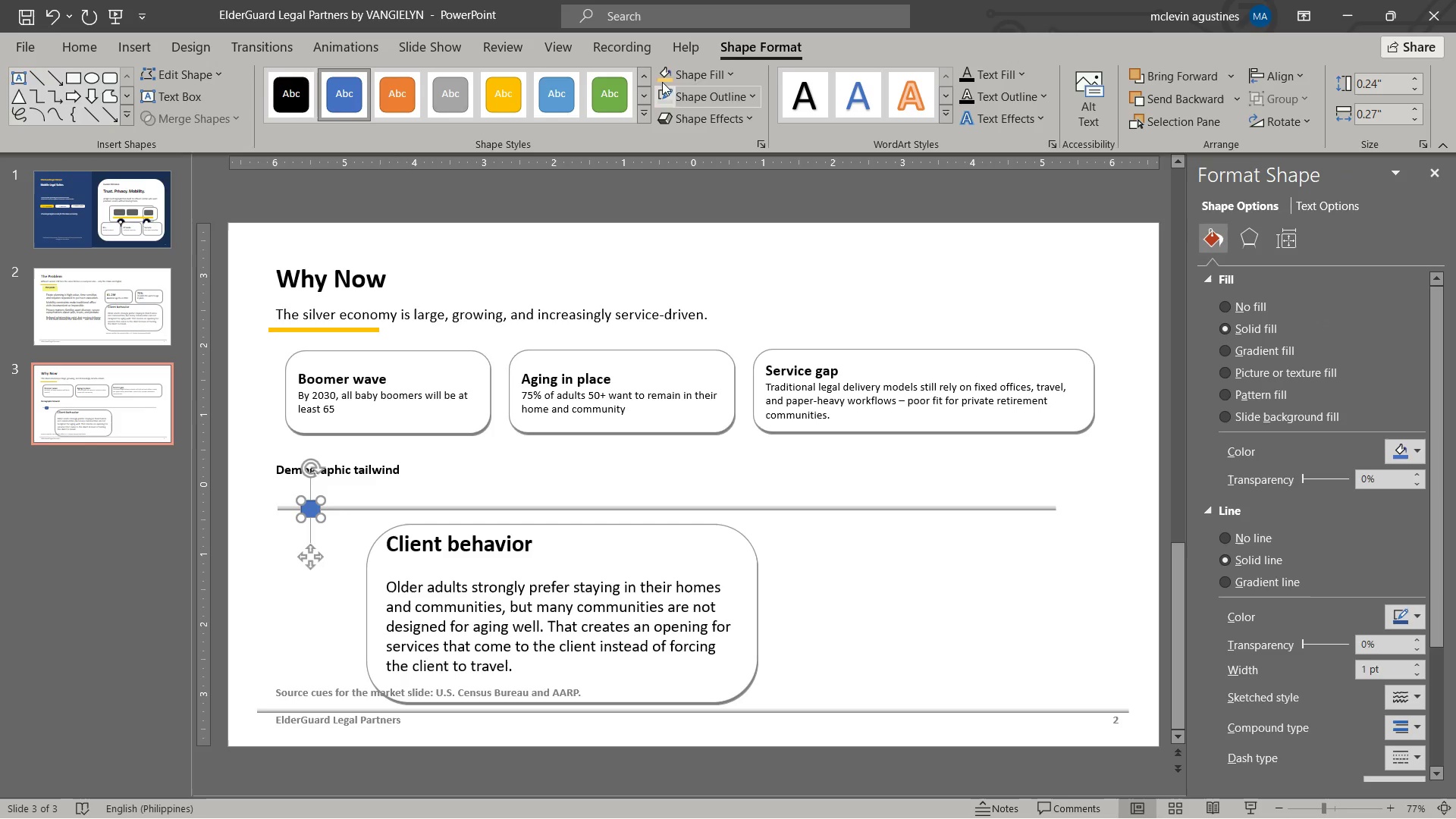 
mouse_move([681, 75])
 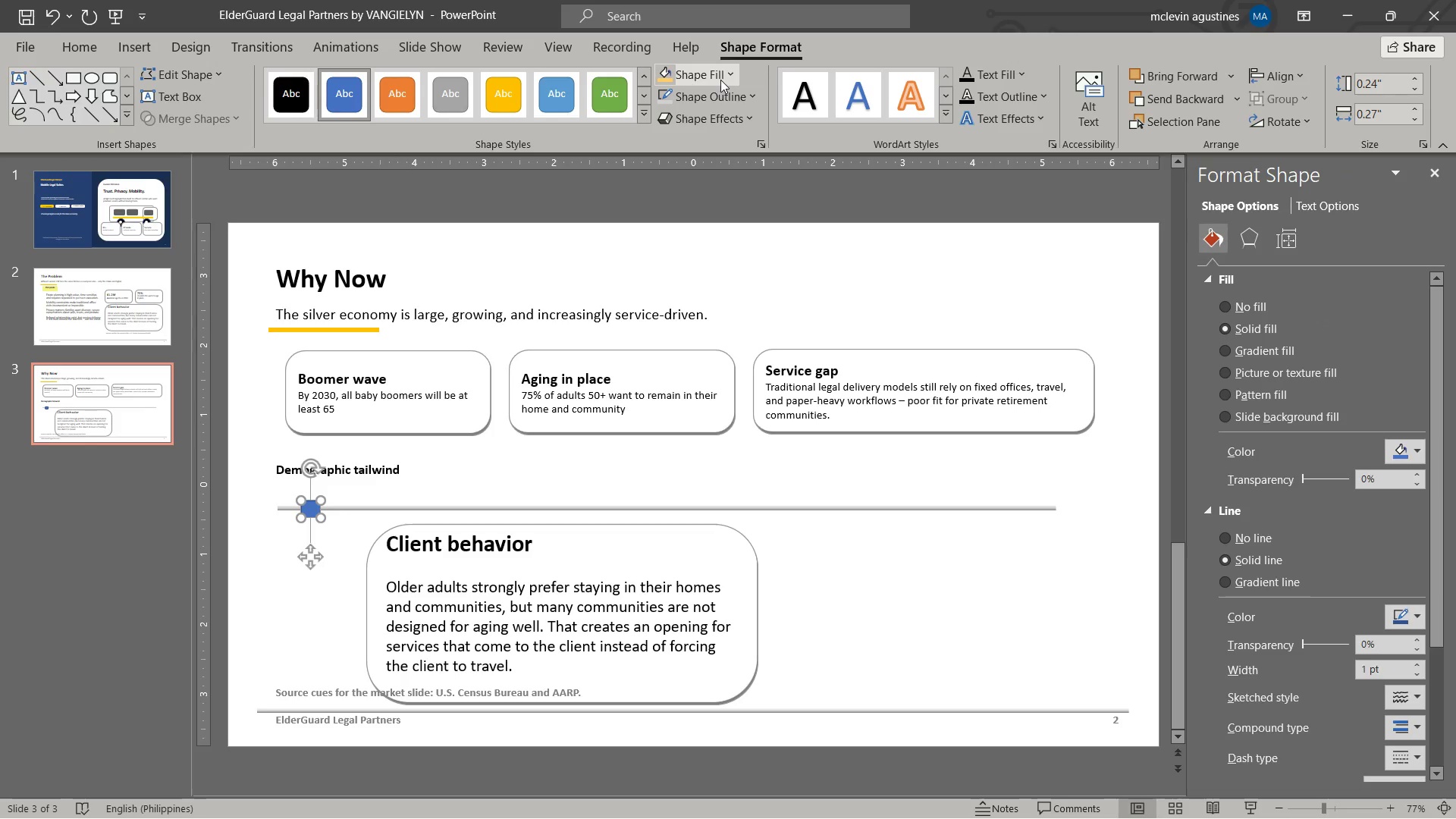 
left_click([720, 80])
 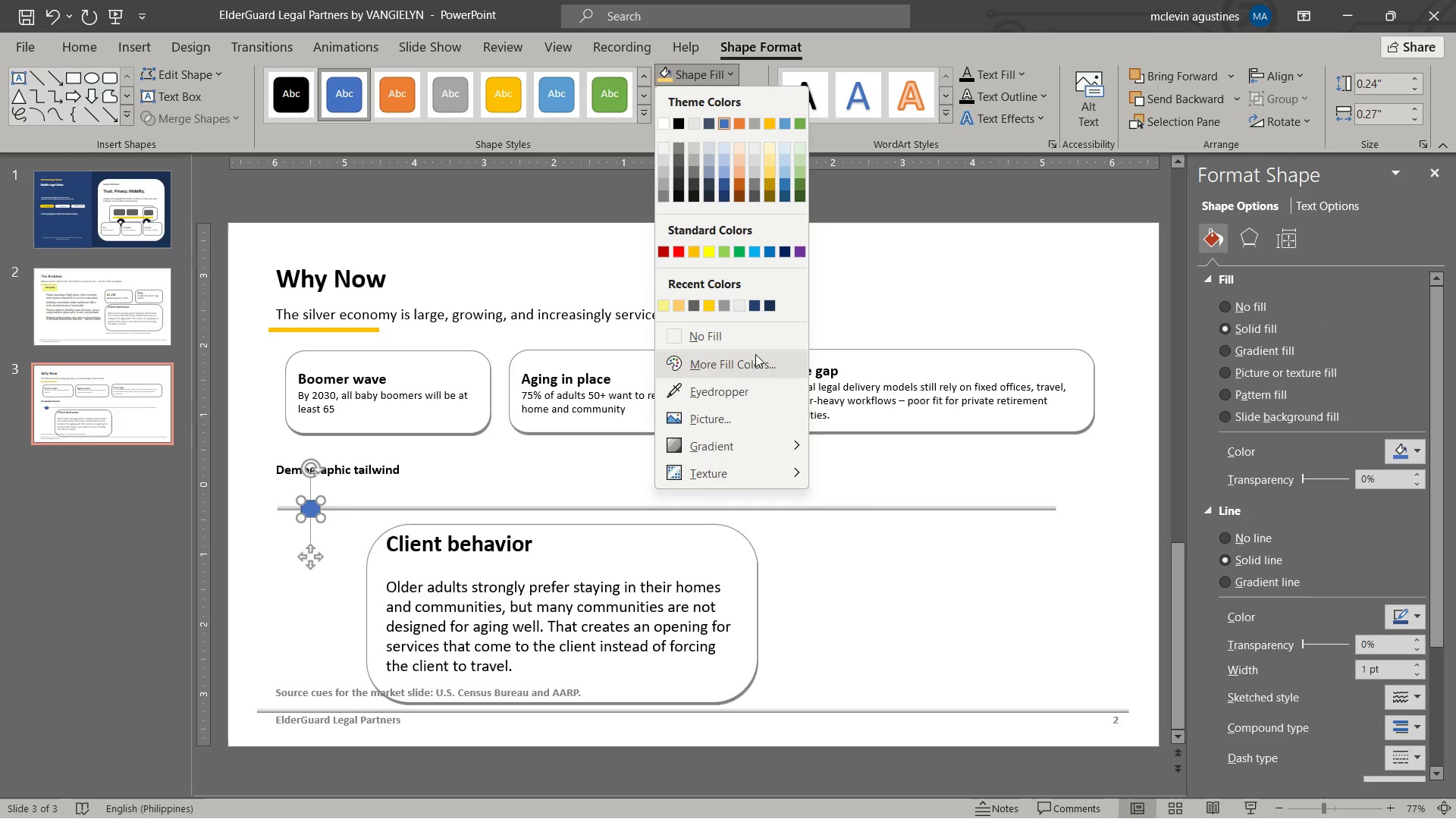 
left_click([755, 362])
 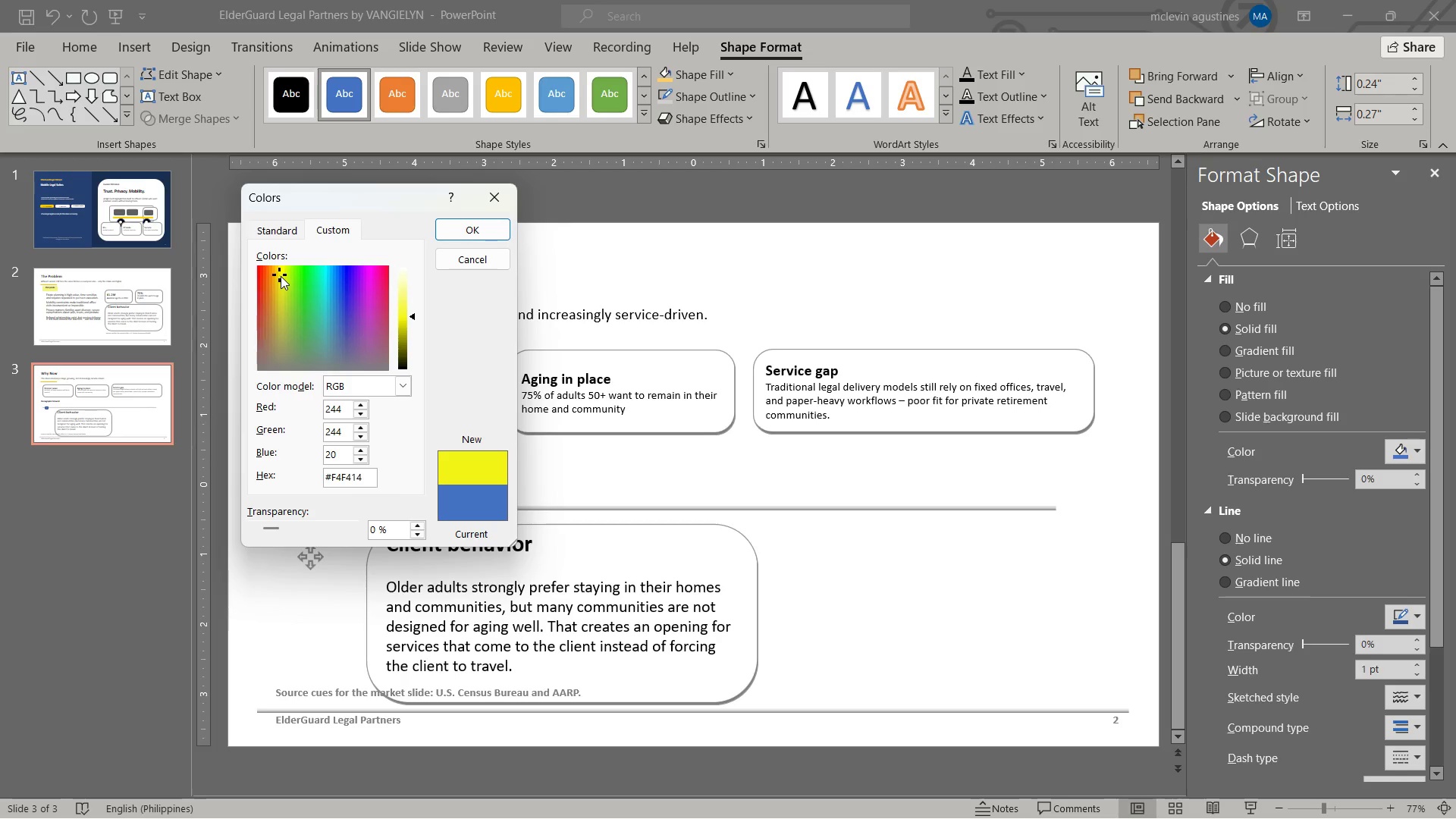 
left_click([270, 284])
 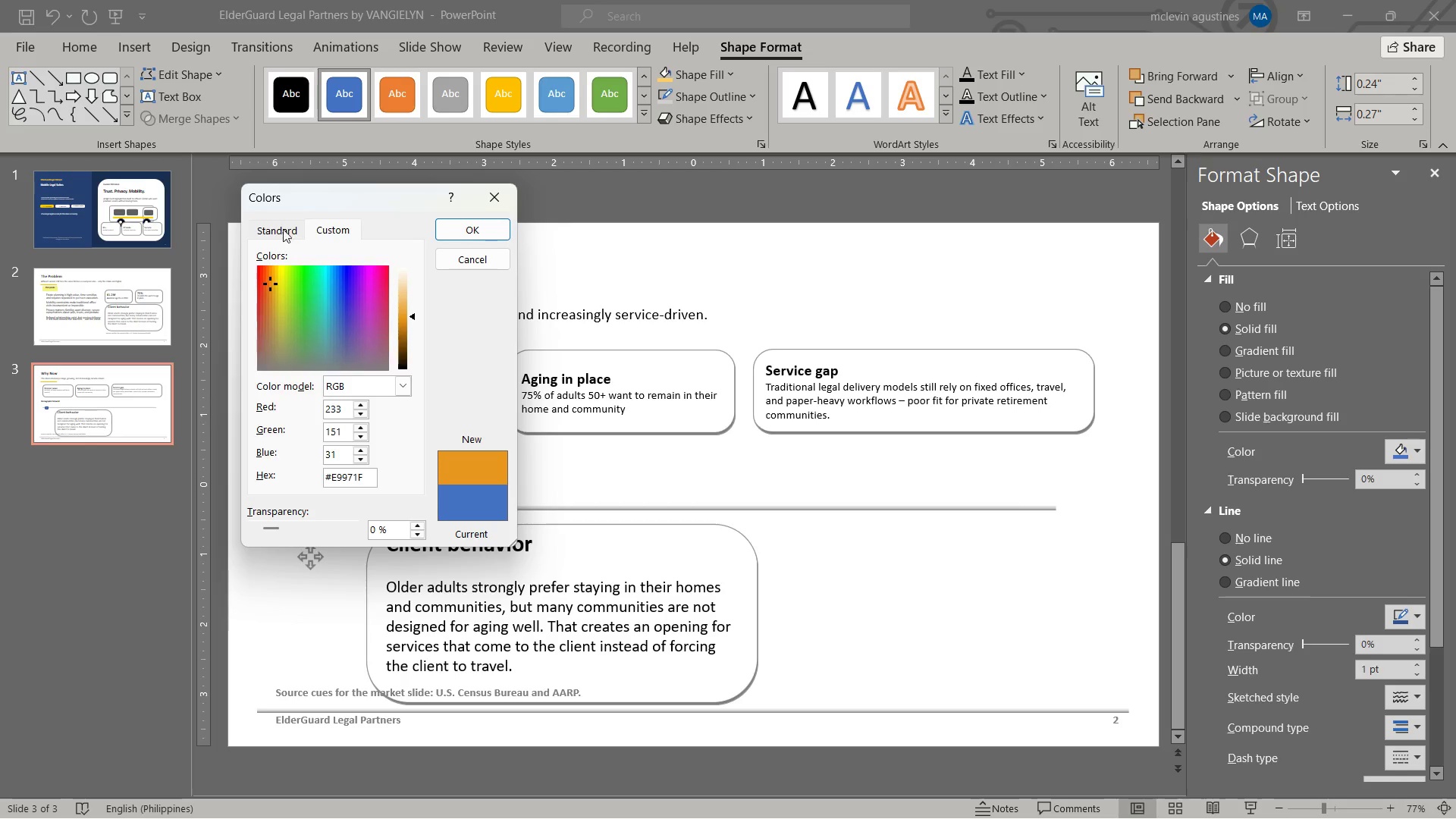 
left_click([285, 229])
 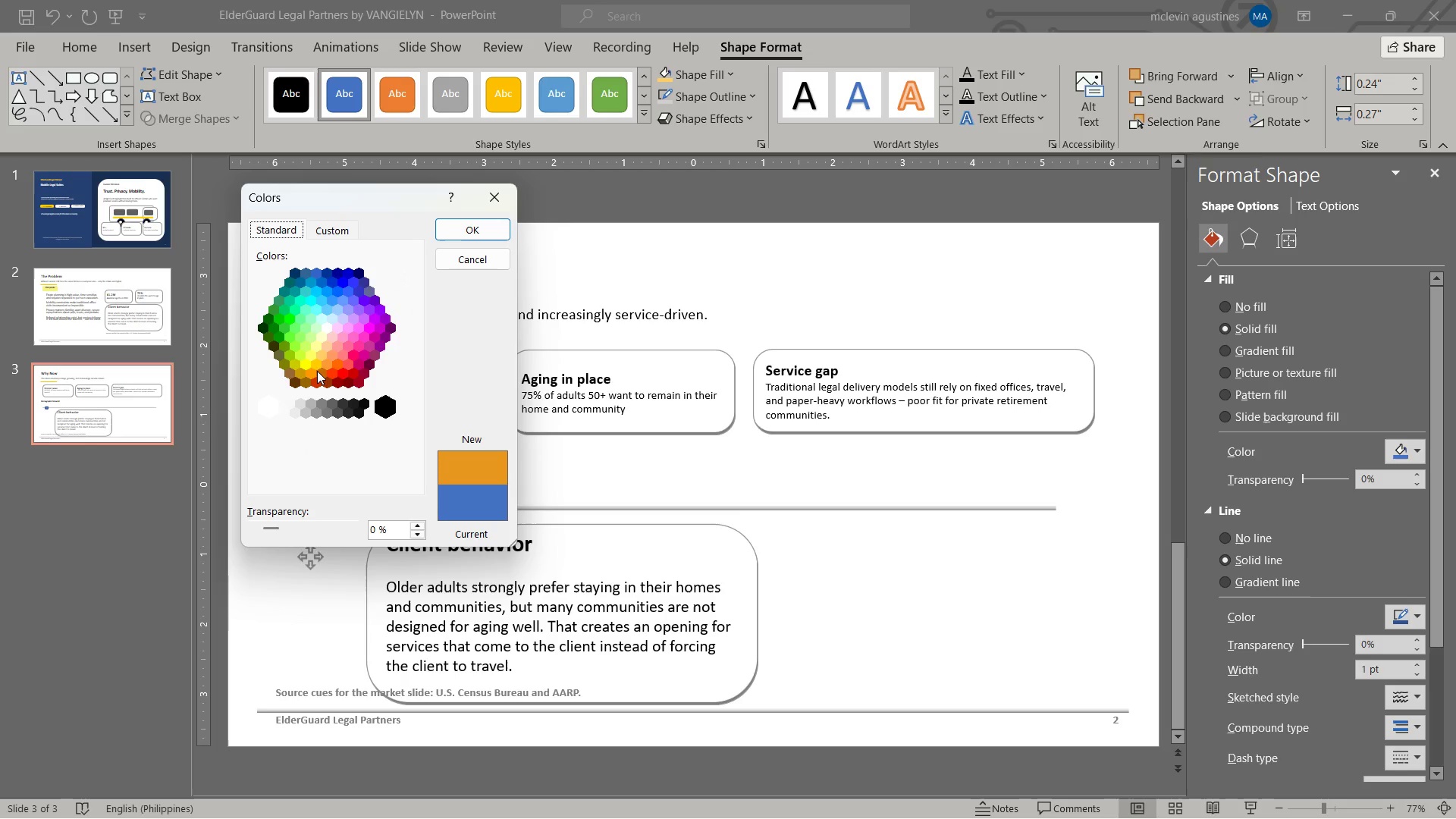 
left_click([308, 371])
 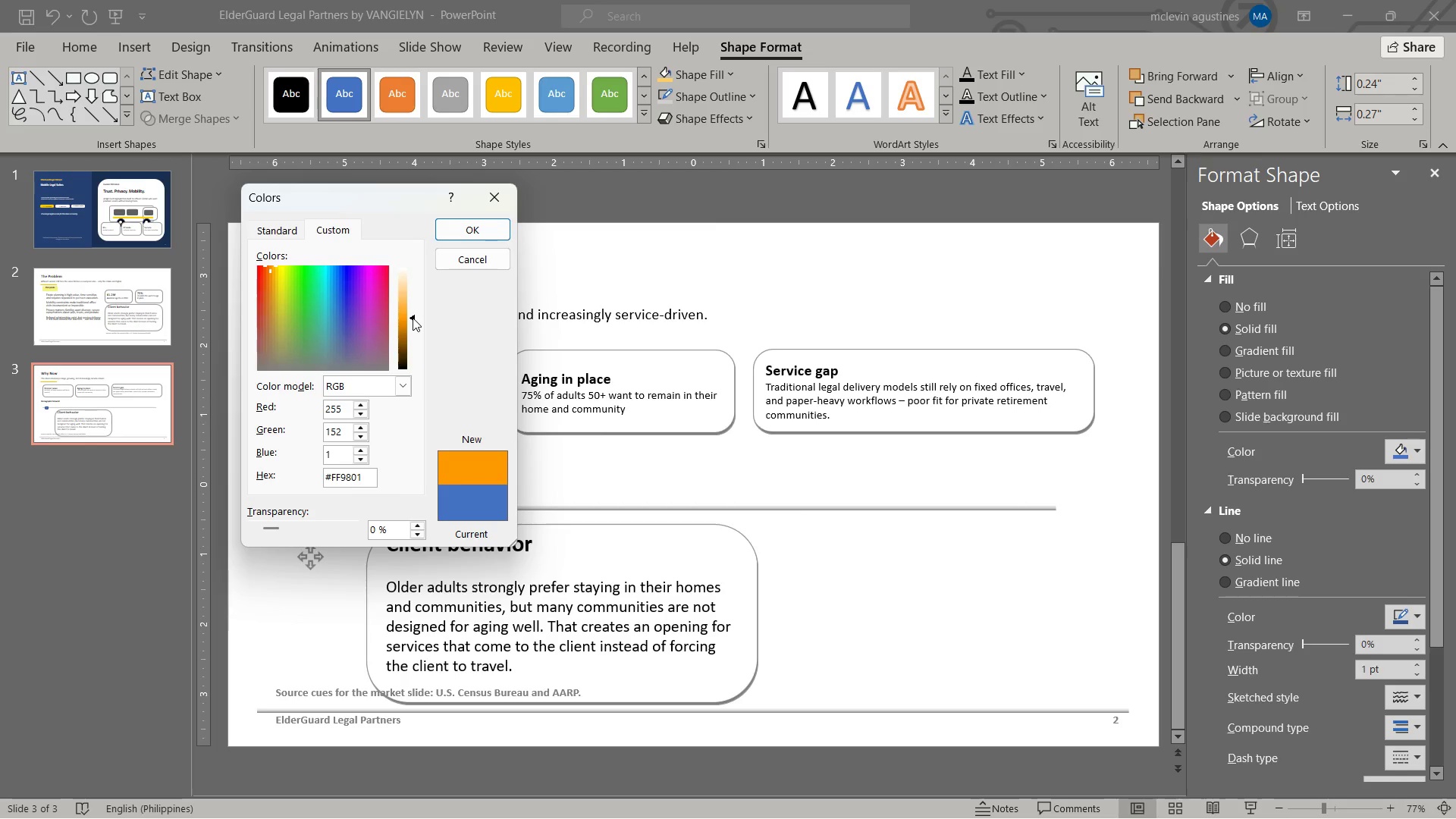 
left_click([413, 318])
 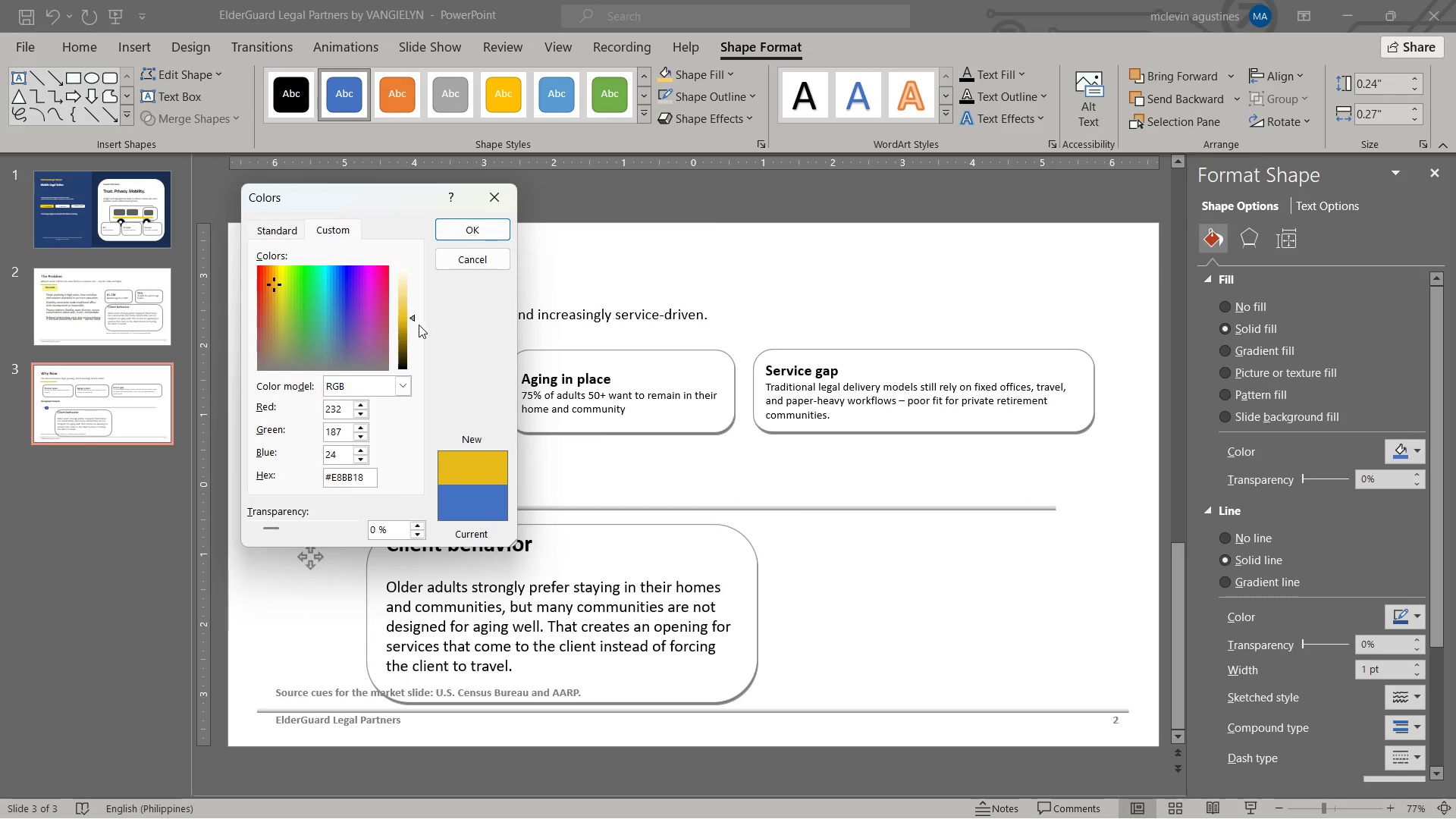 
left_click_drag(start_coordinate=[415, 317], to_coordinate=[416, 325])
 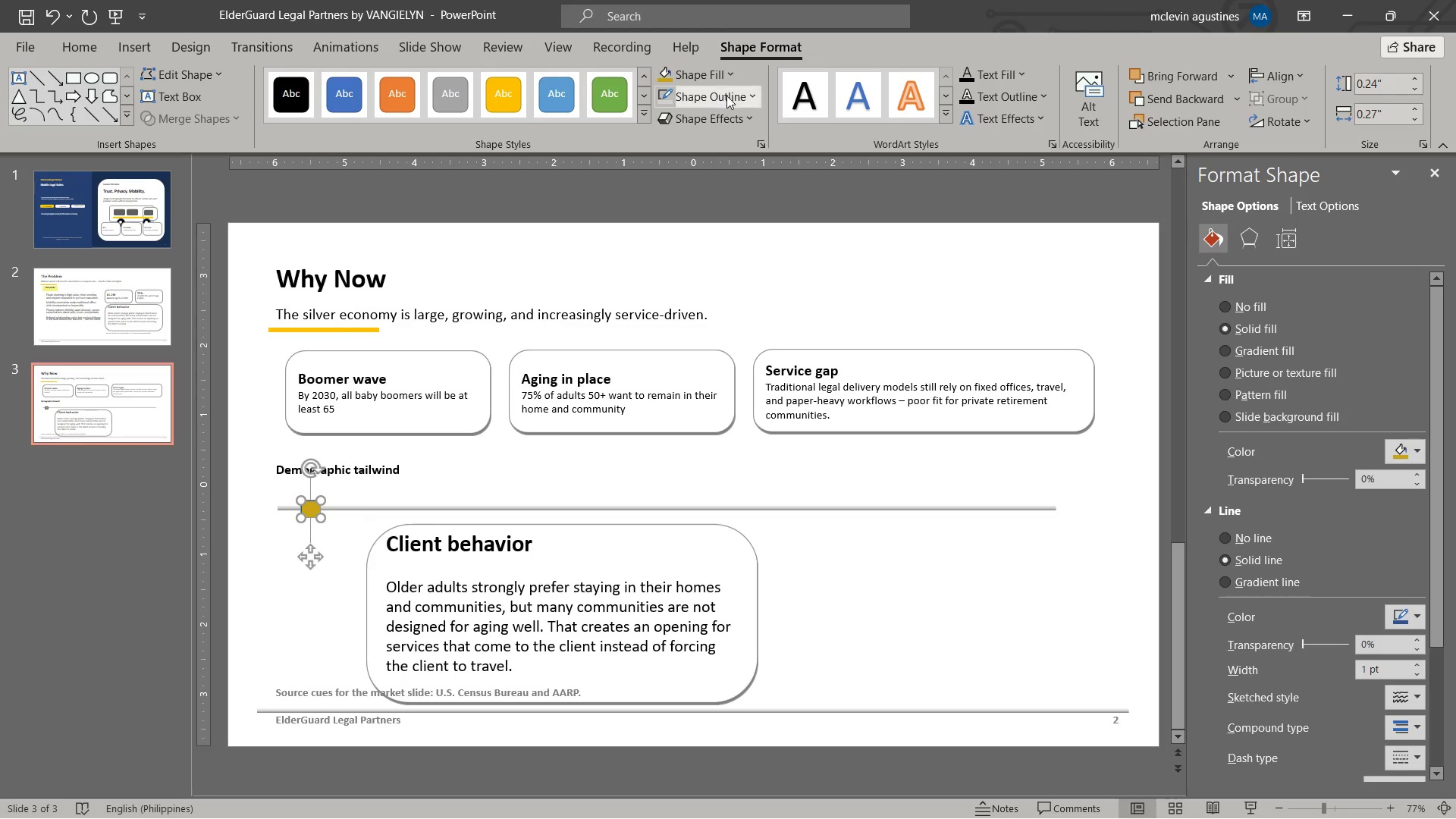 
left_click([716, 362])
 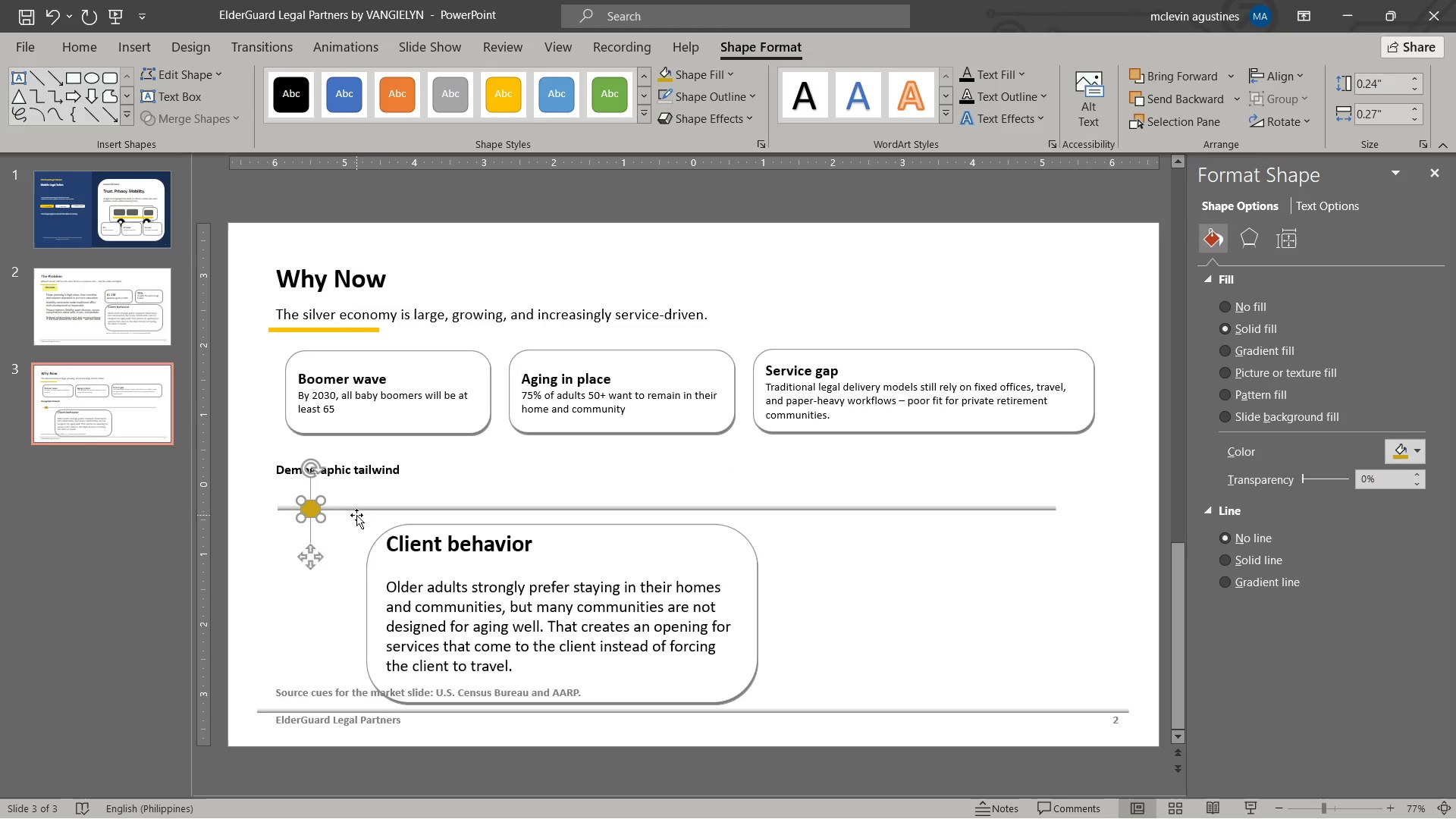 
key(Control+C)
 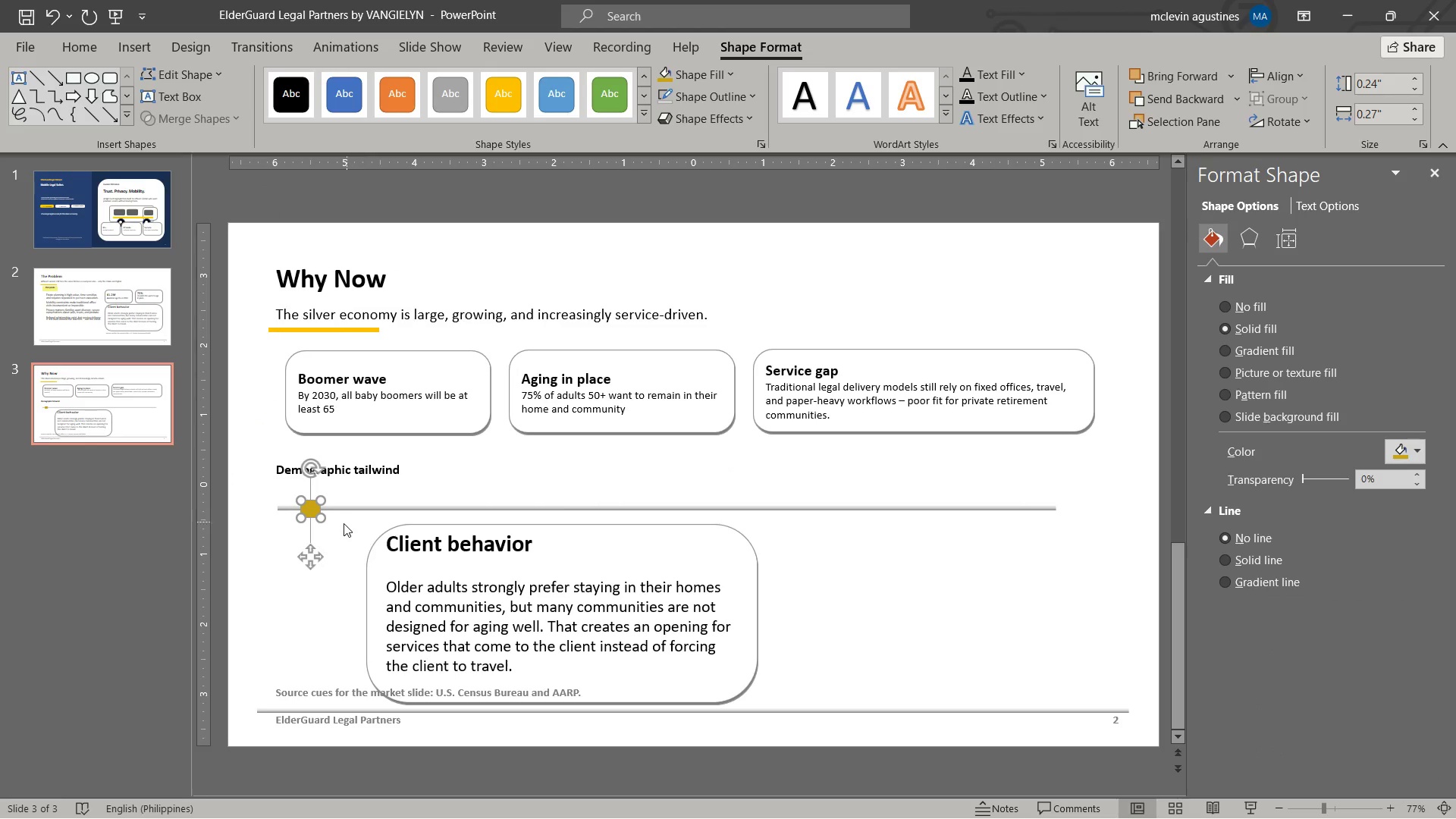 
key(Control+V)
 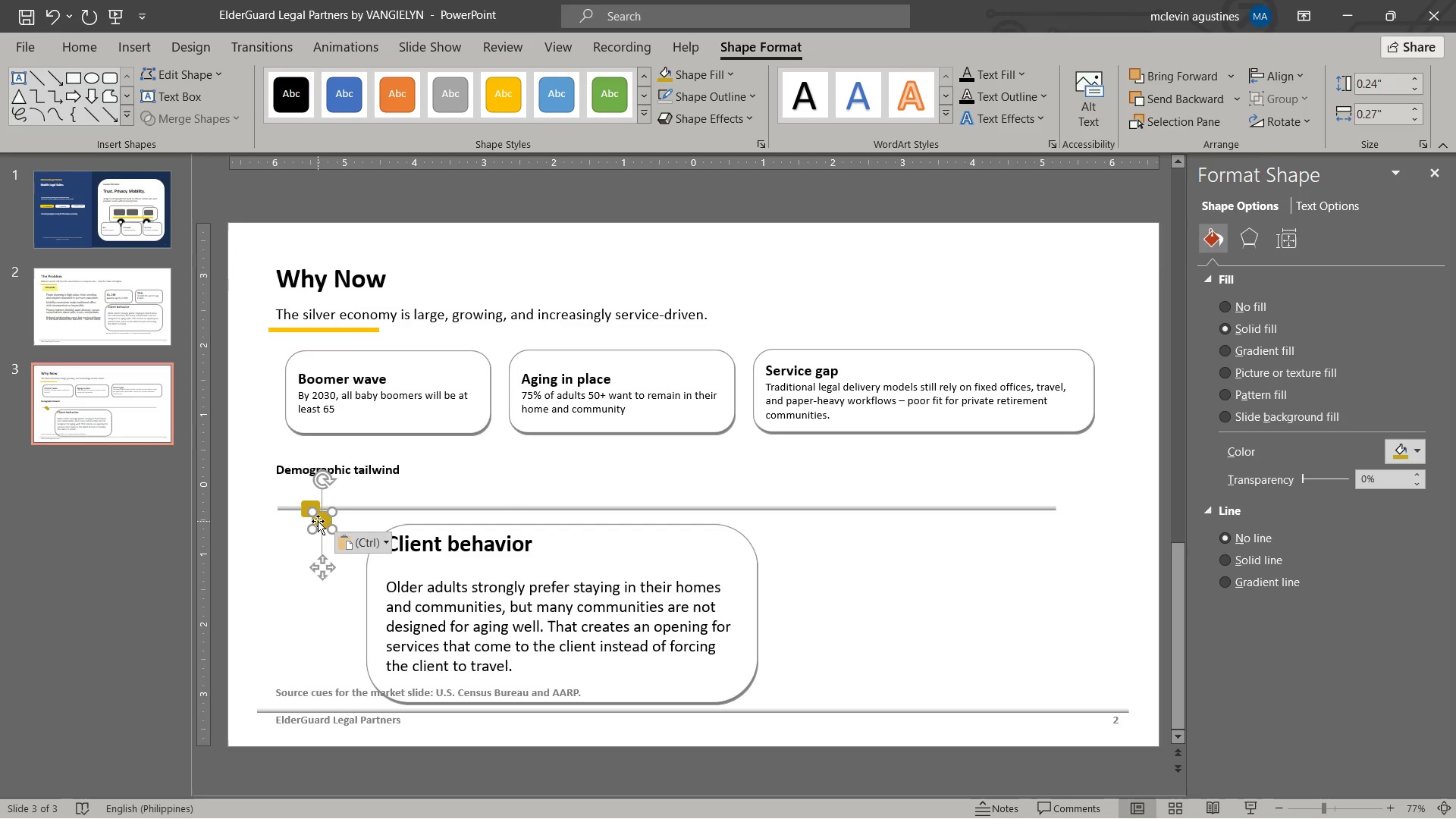 
left_click_drag(start_coordinate=[318, 521], to_coordinate=[555, 508])
 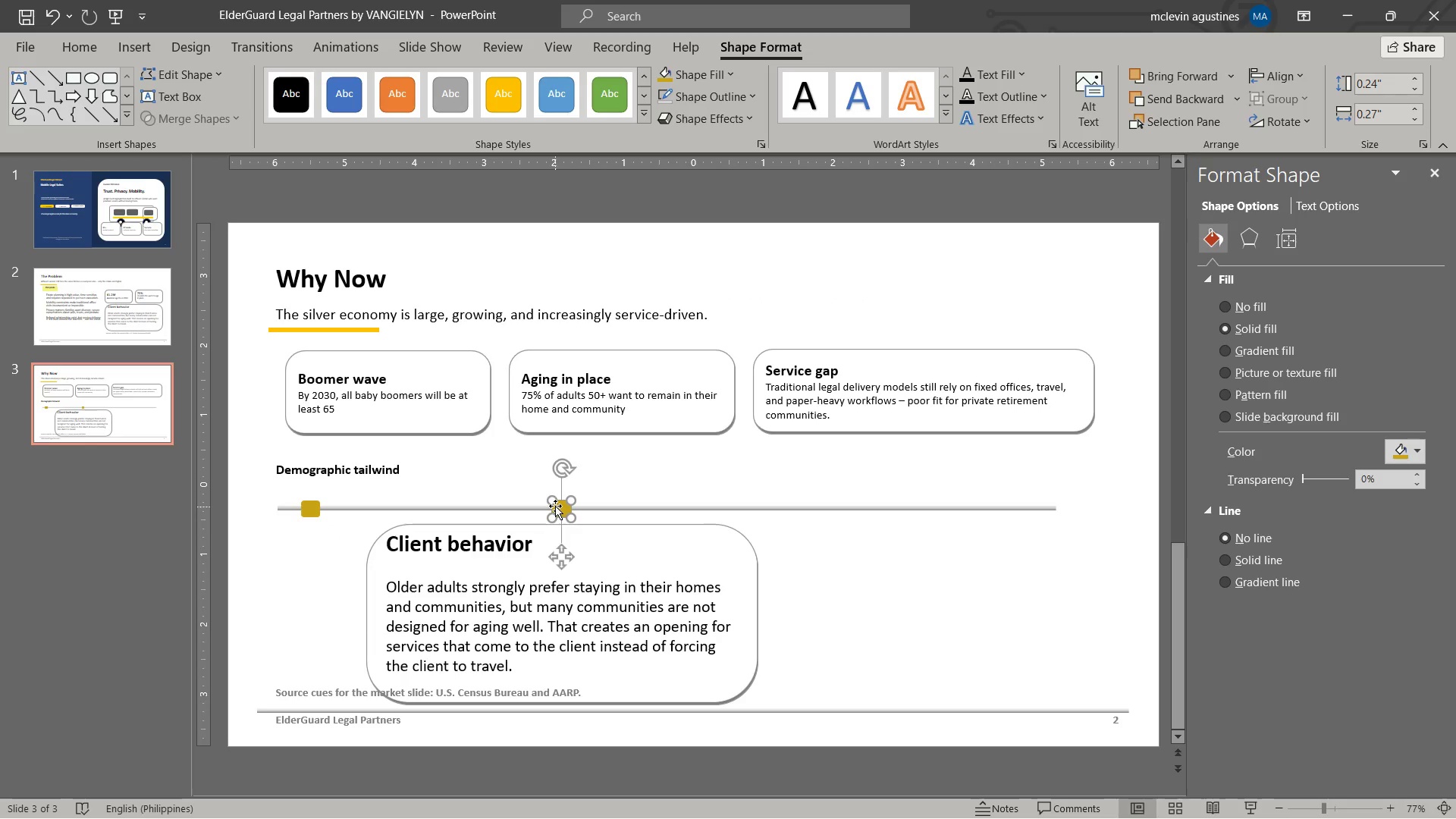 
key(Control+C)
 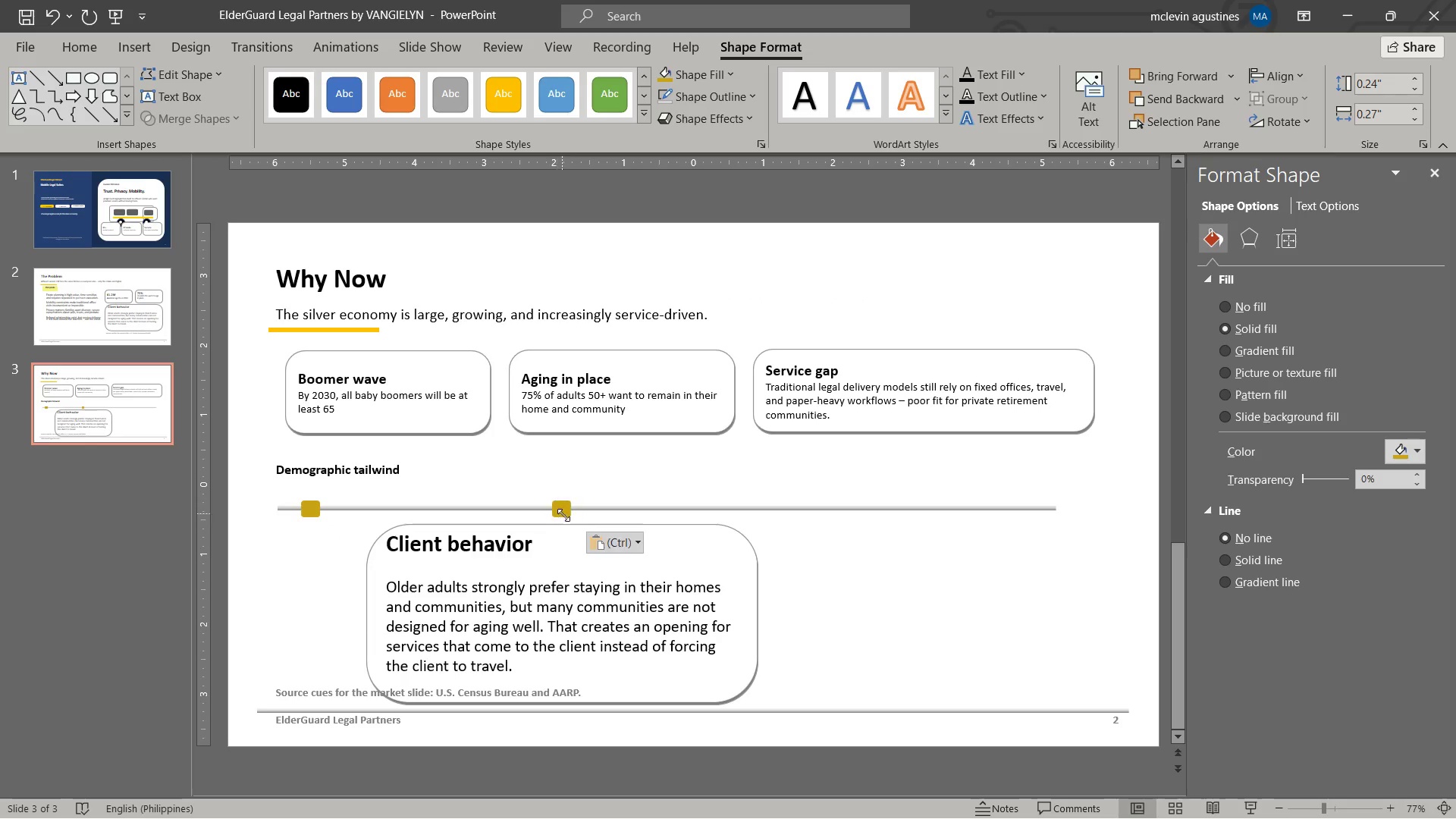 
key(Control+V)
 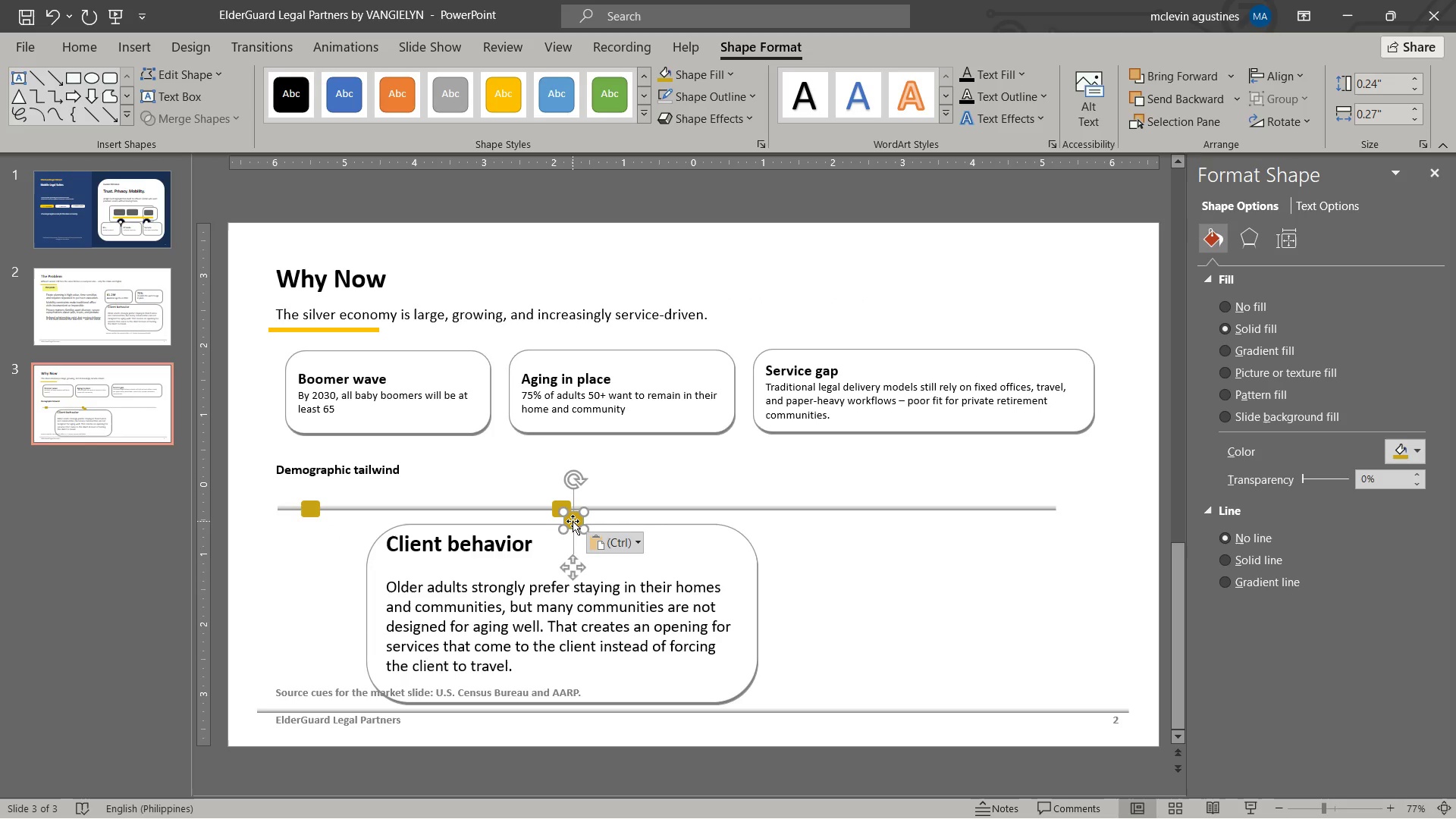 
left_click_drag(start_coordinate=[573, 521], to_coordinate=[861, 510])
 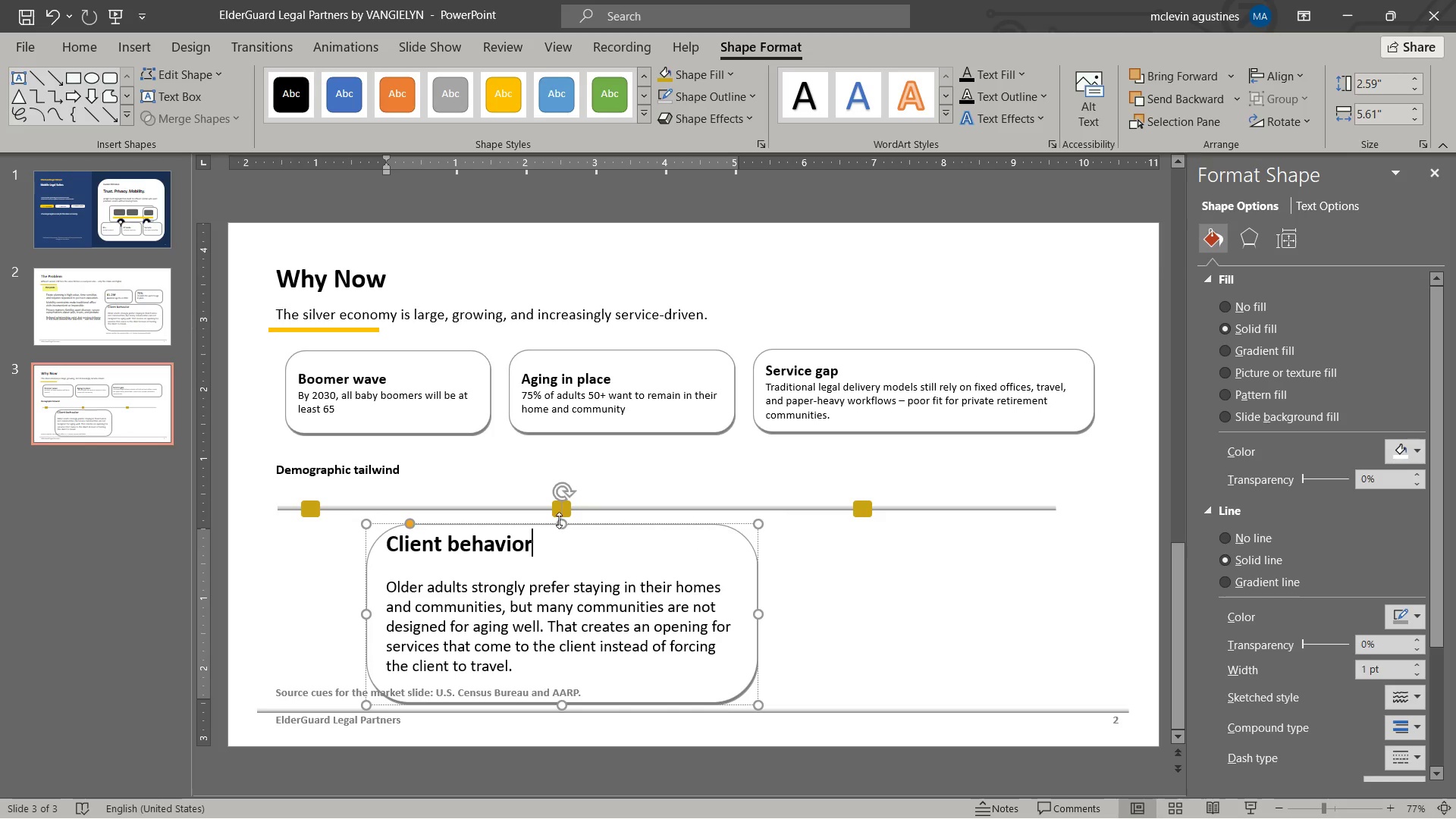 
left_click_drag(start_coordinate=[566, 520], to_coordinate=[588, 592])
 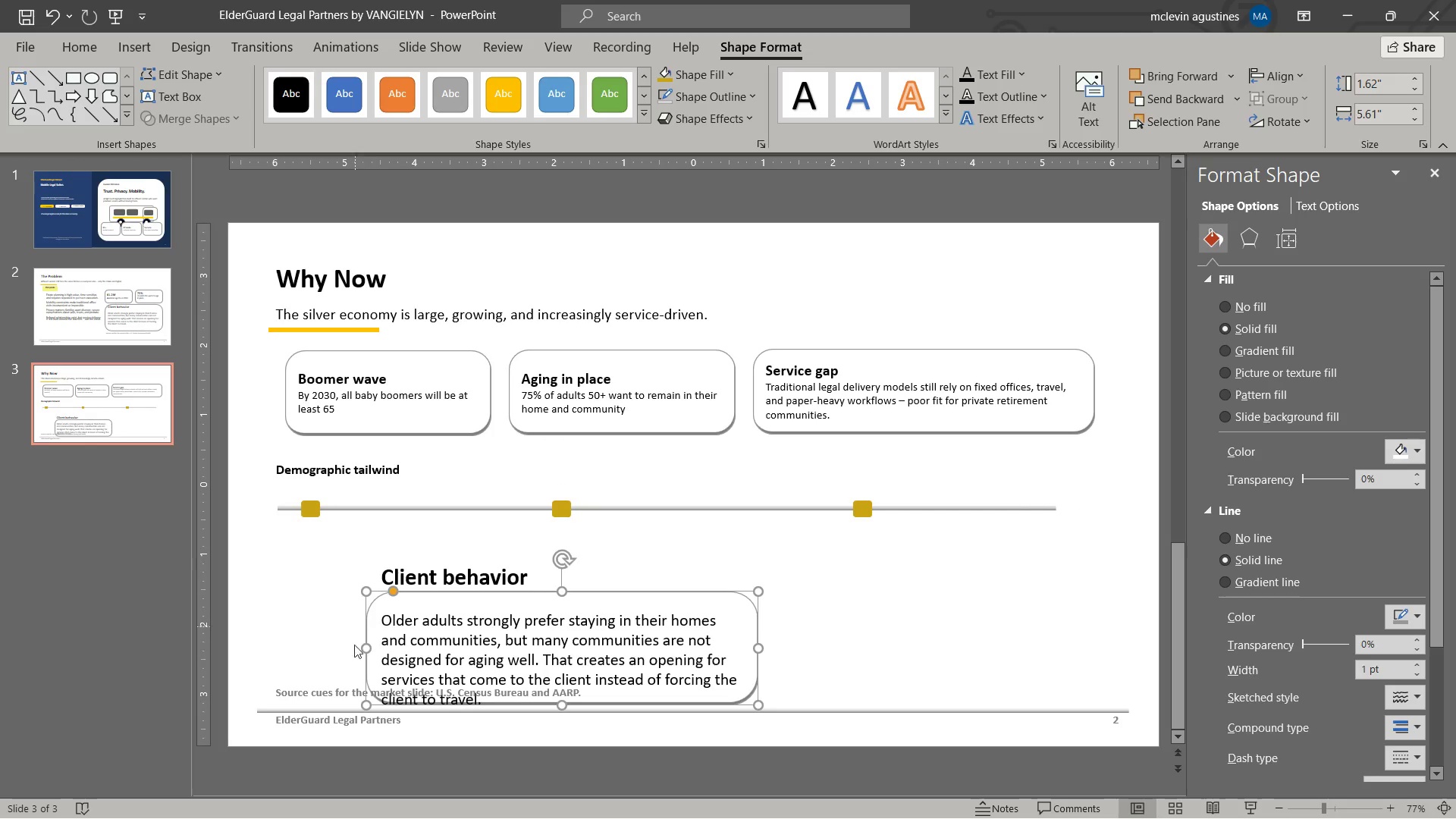 
left_click([349, 471])
 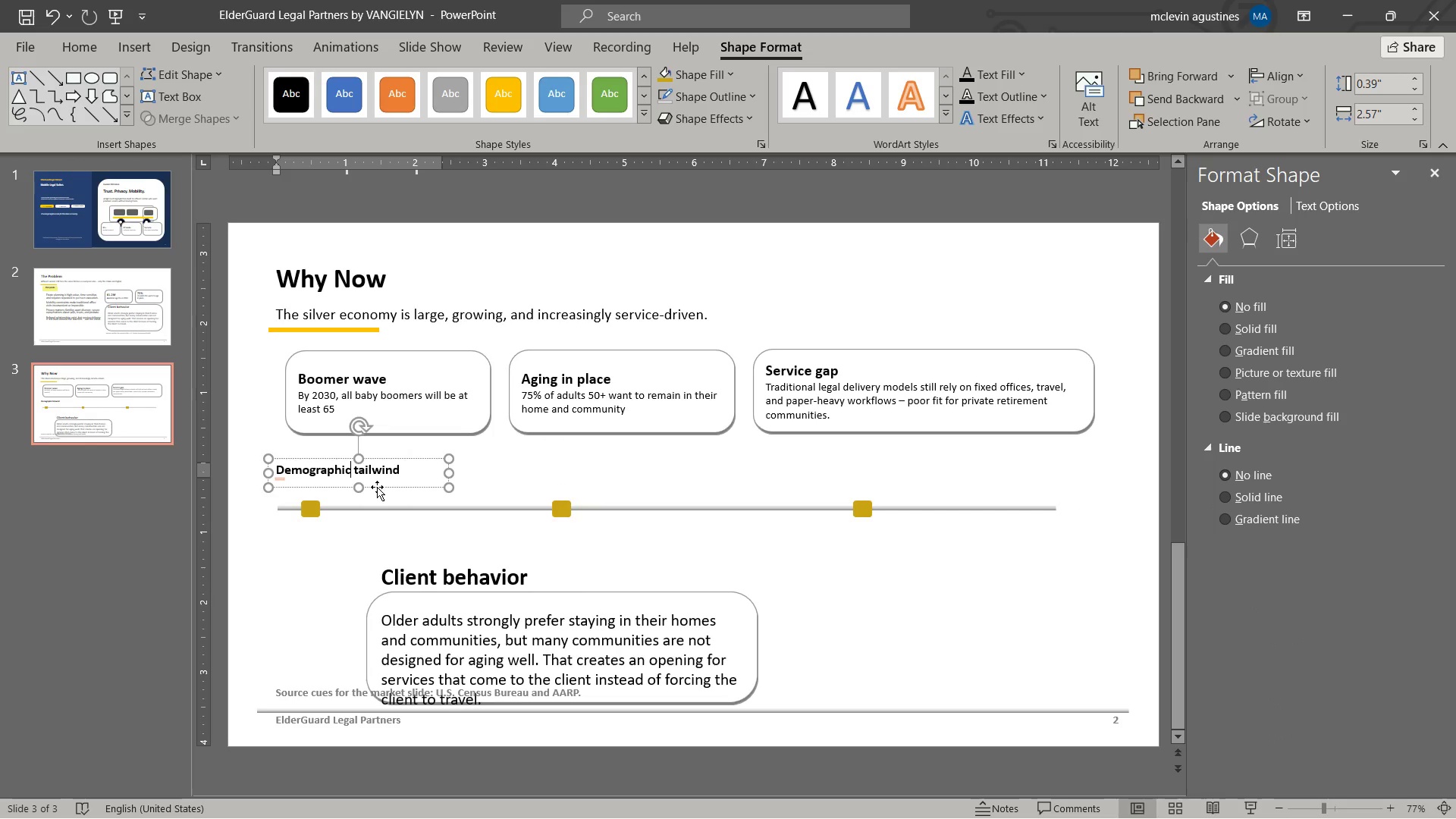 
left_click([377, 487])
 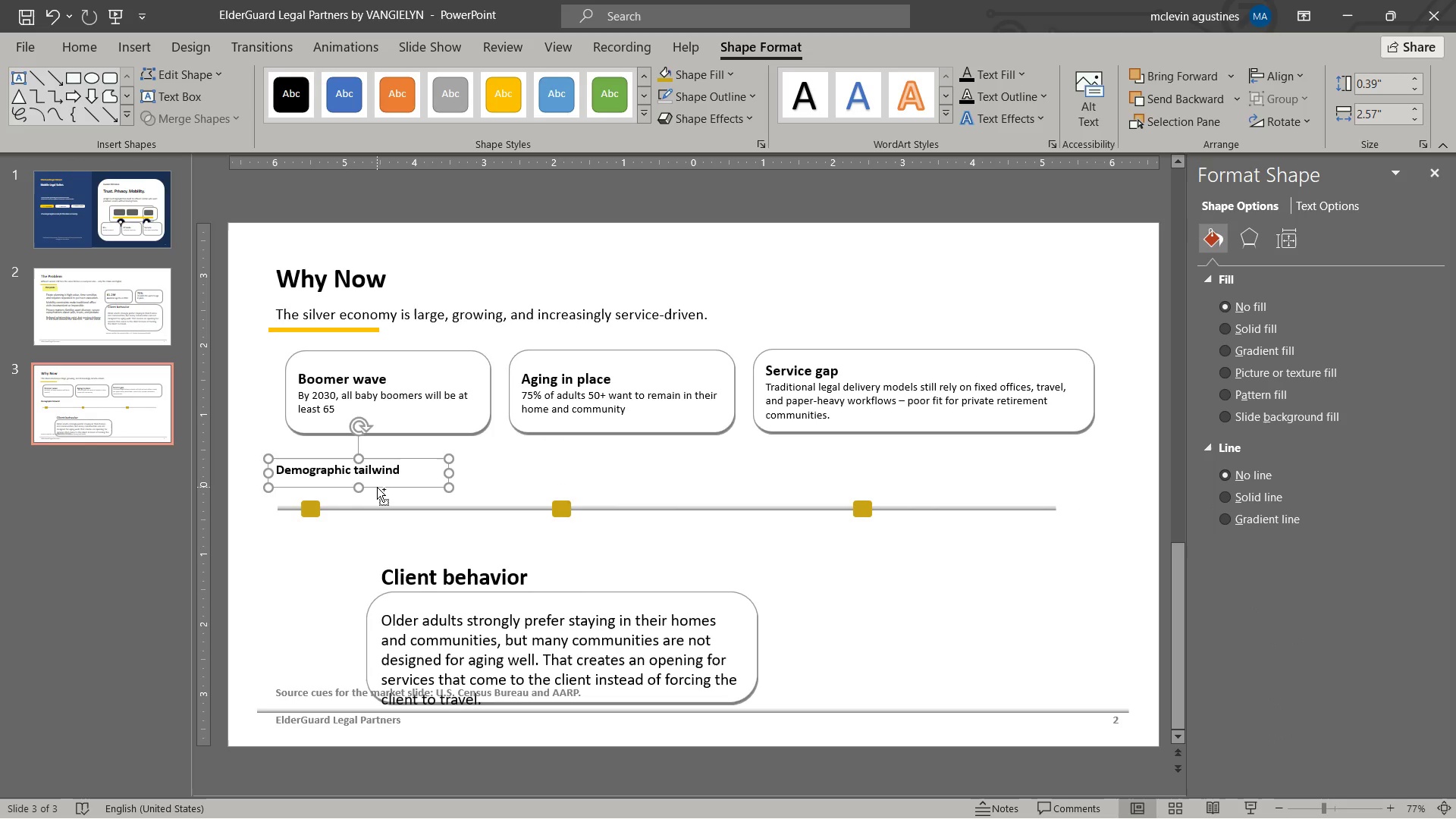 
key(Control+C)
 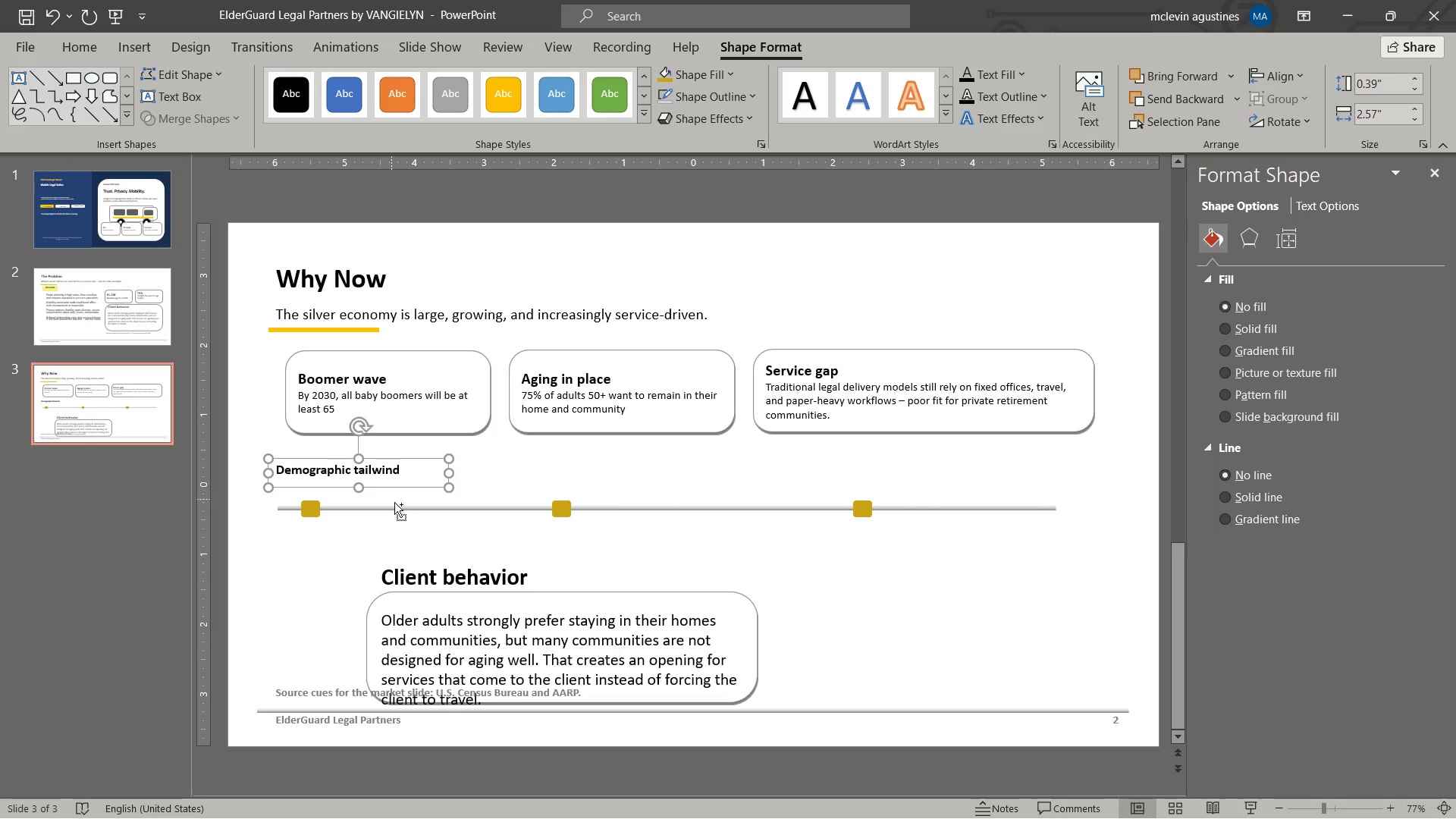 
key(Control+V)
 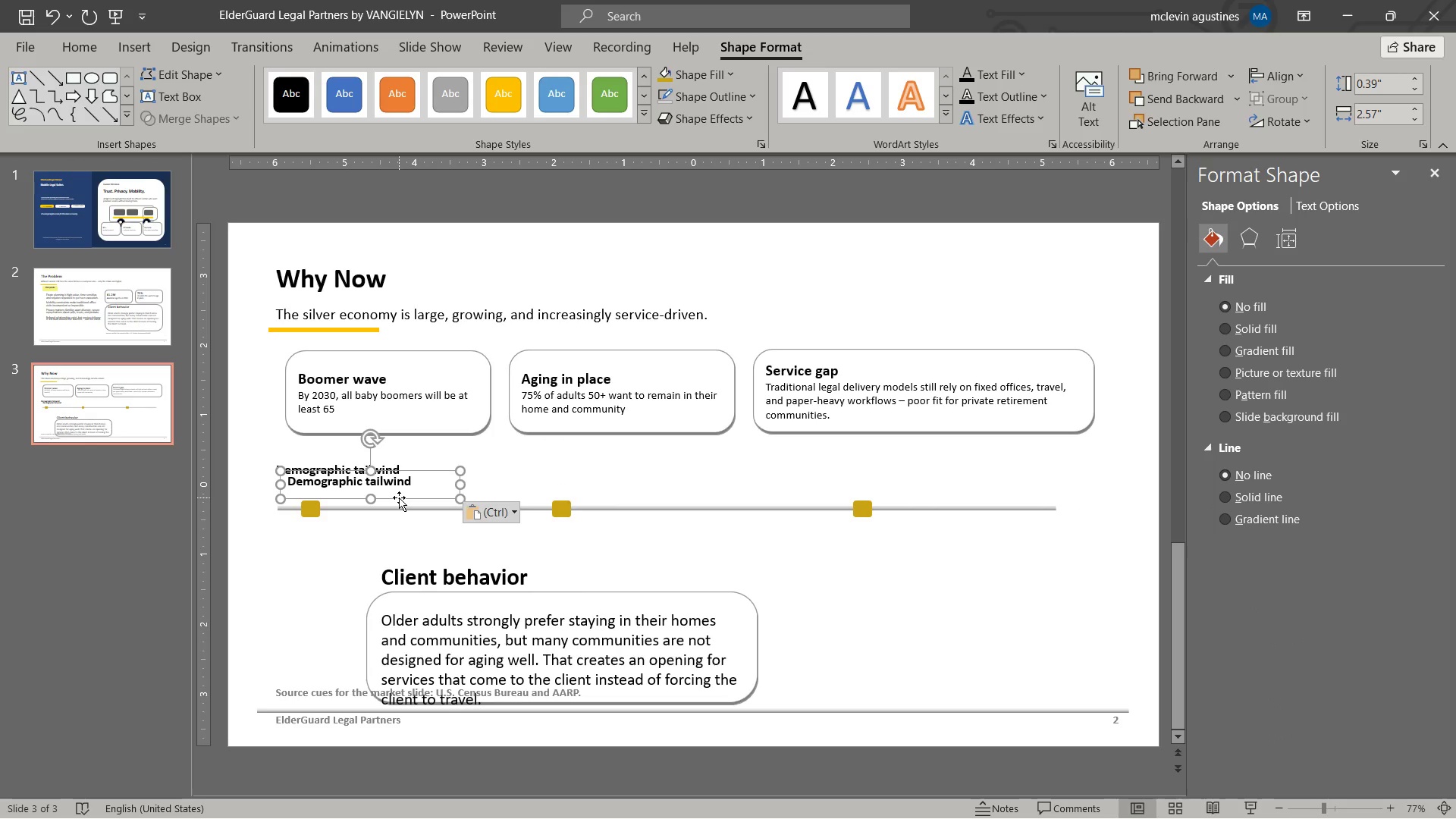 
key(Control+E)
 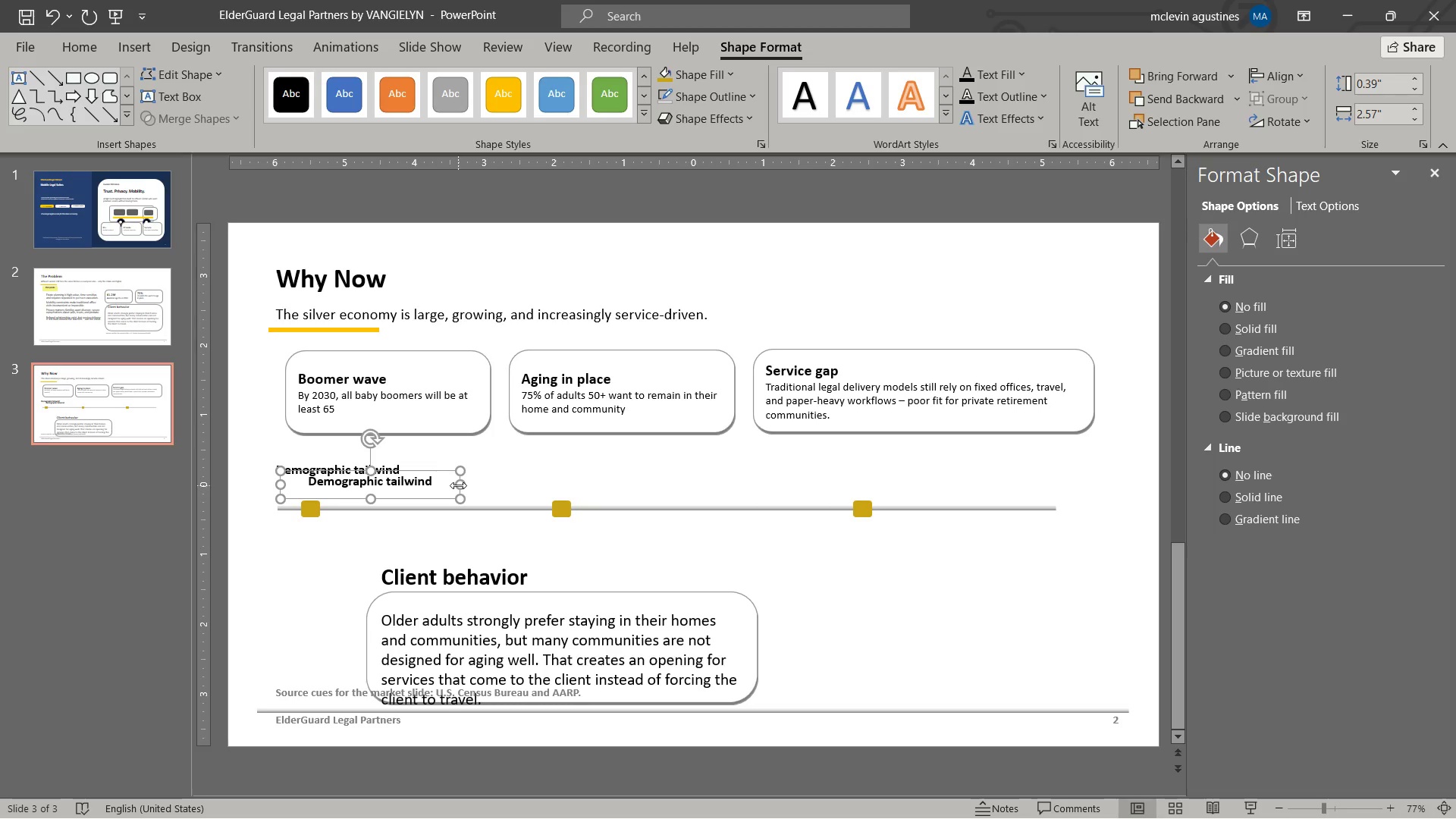 
left_click_drag(start_coordinate=[458, 485], to_coordinate=[365, 496])
 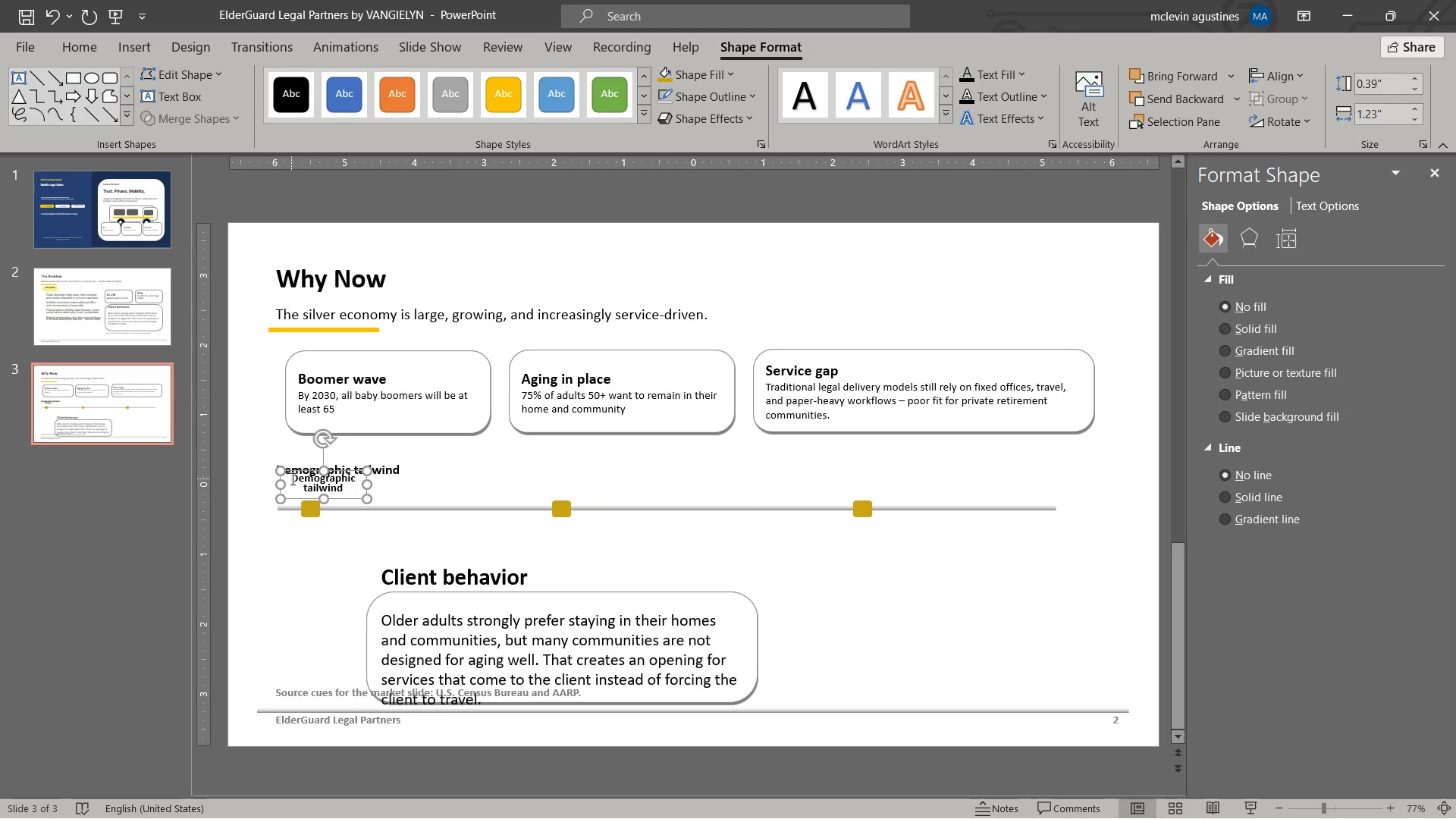 
left_click_drag(start_coordinate=[291, 479], to_coordinate=[369, 491])
 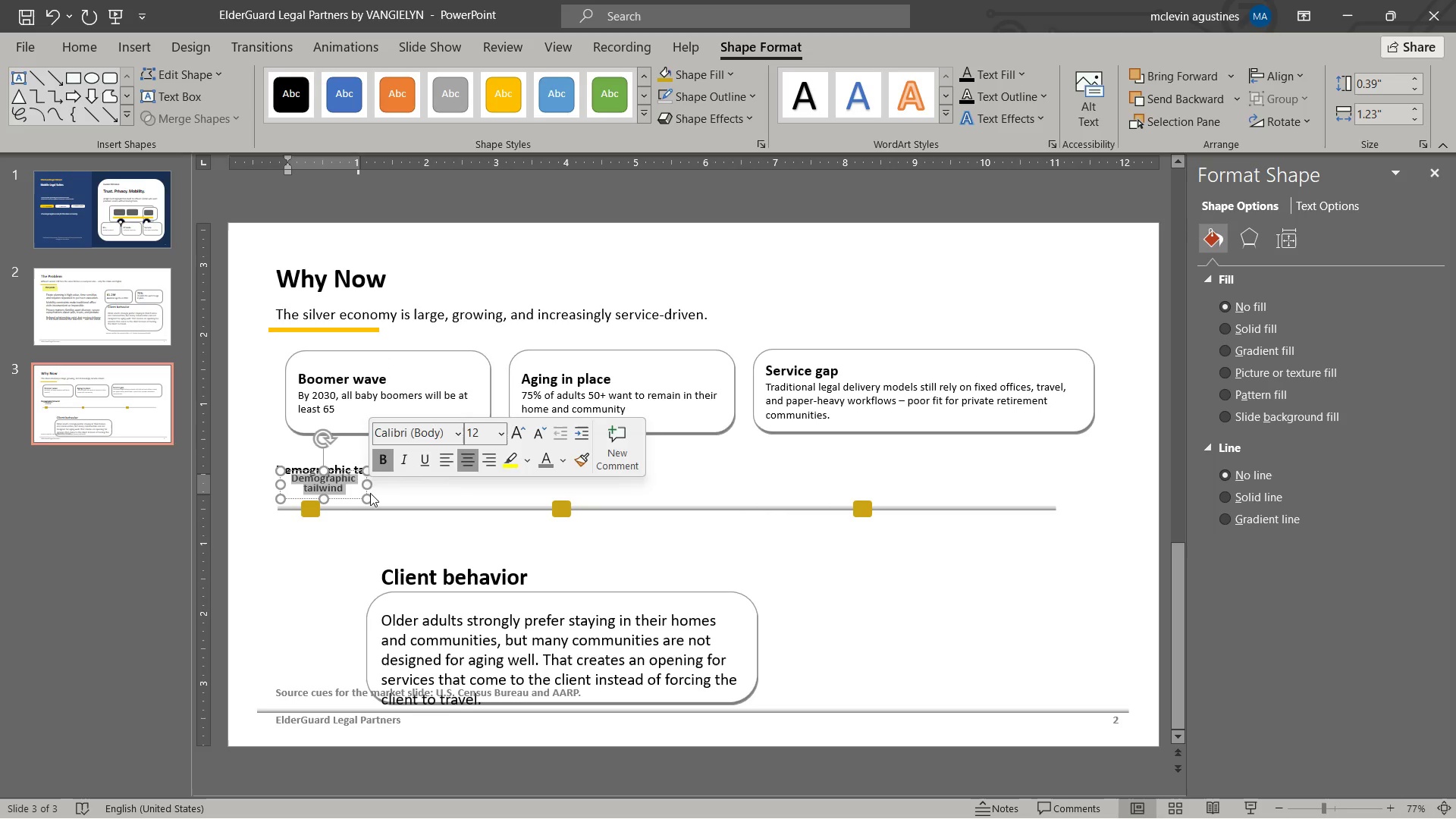 
key(Numpad2)
 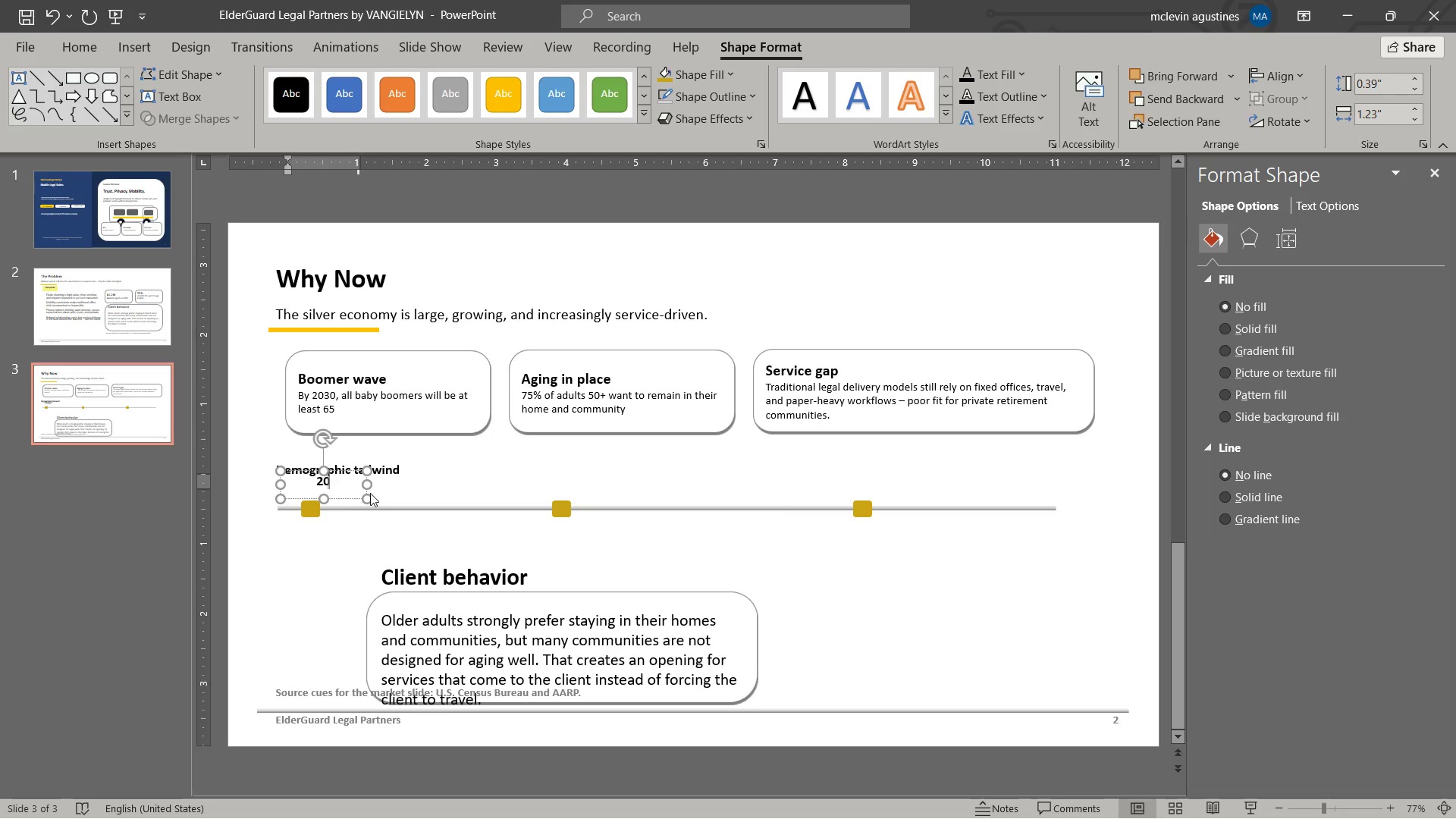 
key(Numpad0)
 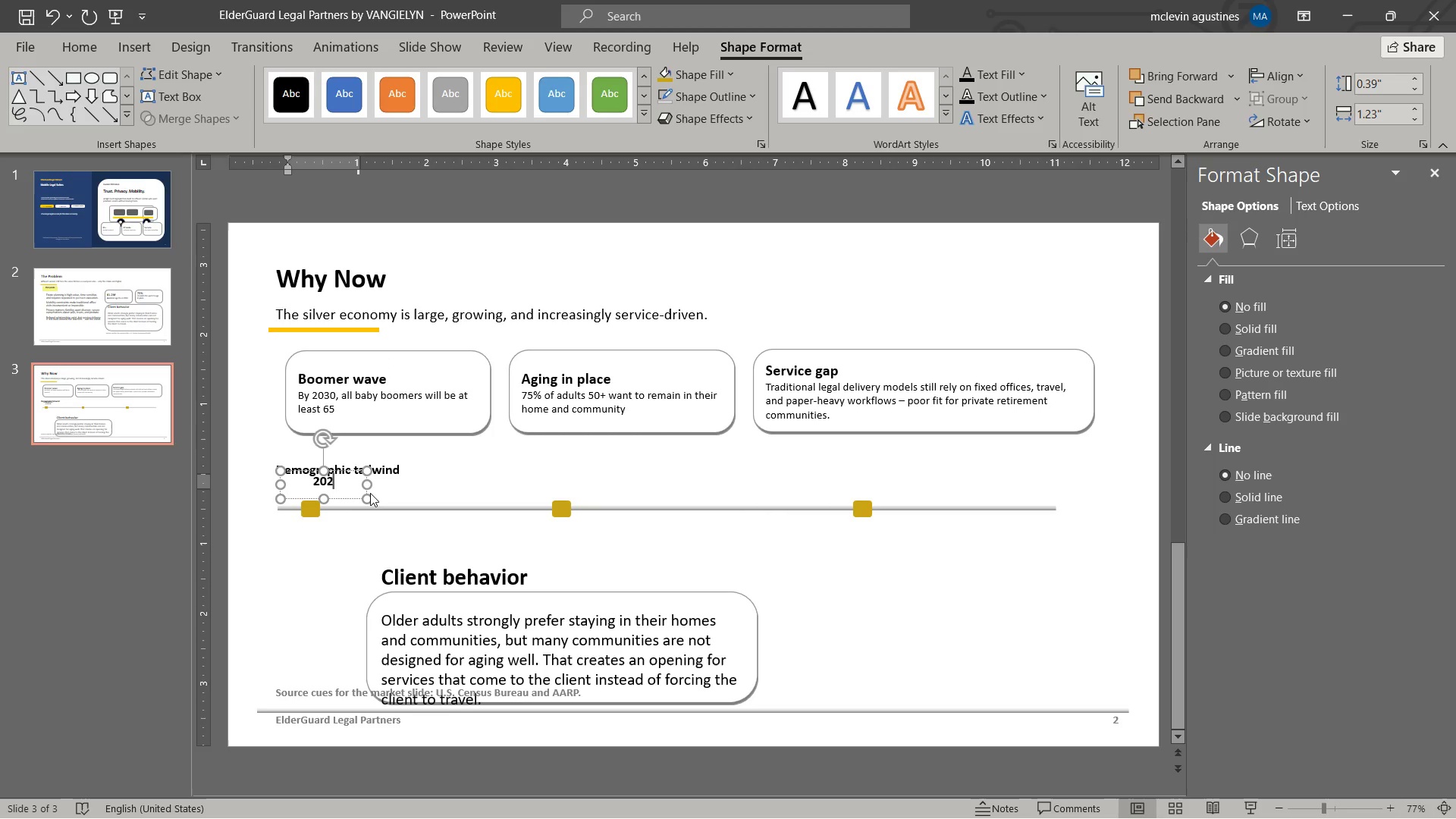 
key(Numpad2)
 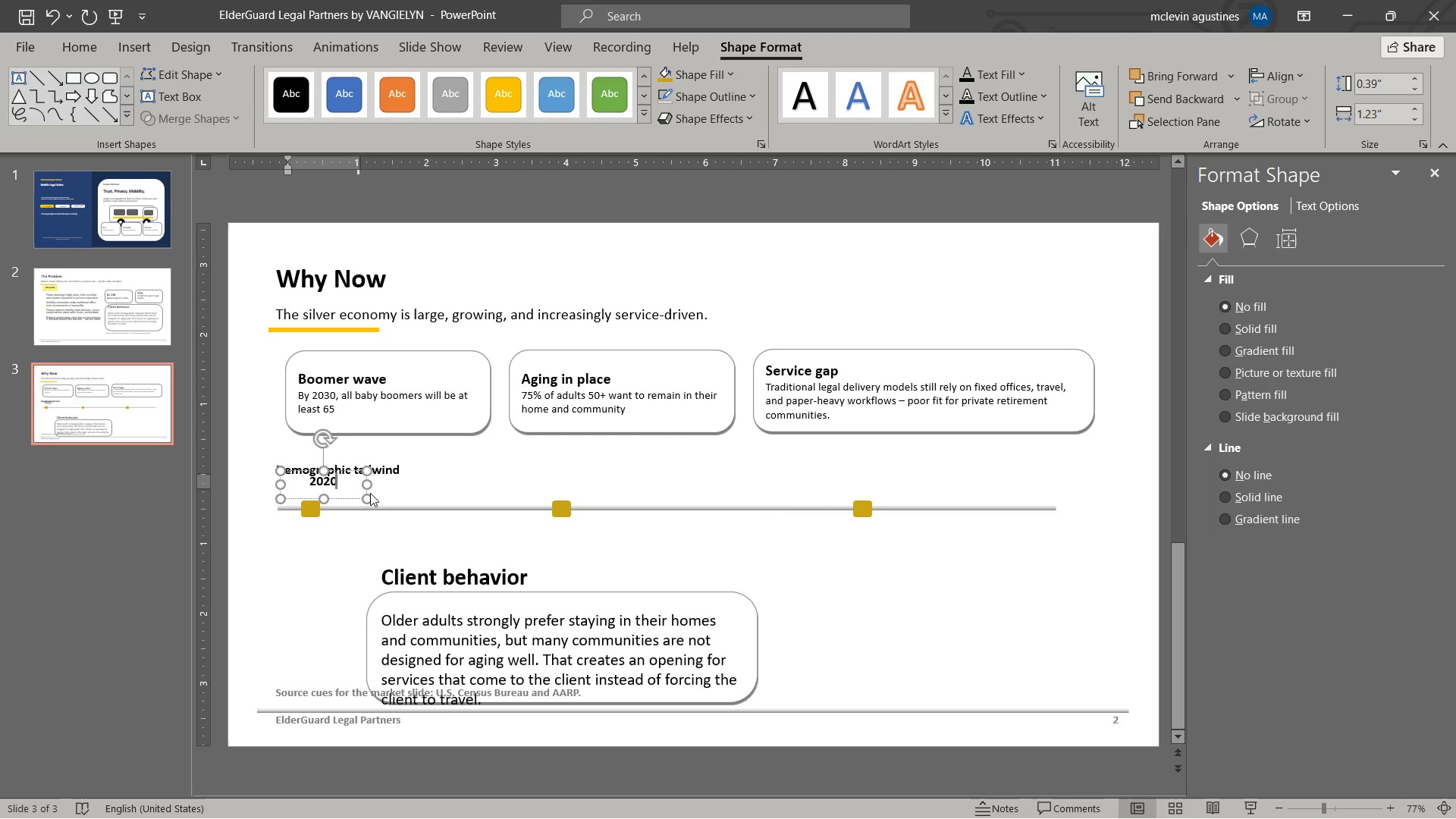 
key(Numpad0)
 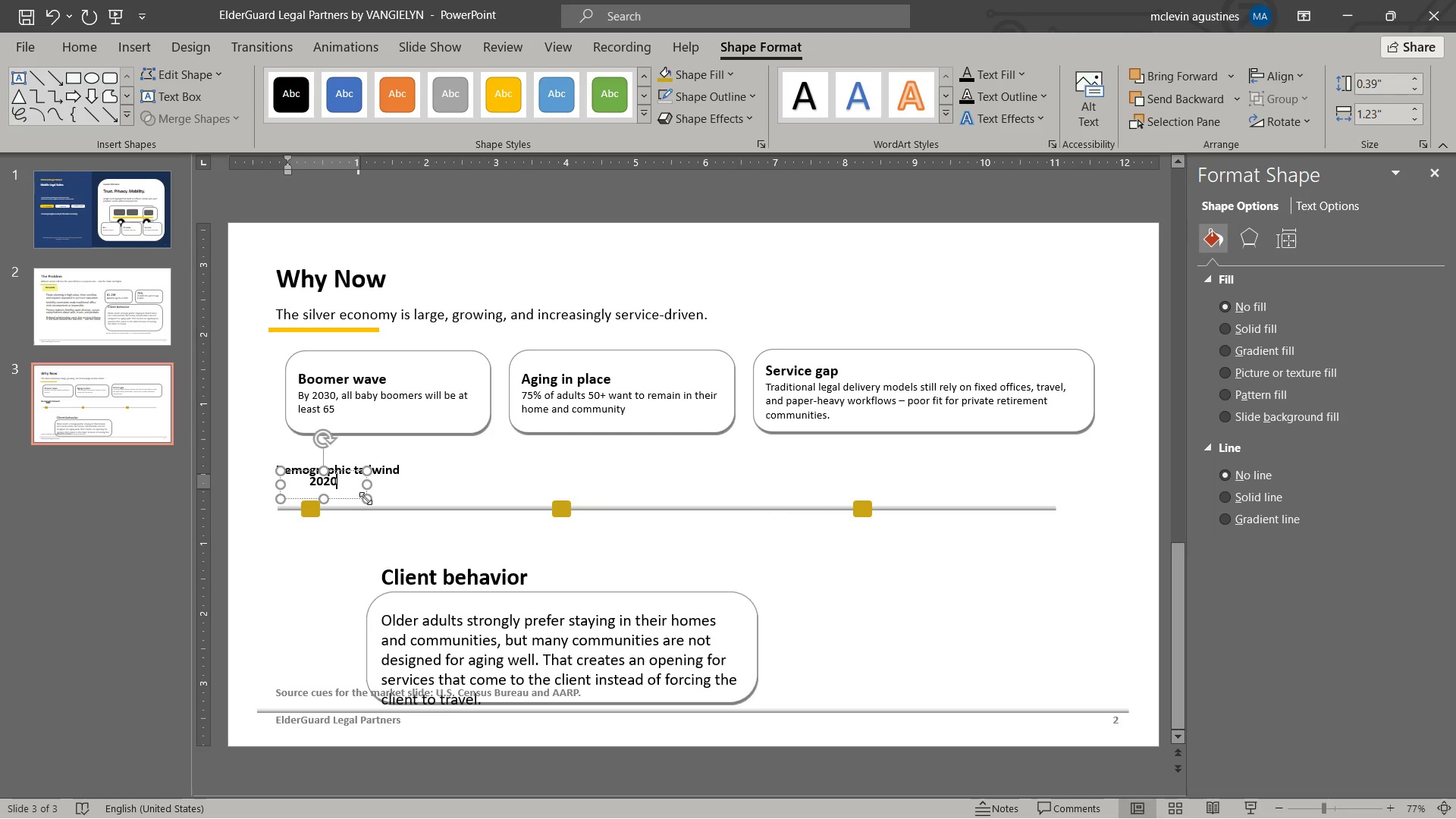 
left_click_drag(start_coordinate=[366, 498], to_coordinate=[331, 490])
 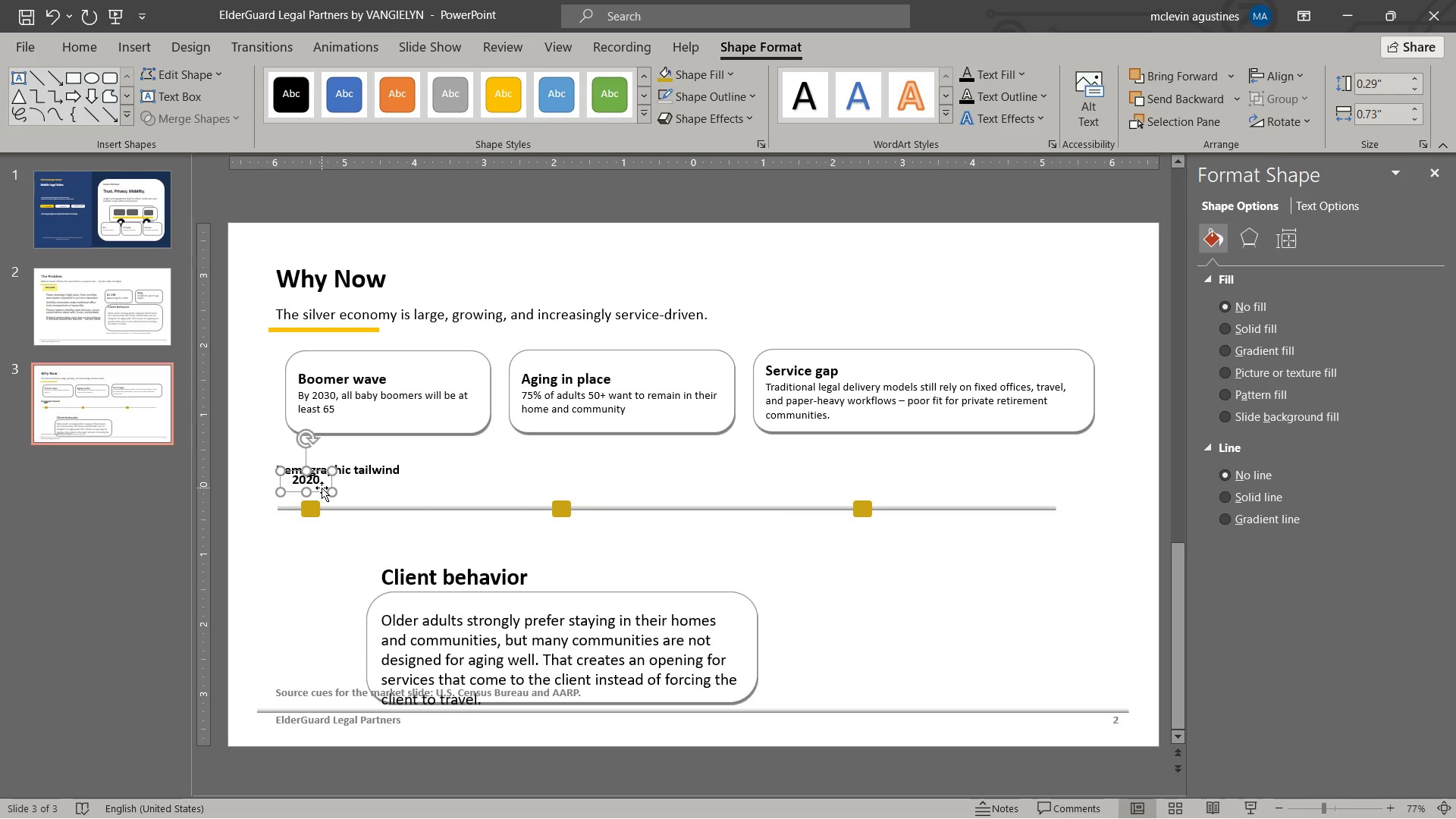 
left_click_drag(start_coordinate=[322, 488], to_coordinate=[322, 535])
 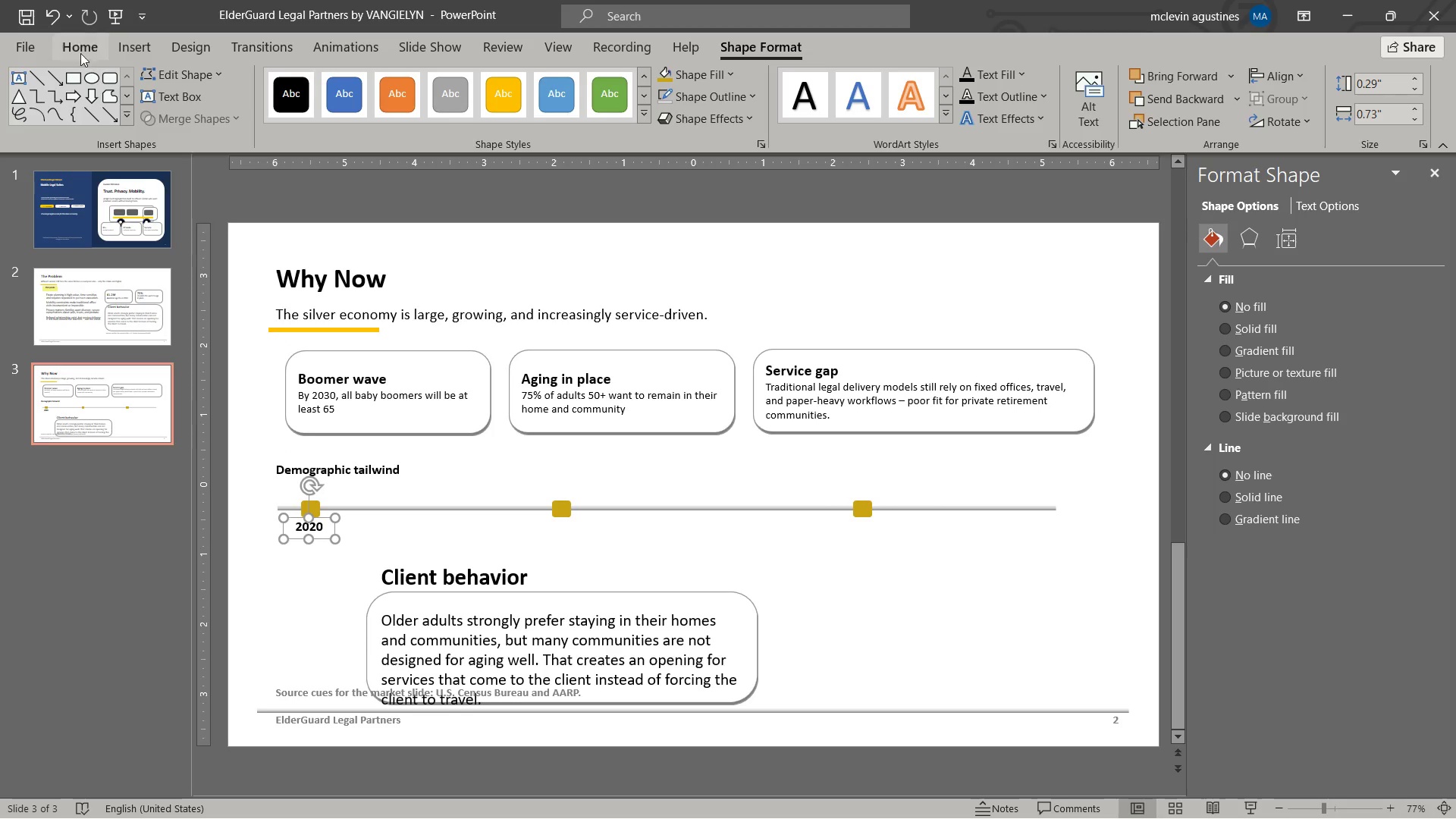 
left_click([91, 42])
 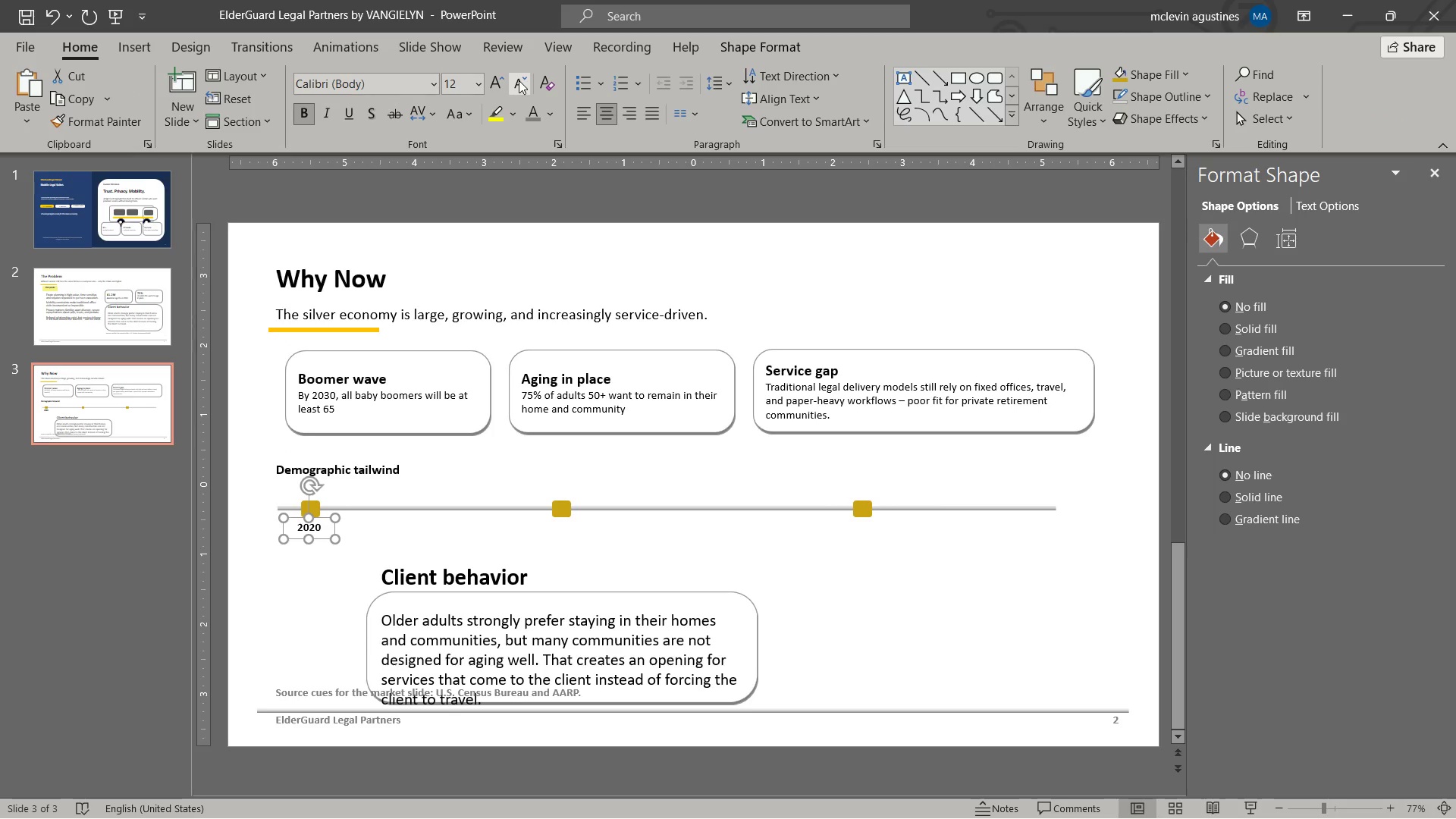 
left_click([519, 80])
 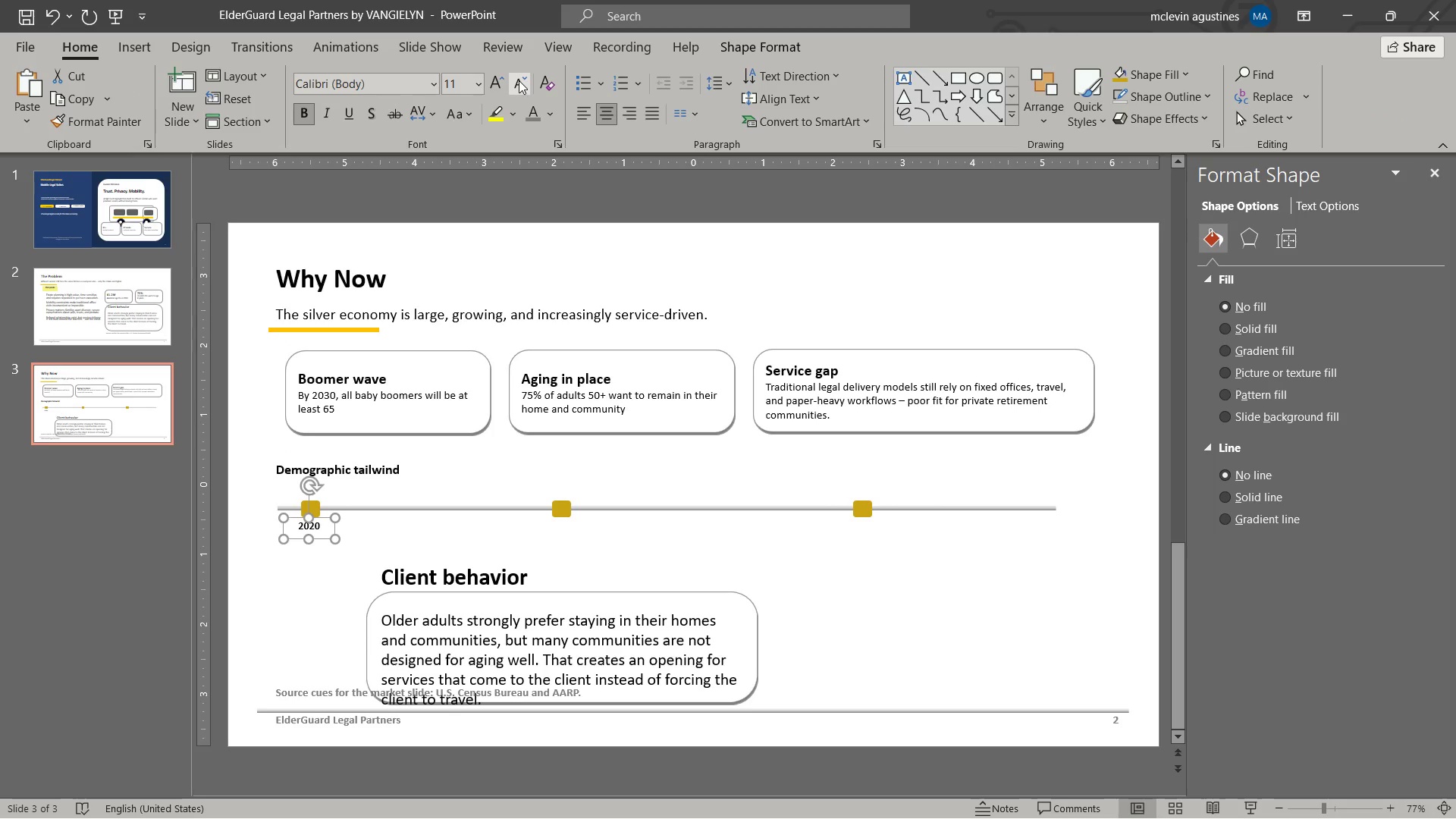 
left_click([519, 80])
 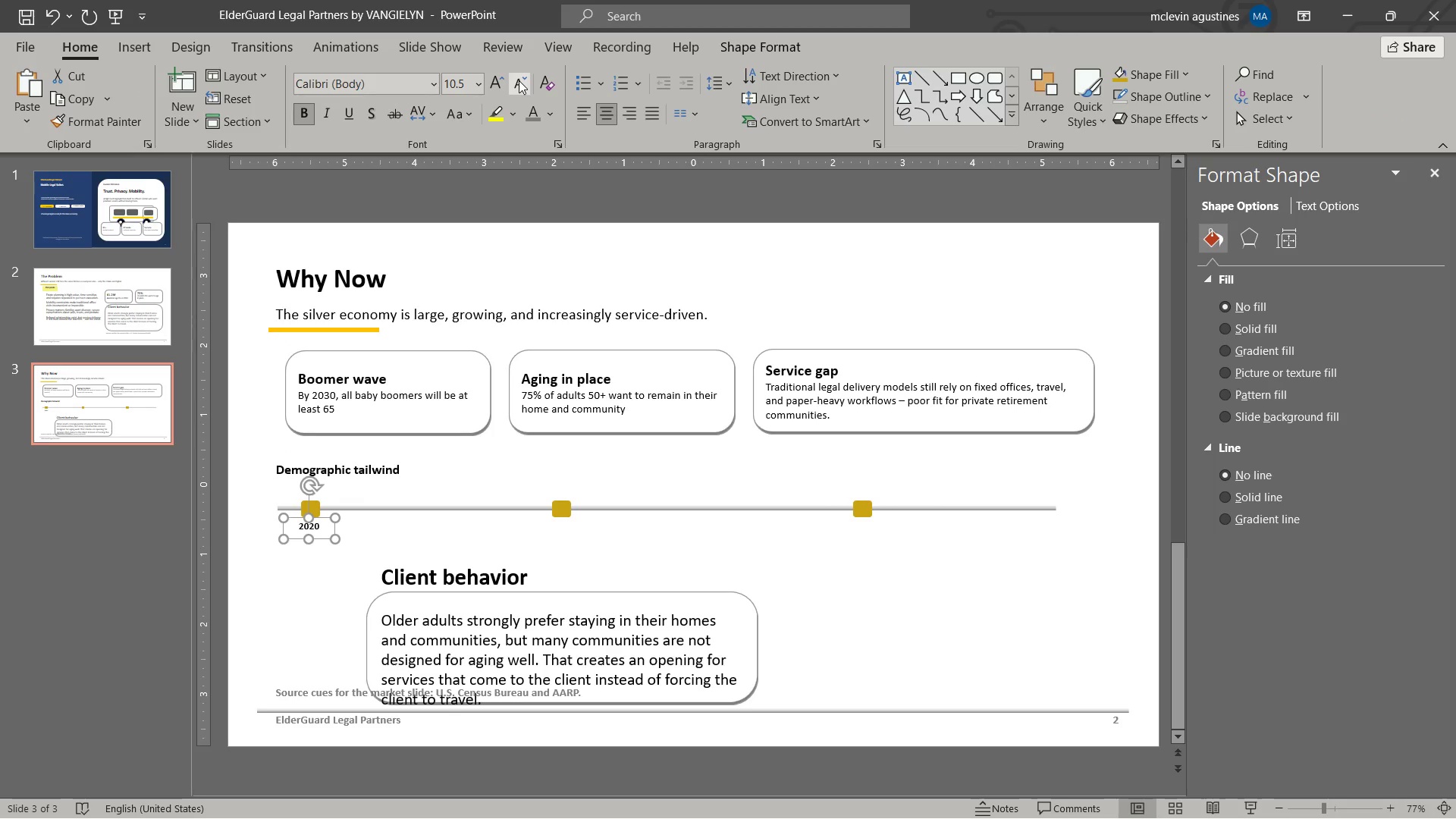 
key(ArrowDown)
 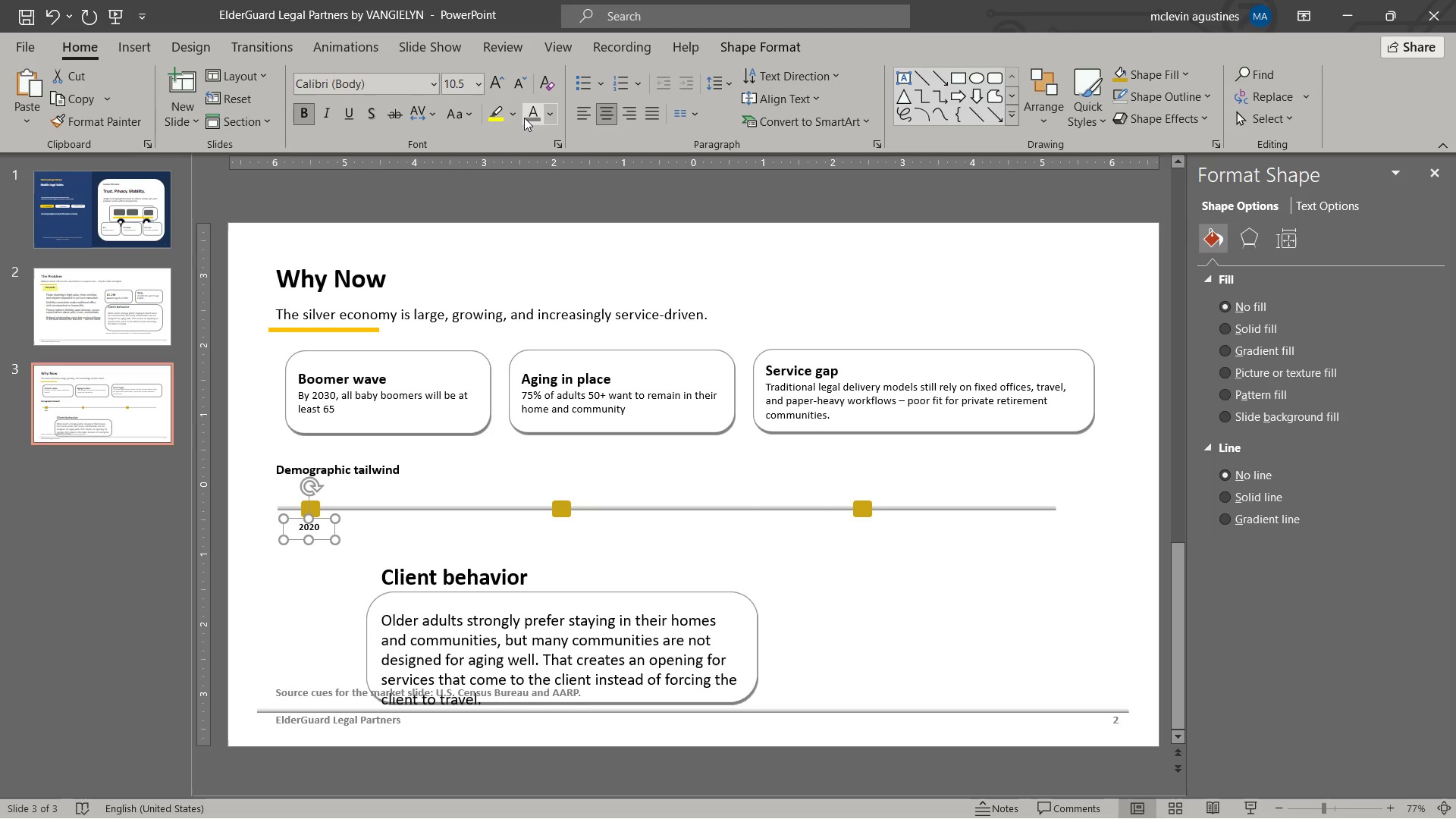 
key(ArrowRight)
 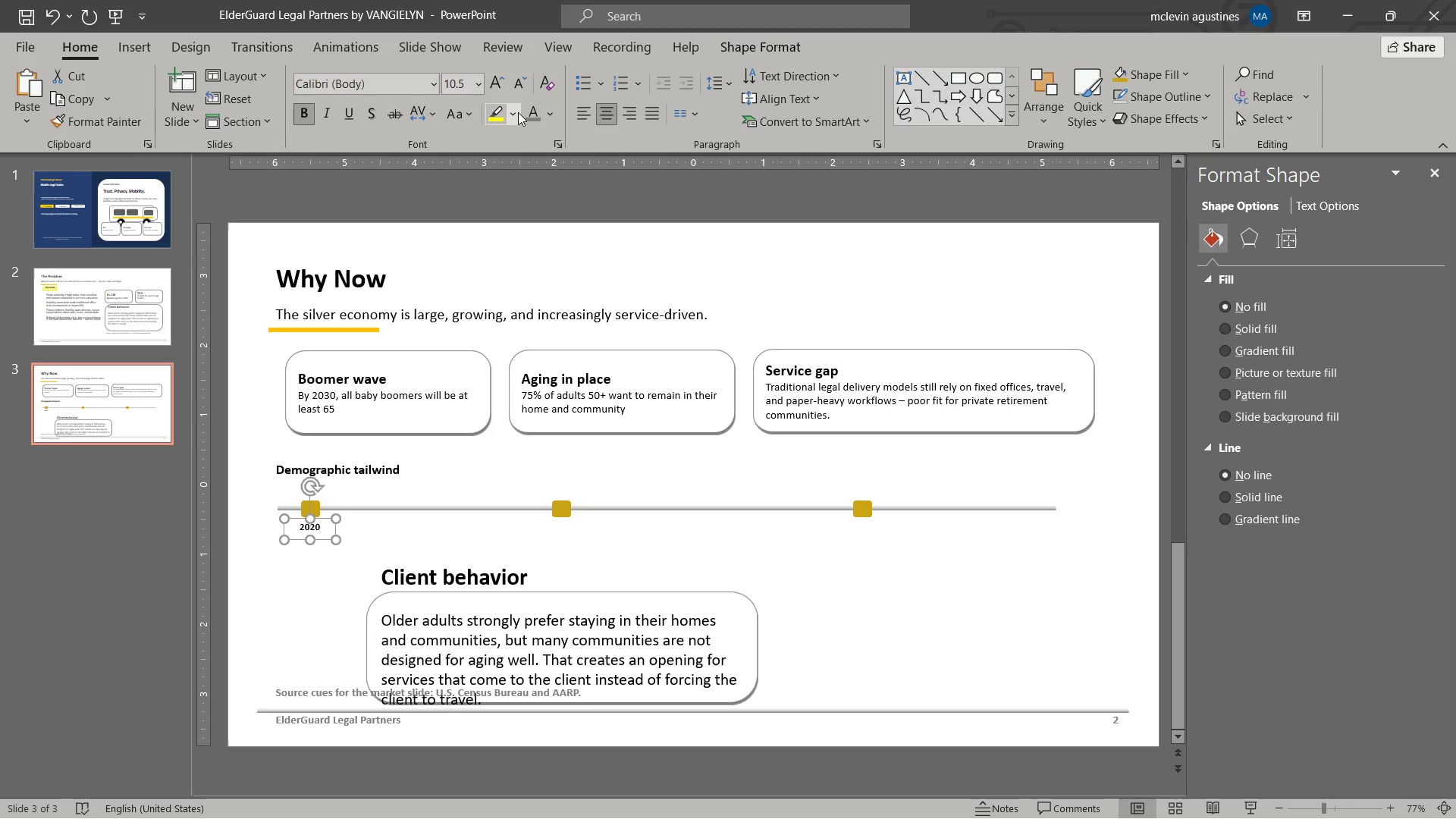 
key(ArrowRight)
 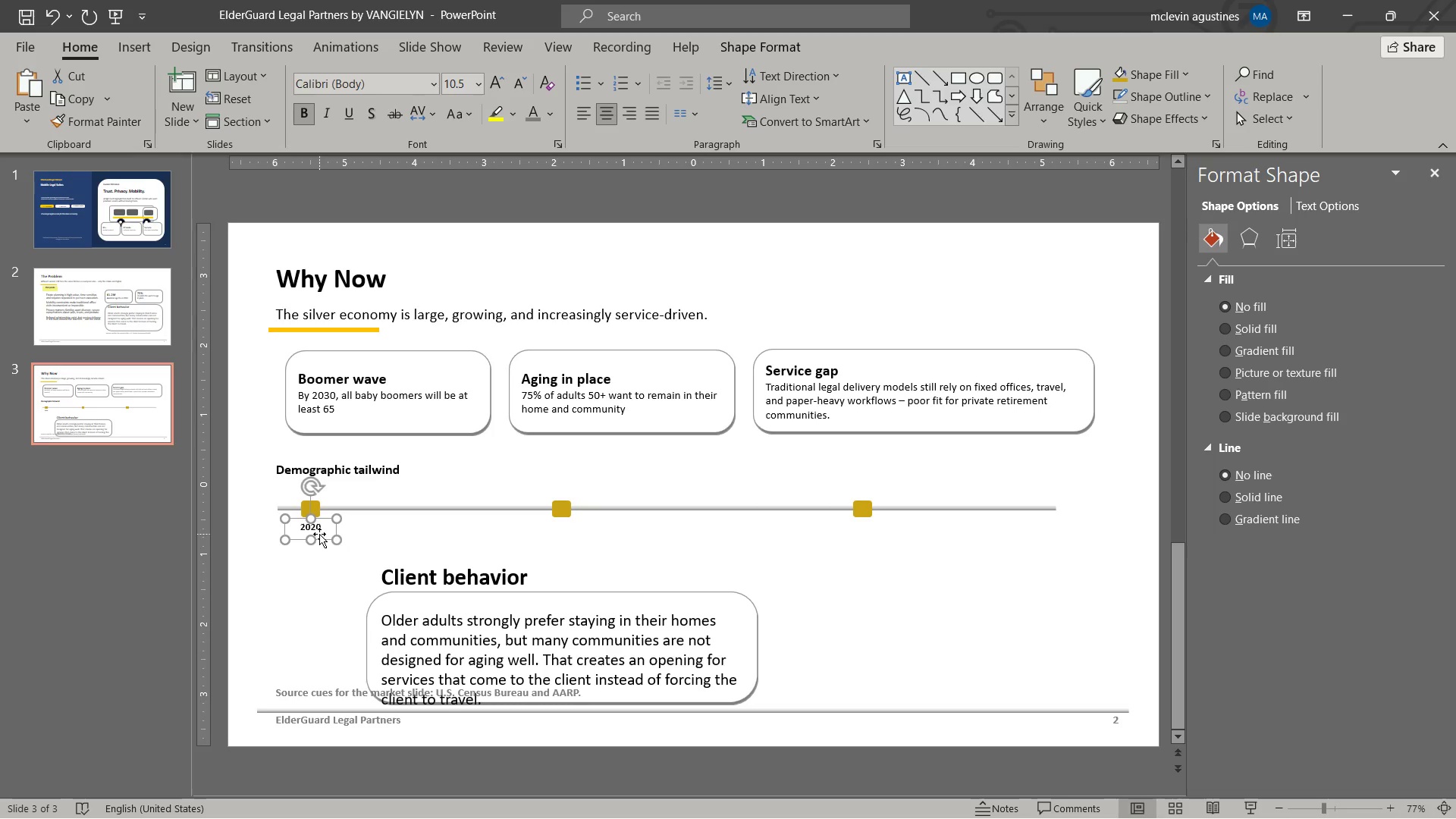 
left_click([320, 535])
 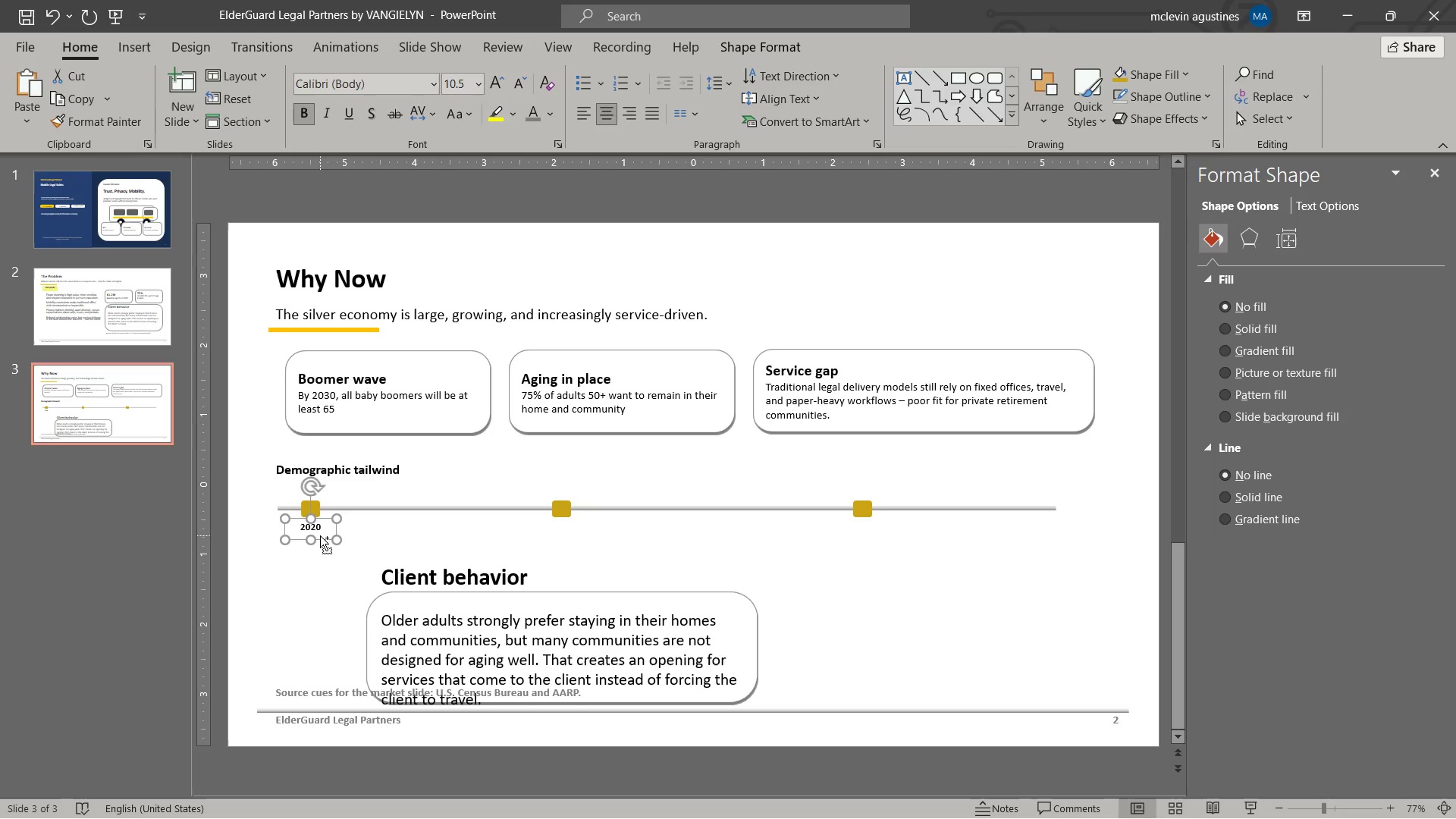 
key(Control+C)
 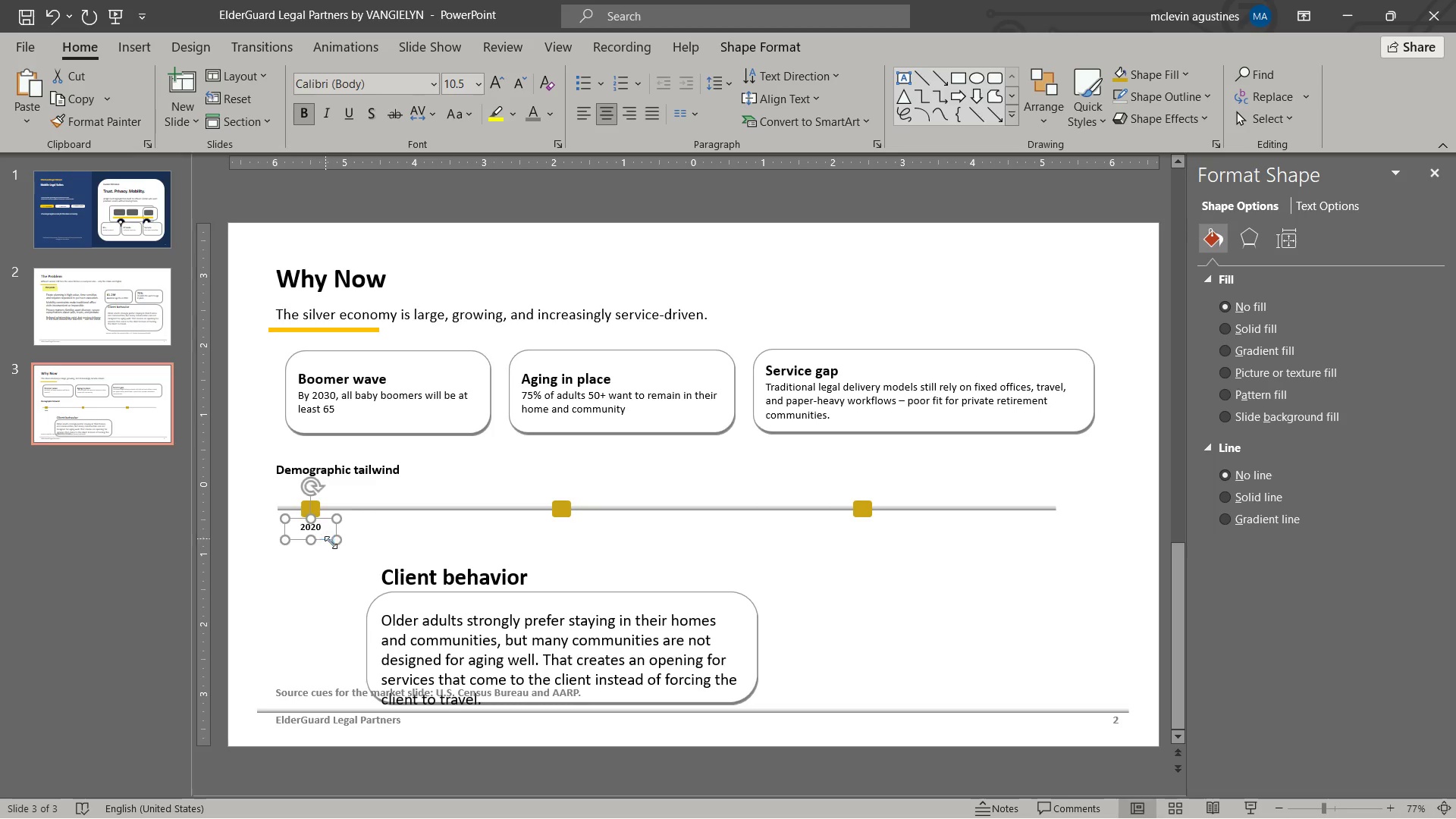 
key(Control+V)
 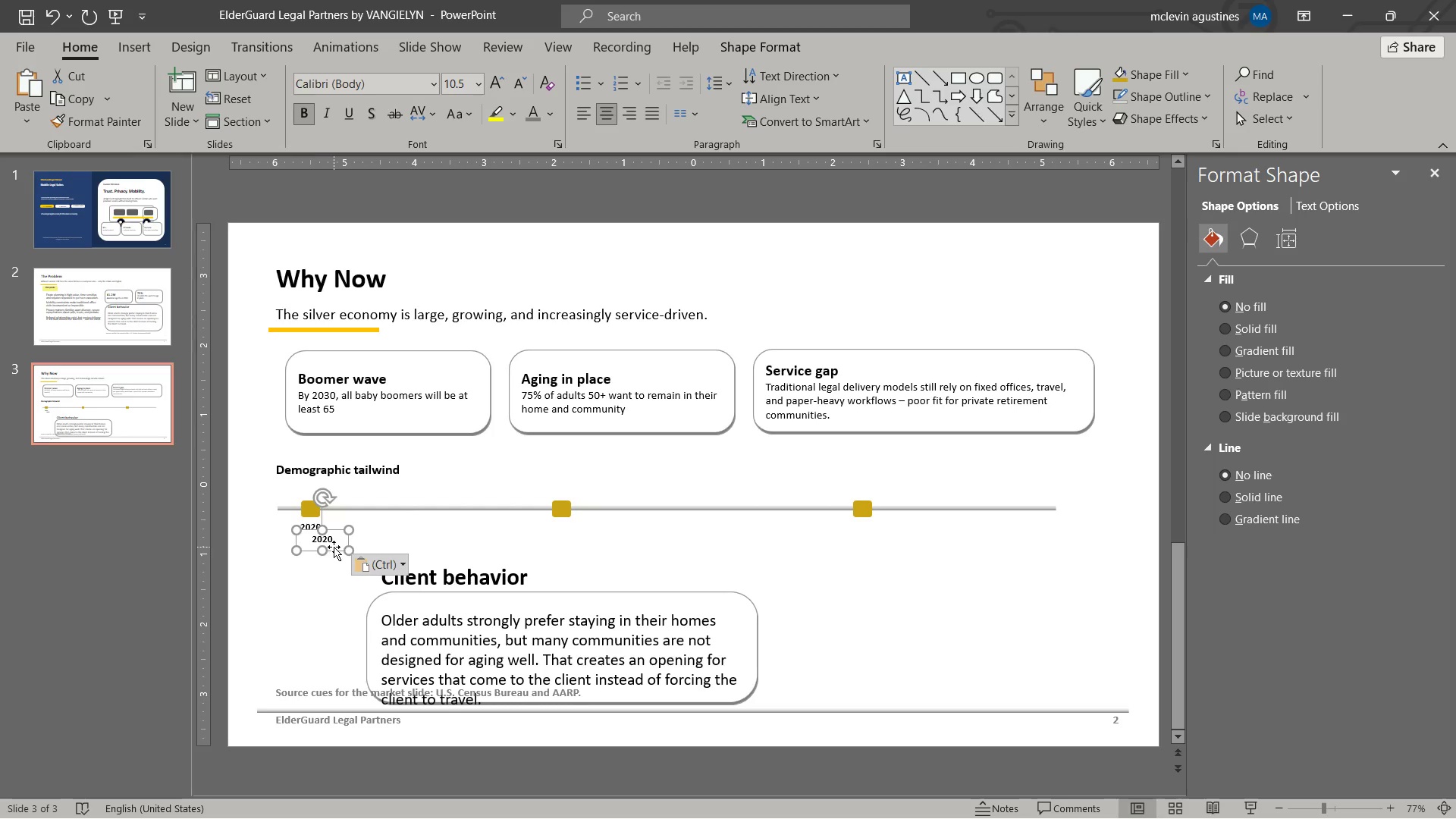 
left_click_drag(start_coordinate=[334, 547], to_coordinate=[572, 530])
 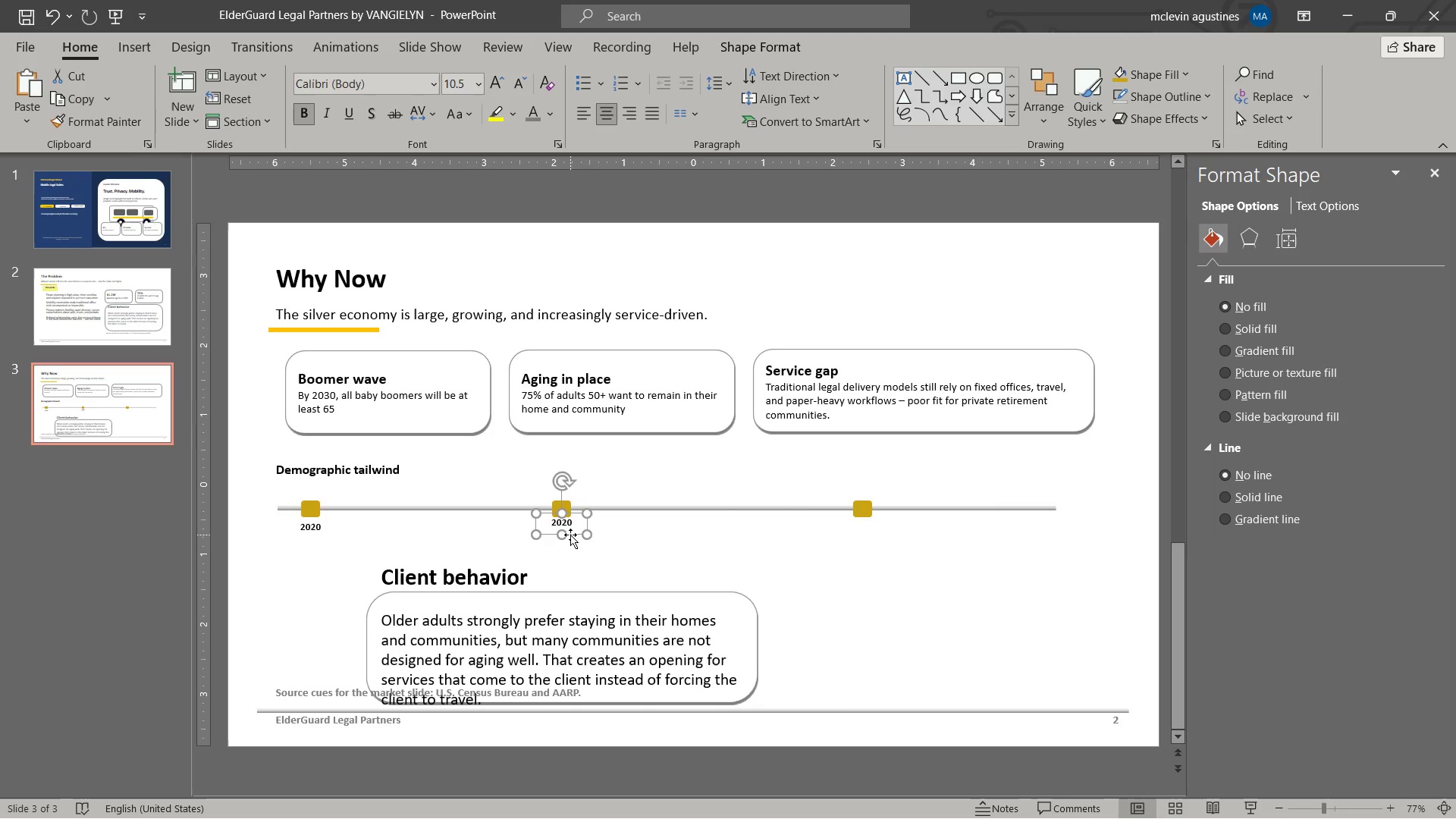 
left_click_drag(start_coordinate=[570, 535], to_coordinate=[570, 538])
 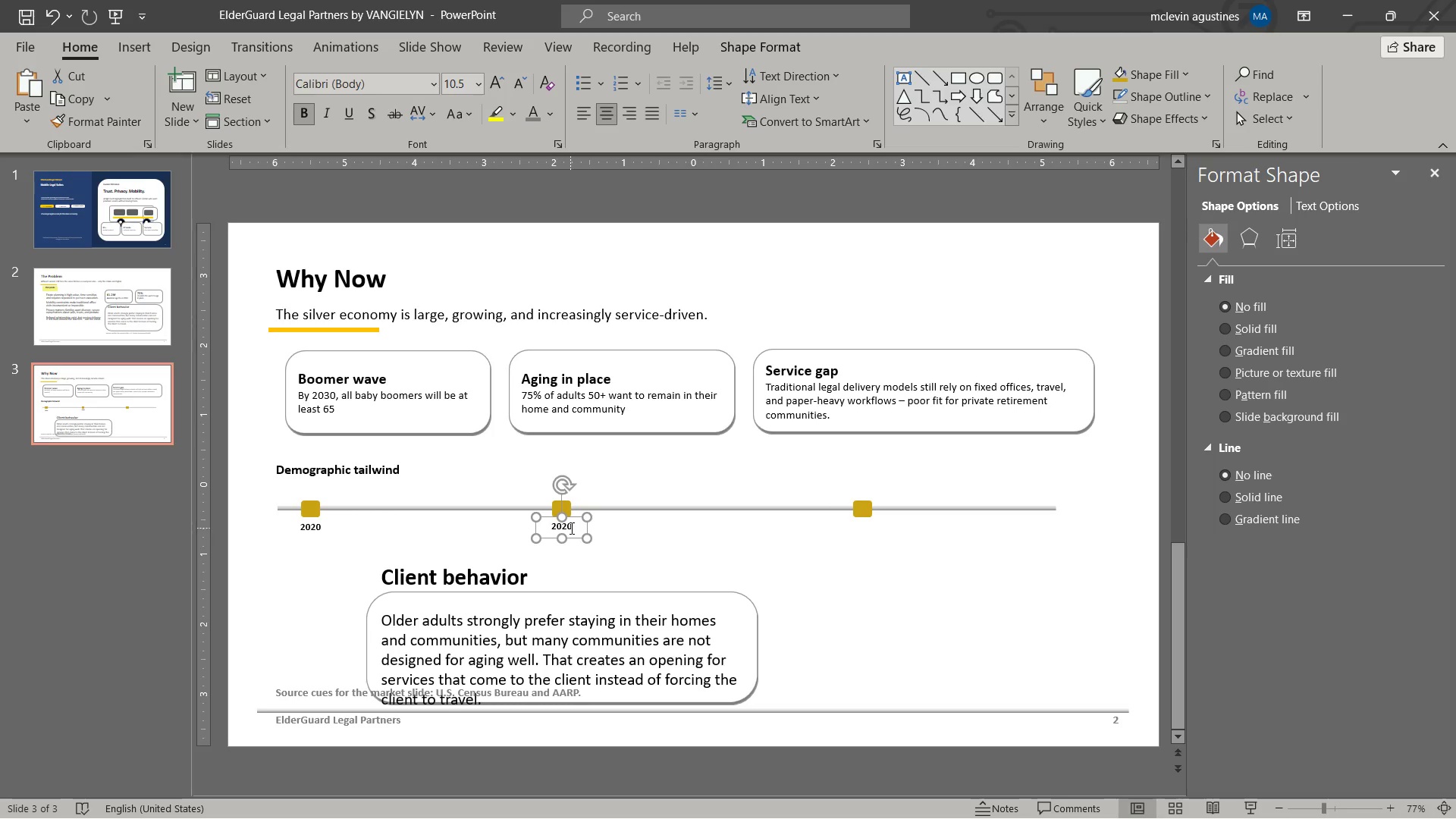 
left_click_drag(start_coordinate=[570, 526], to_coordinate=[576, 534])
 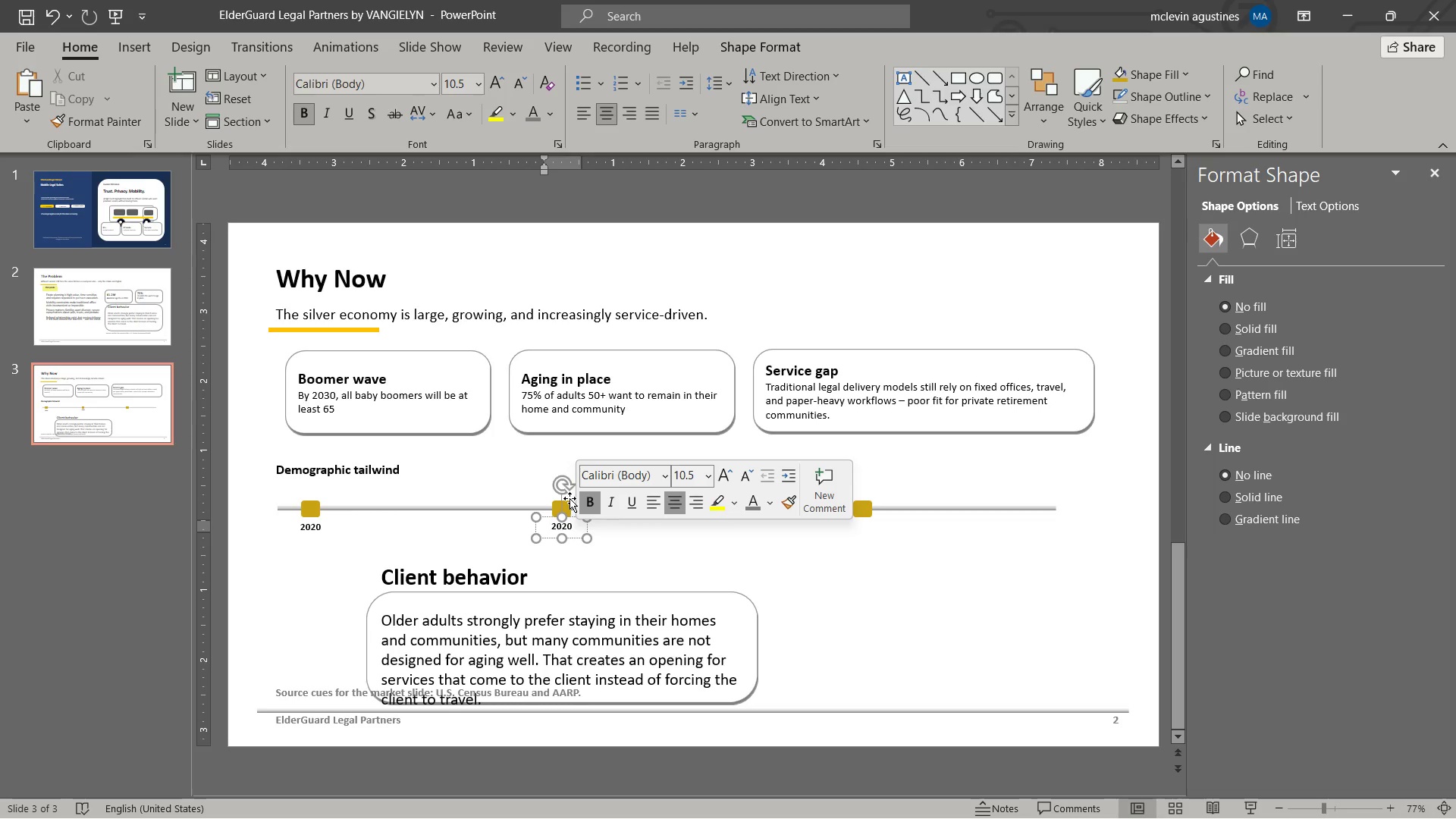 
key(Backspace)
 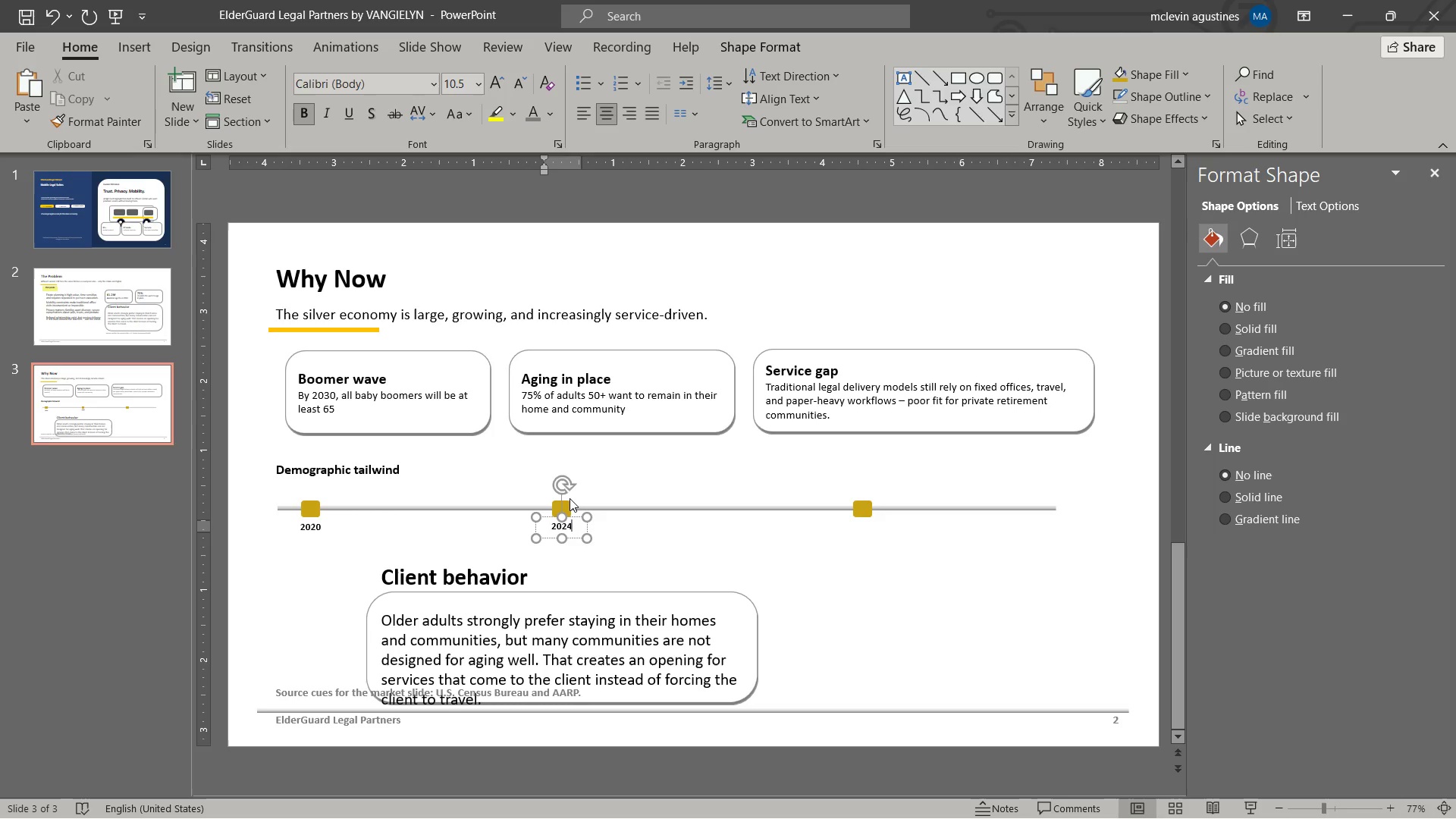 
key(4)
 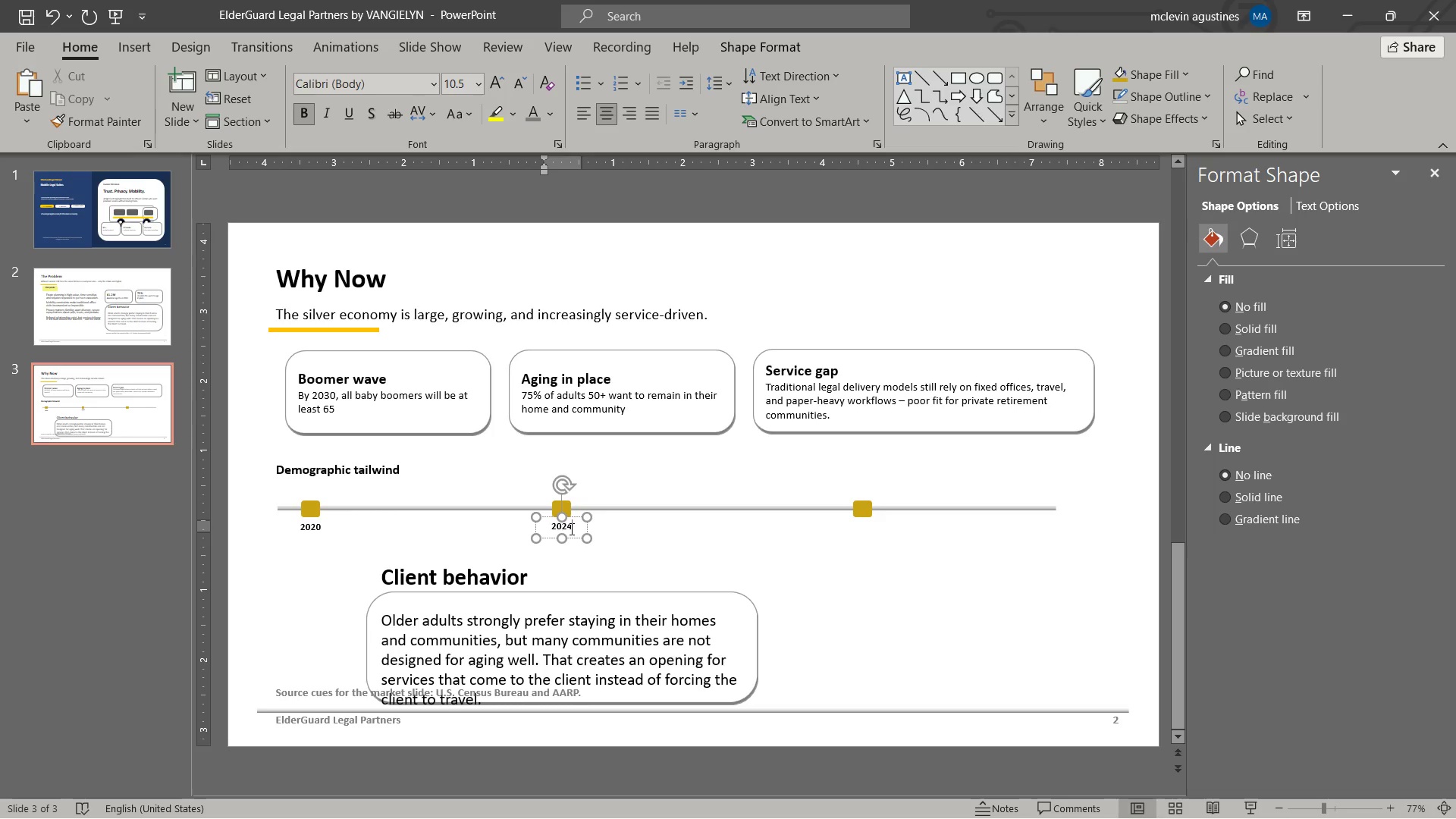 
key(Control+V)
 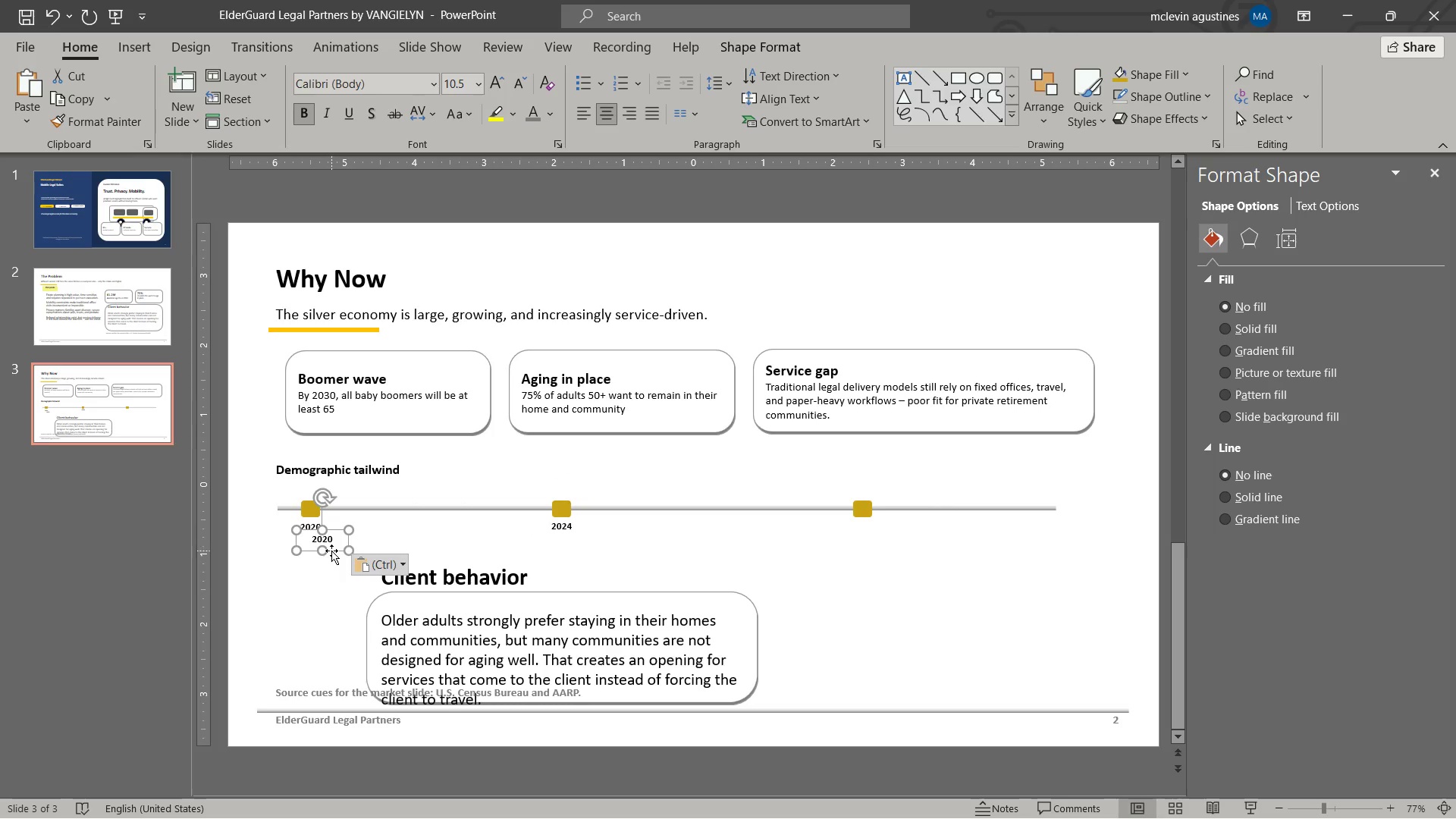 
left_click_drag(start_coordinate=[332, 551], to_coordinate=[870, 540])
 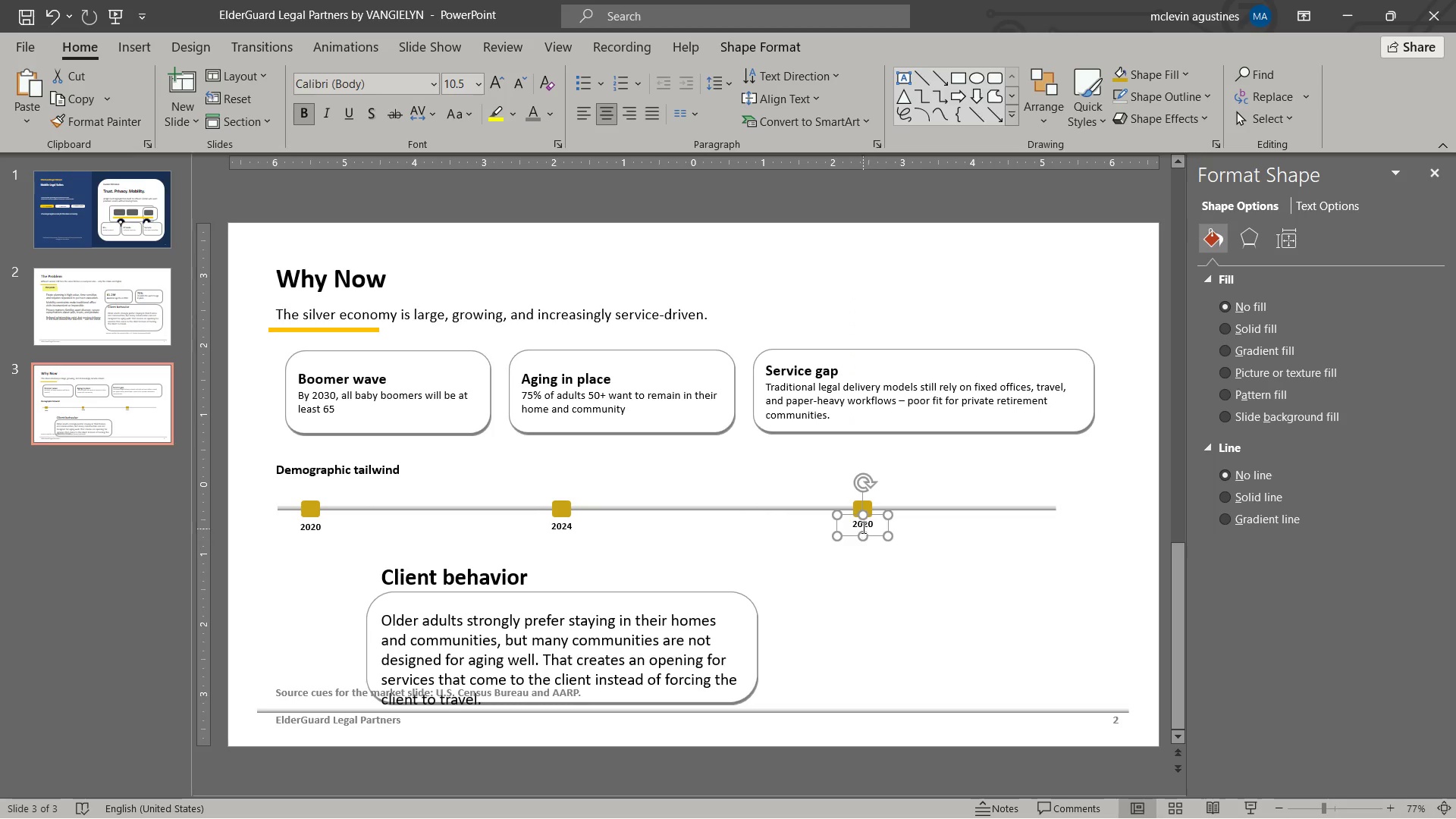 
wait(6.64)
 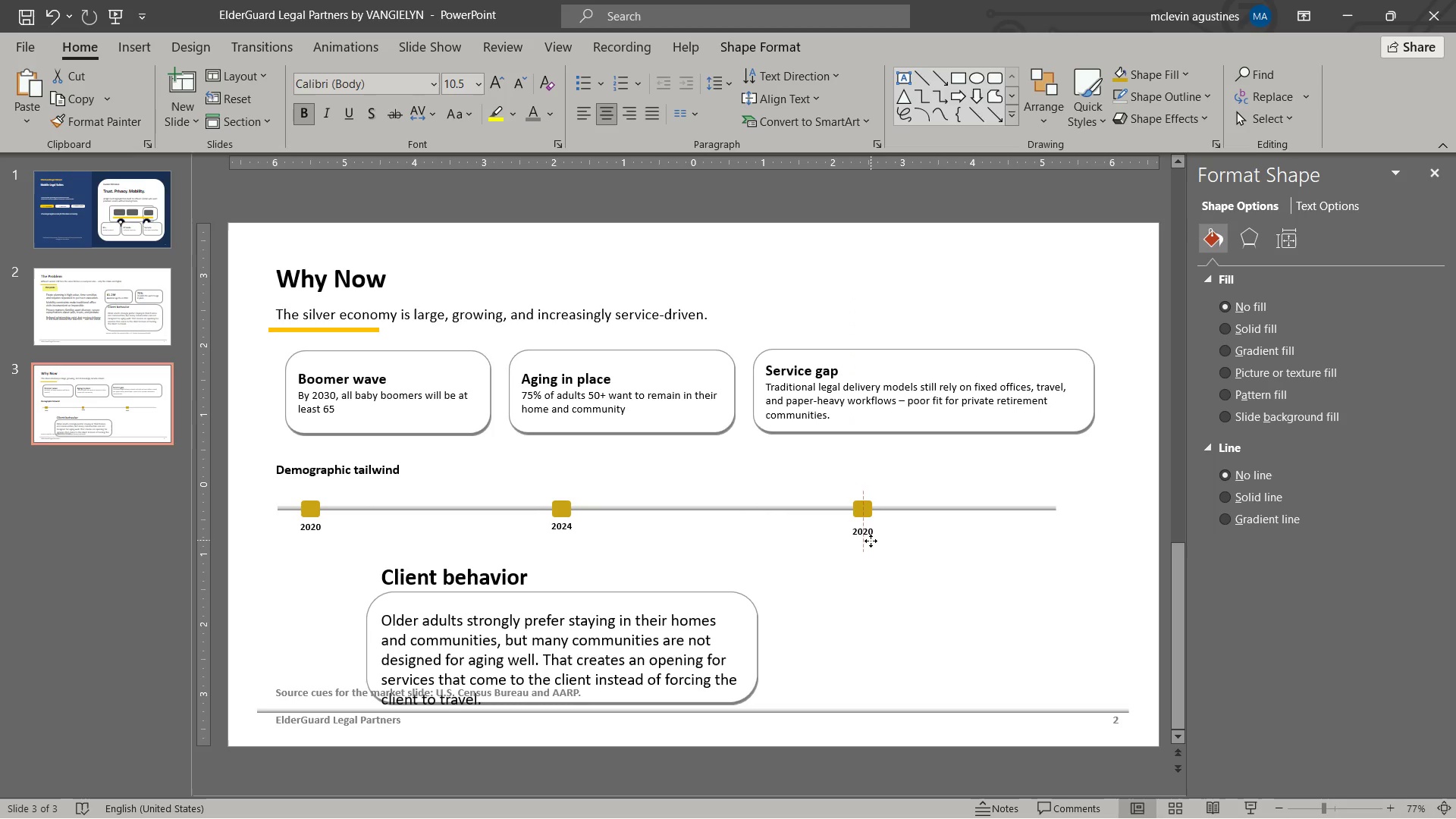 
left_click_drag(start_coordinate=[871, 535], to_coordinate=[873, 539])
 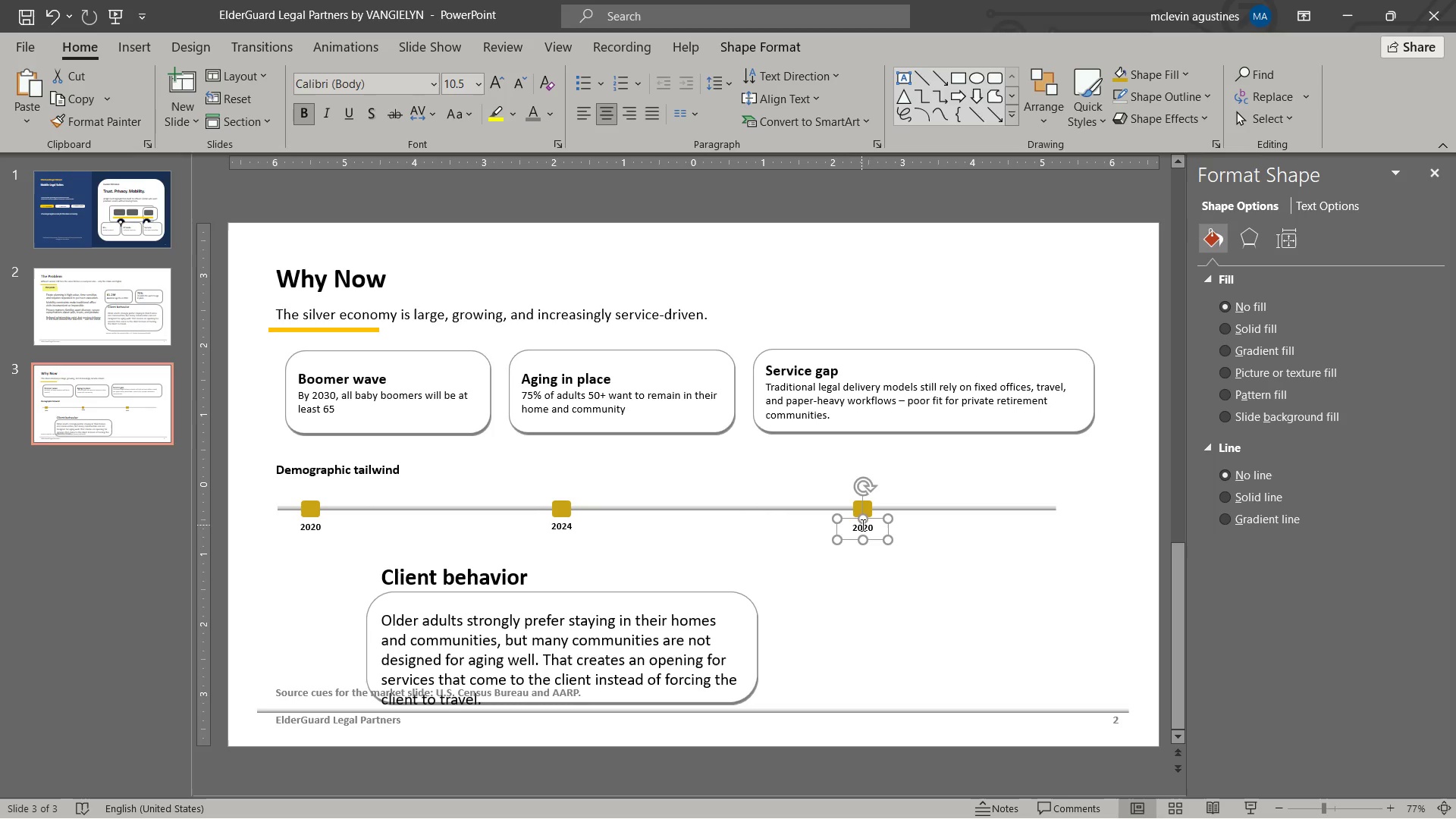 
left_click_drag(start_coordinate=[864, 525], to_coordinate=[866, 532])
 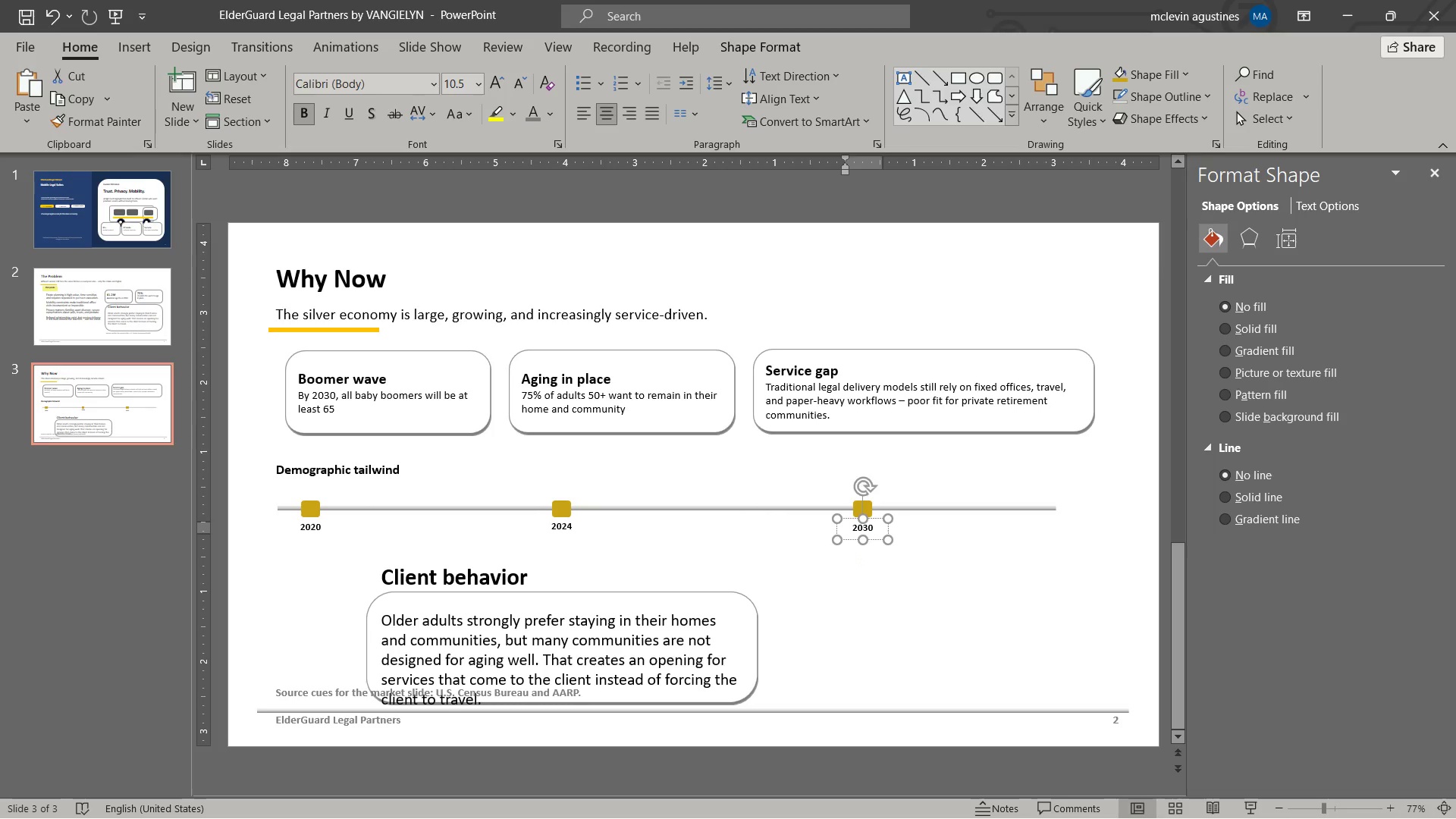 
key(Numpad3)
 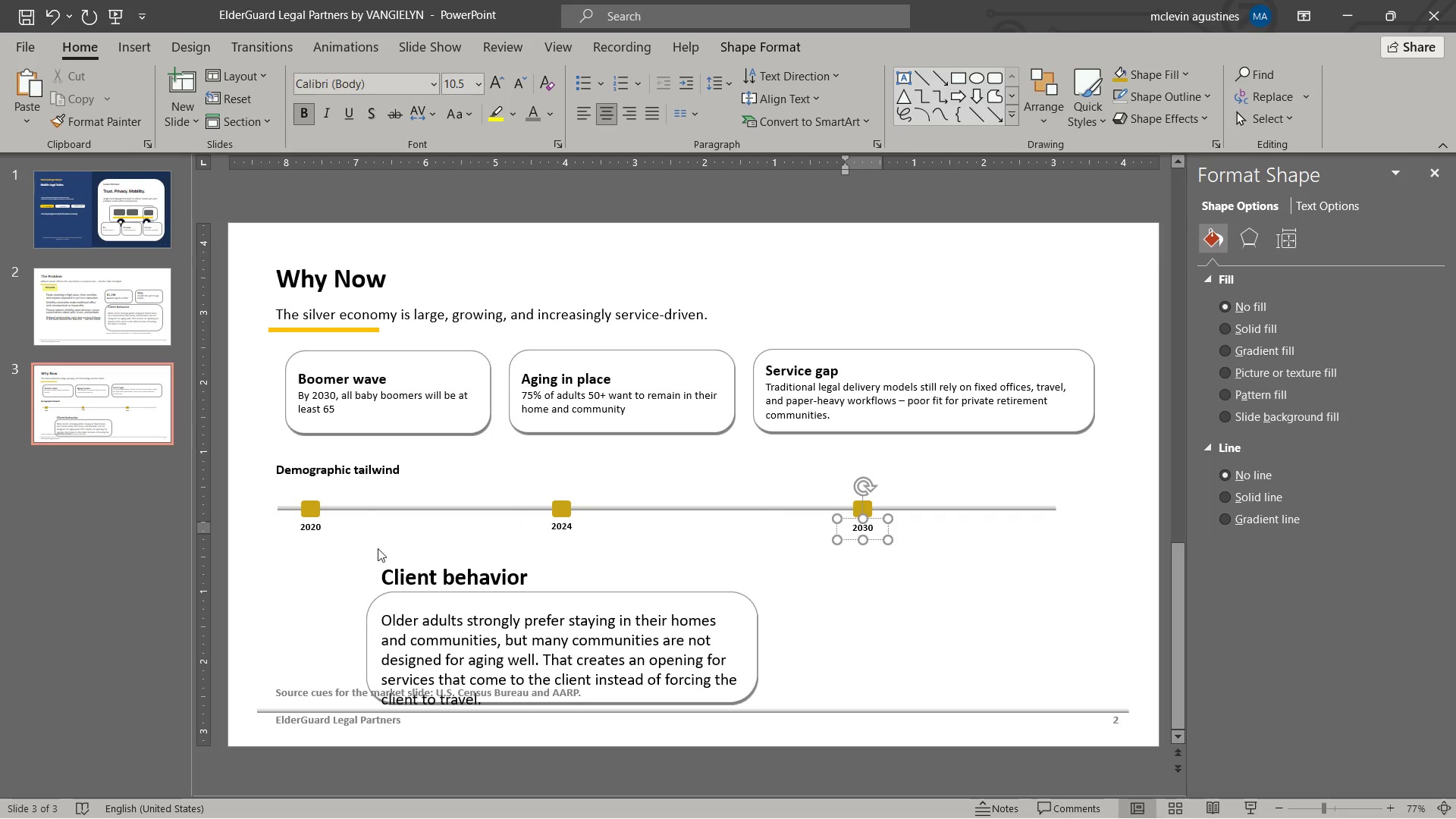 
left_click([348, 462])
 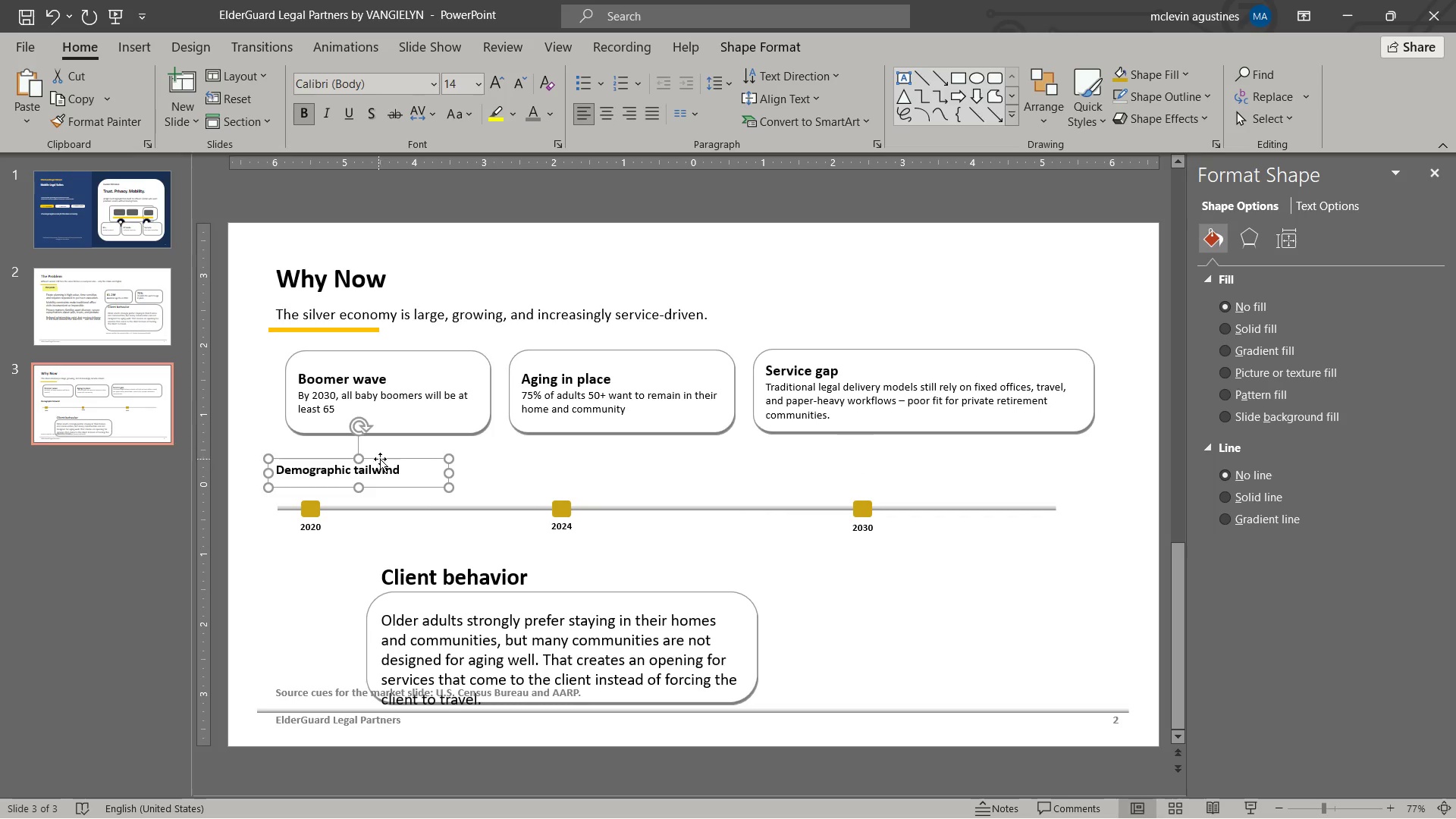 
left_click([380, 459])
 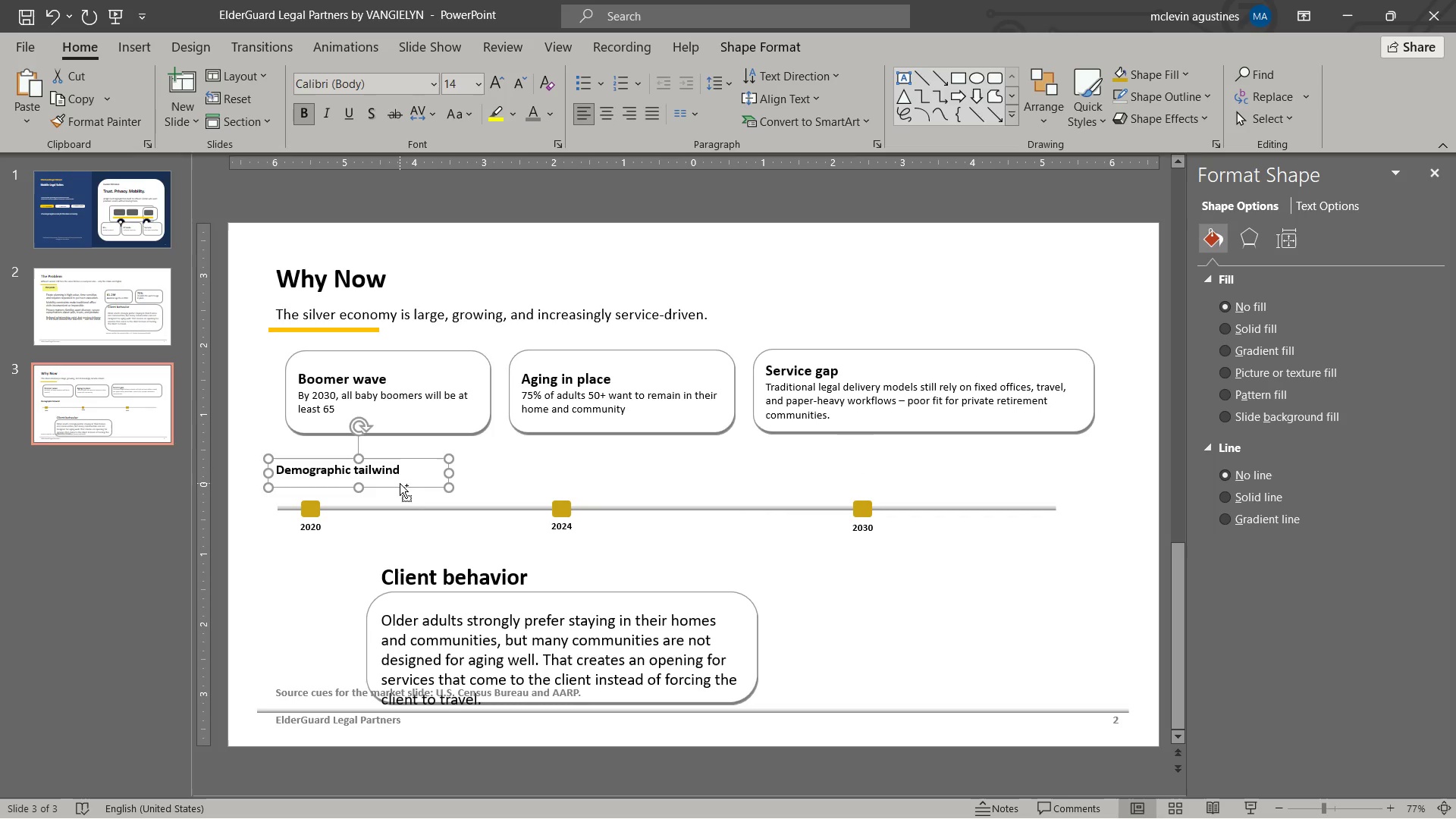 
key(Control+C)
 